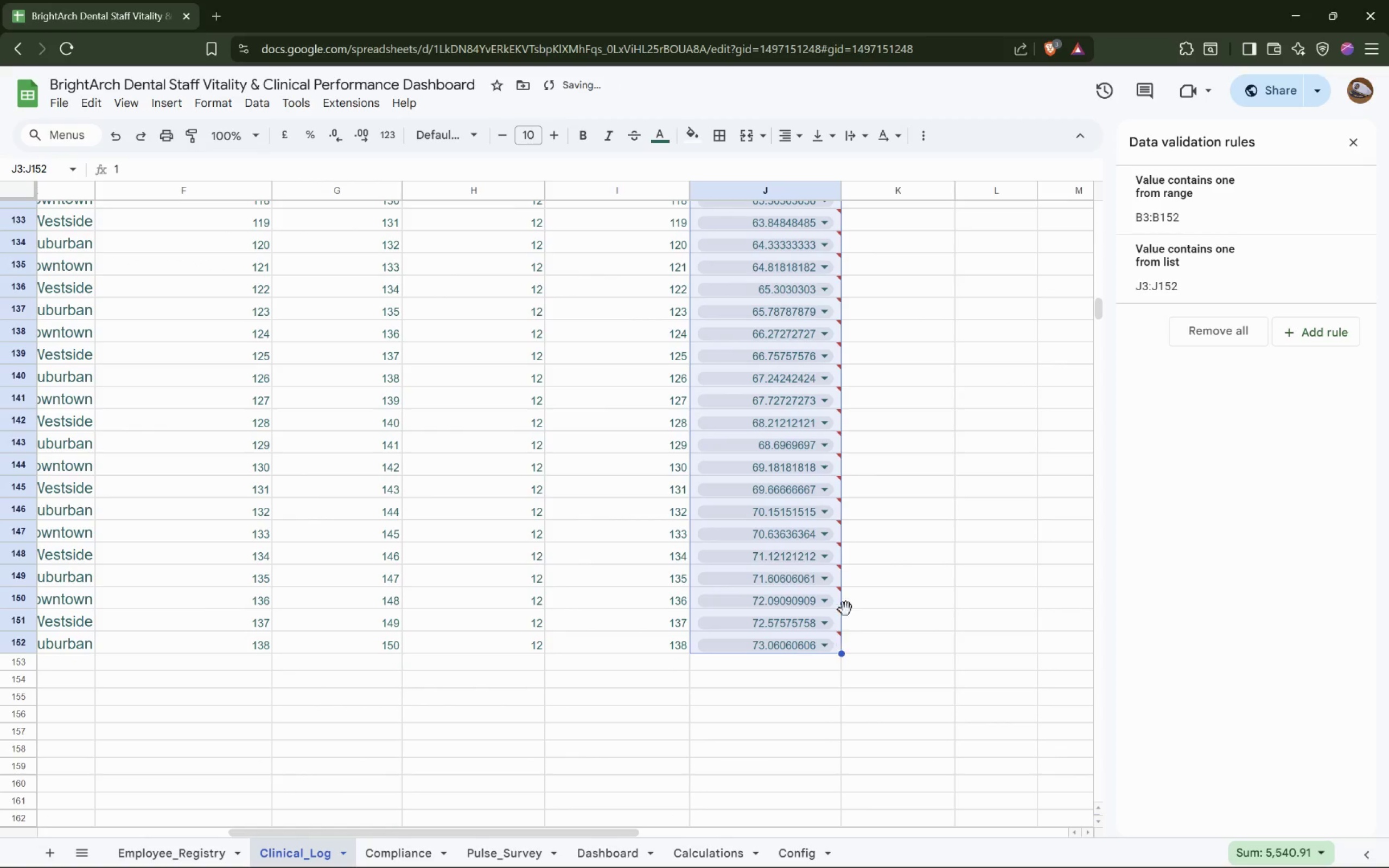 
scroll: coordinate [836, 567], scroll_direction: up, amount: 44.0
 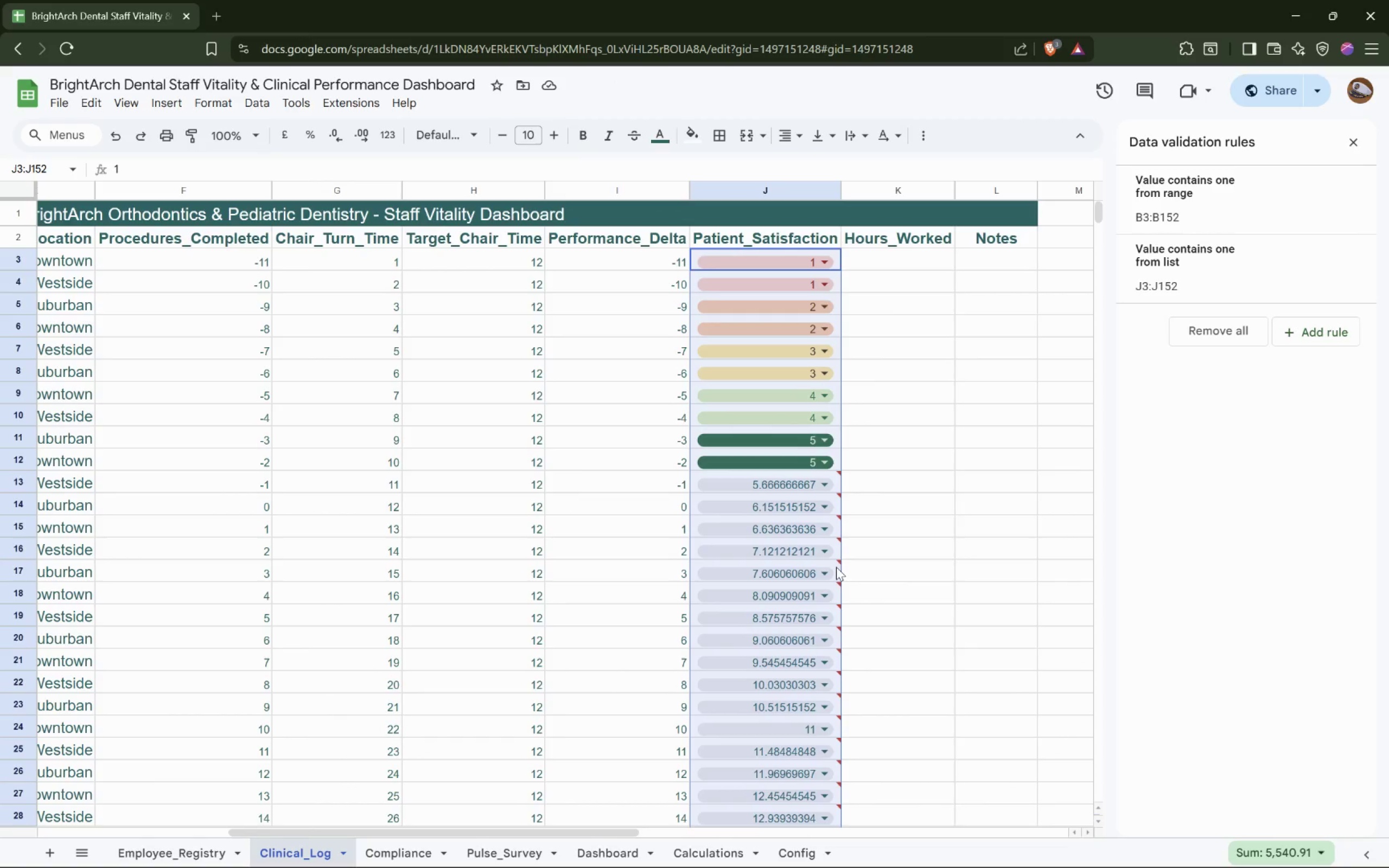 
key(Control+Z)
 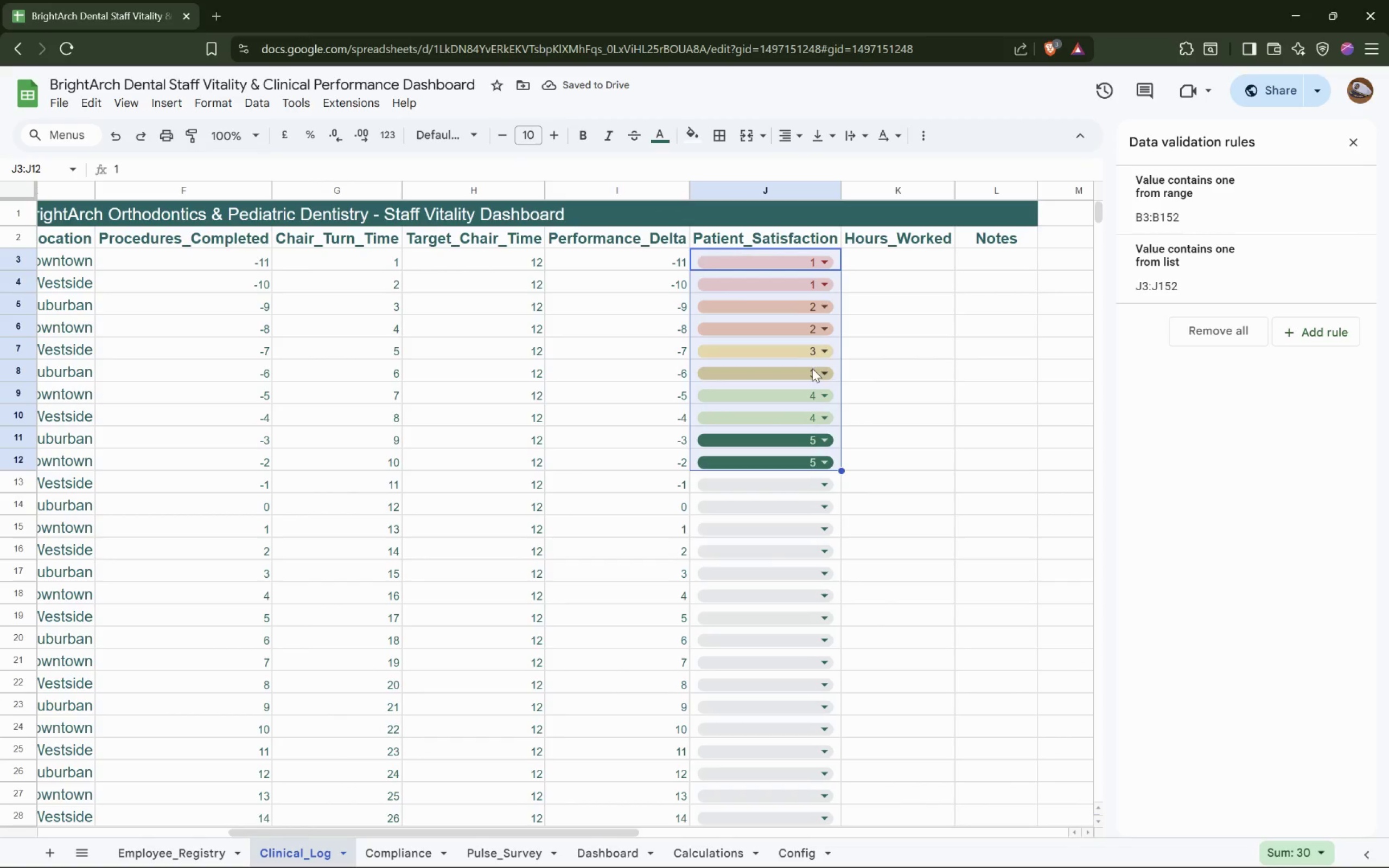 
wait(9.59)
 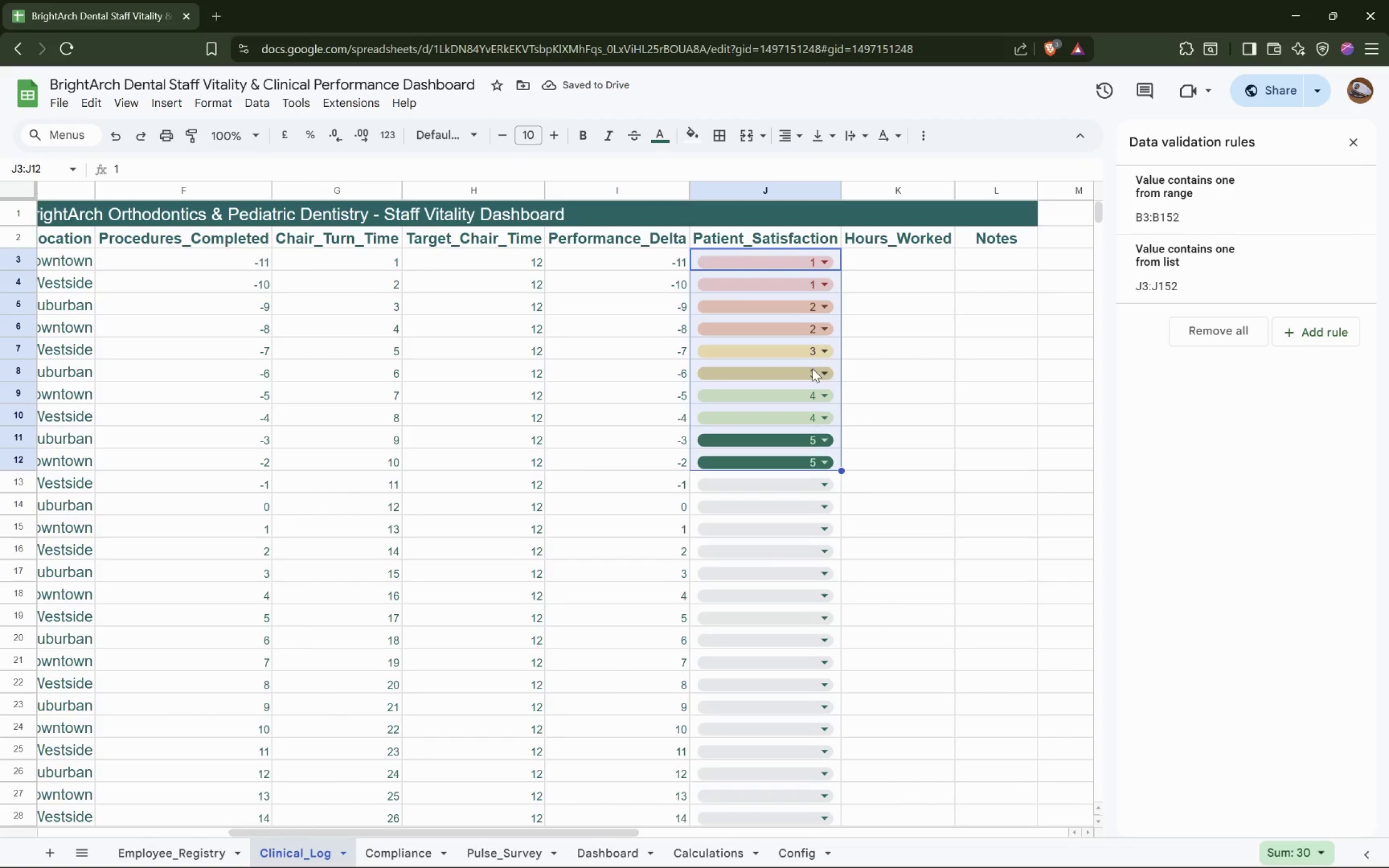 
right_click([695, 482])
 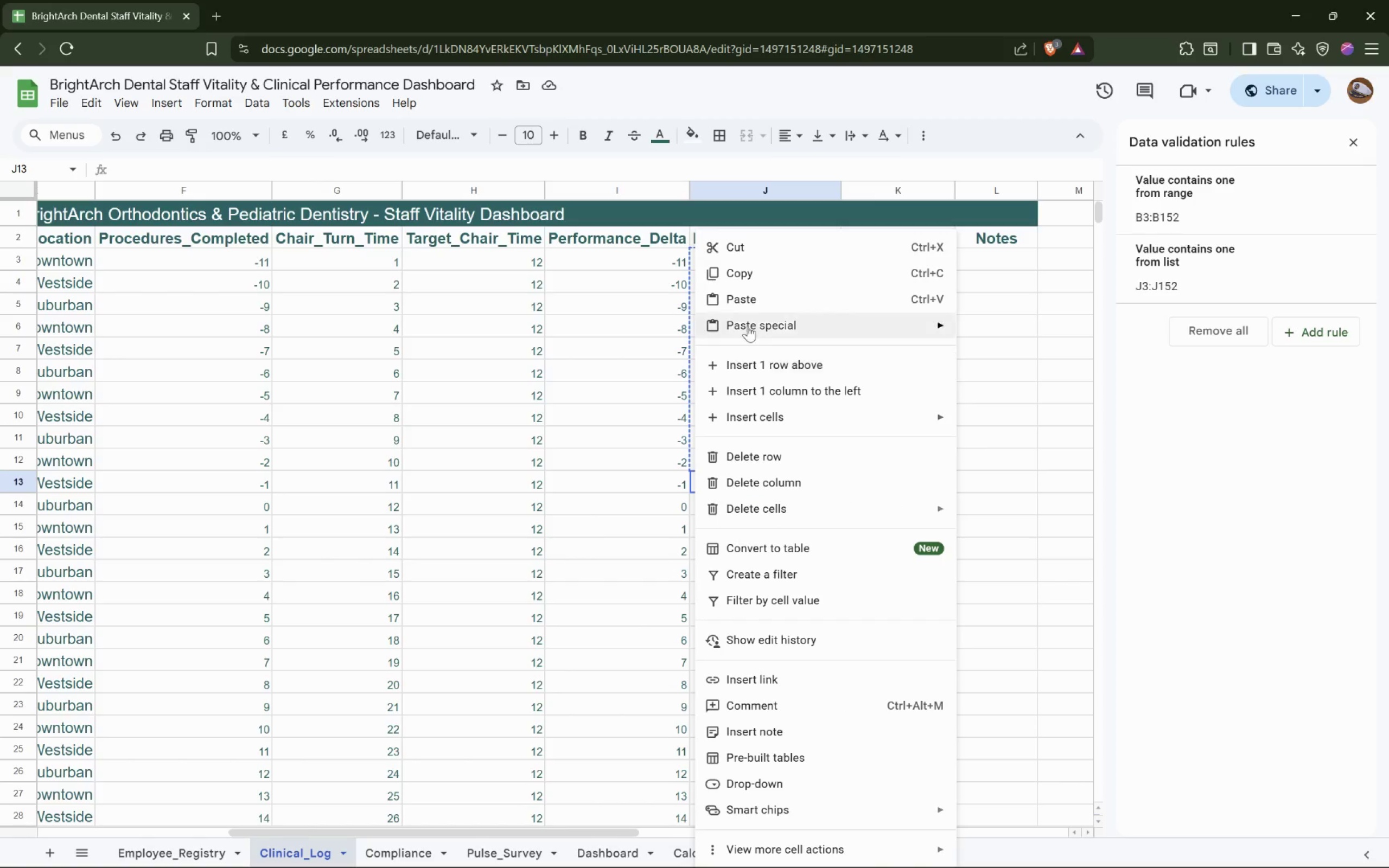 
left_click([751, 305])
 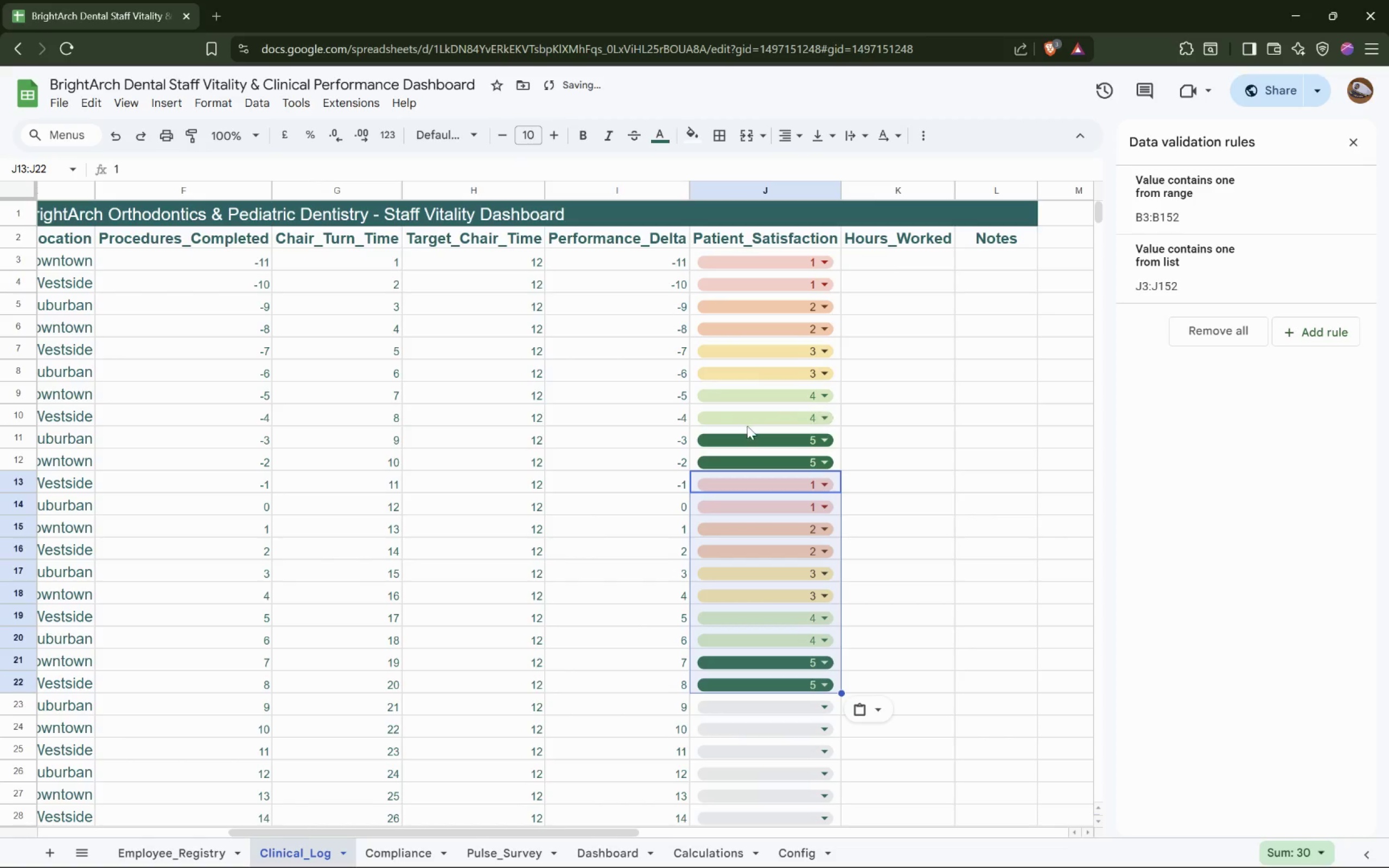 
scroll: coordinate [749, 425], scroll_direction: down, amount: 3.0
 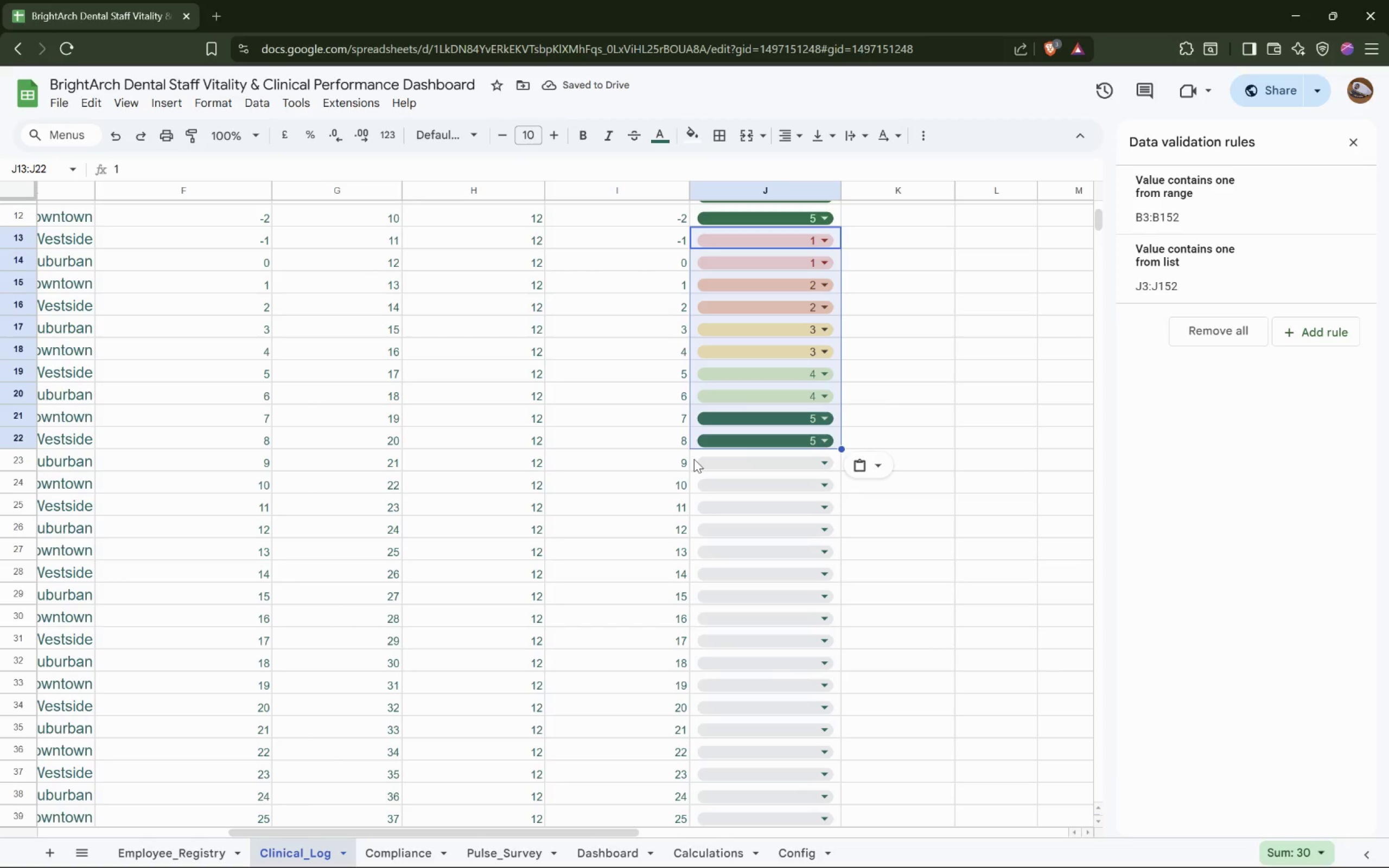 
key(ArrowDown)
 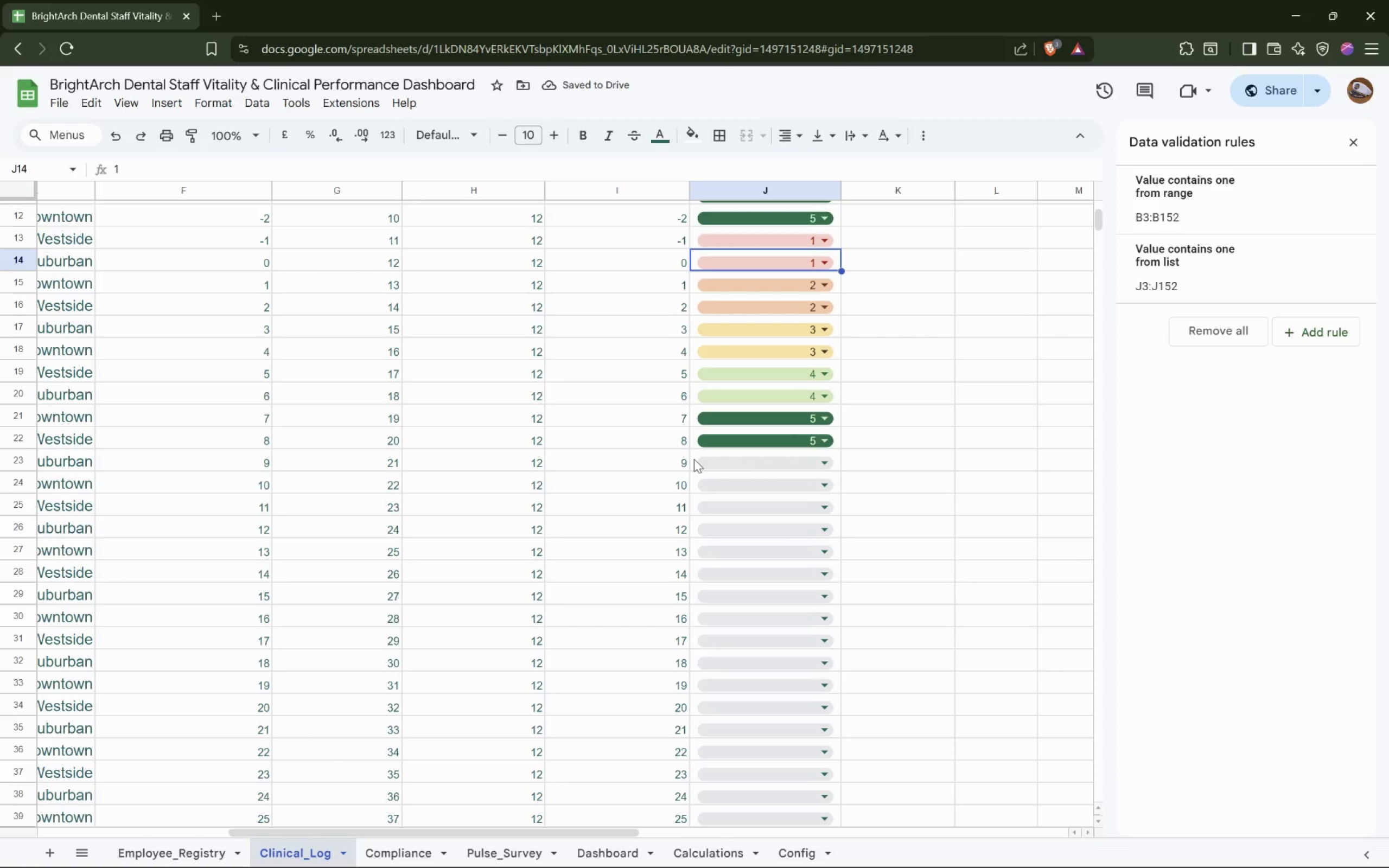 
hold_key(key=ArrowDown, duration=0.63)
 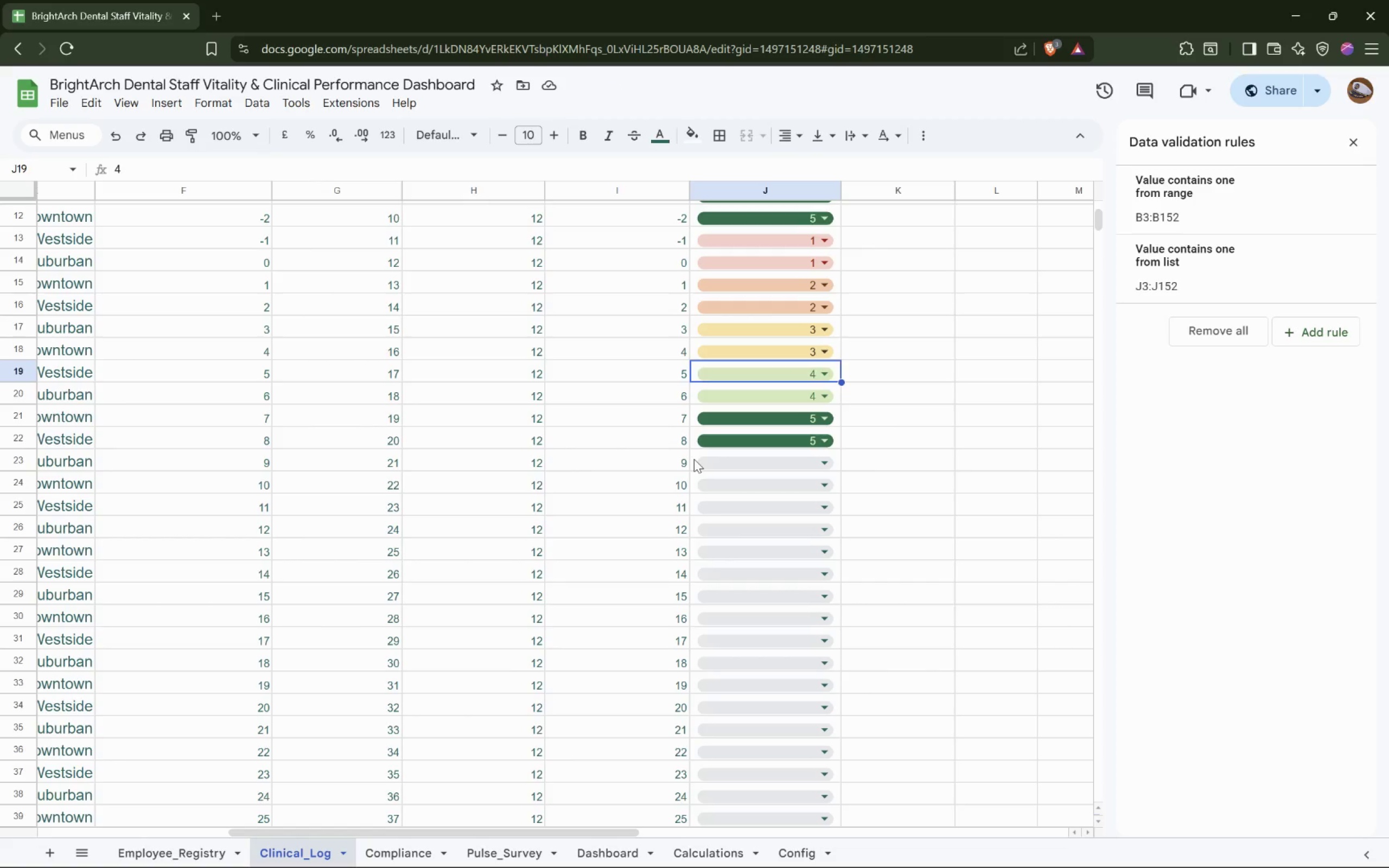 
key(ArrowDown)
 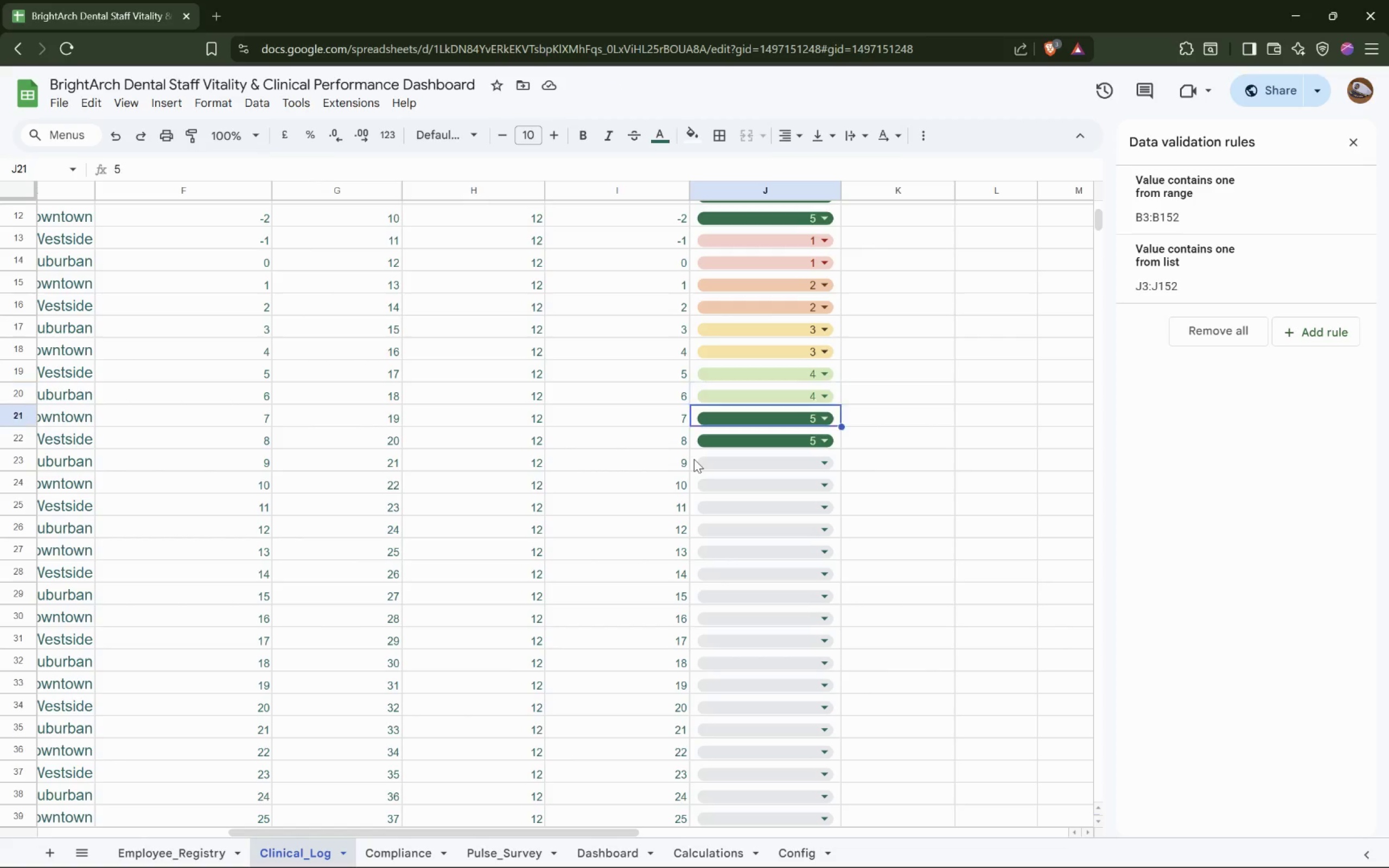 
key(ArrowDown)
 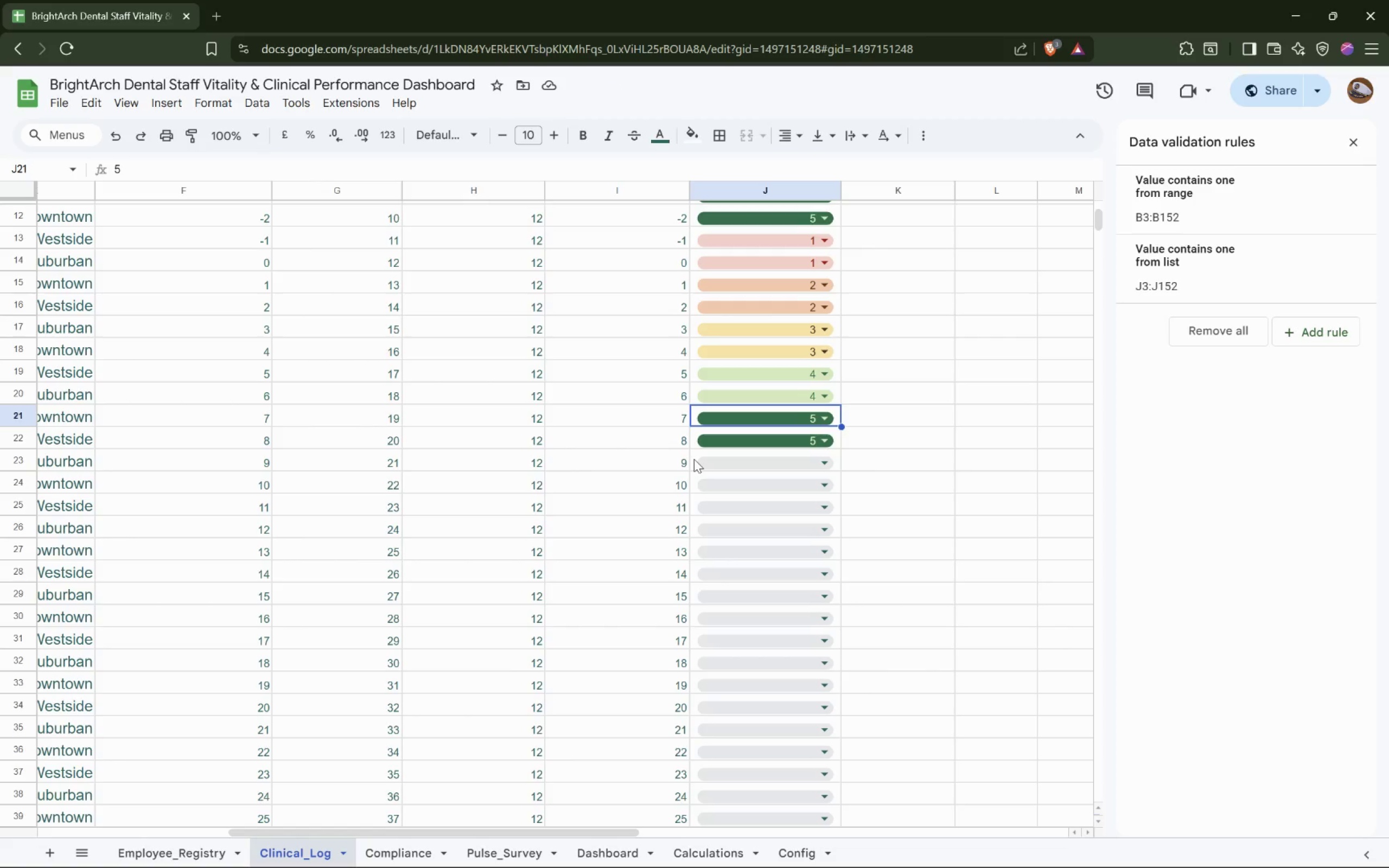 
key(ArrowDown)
 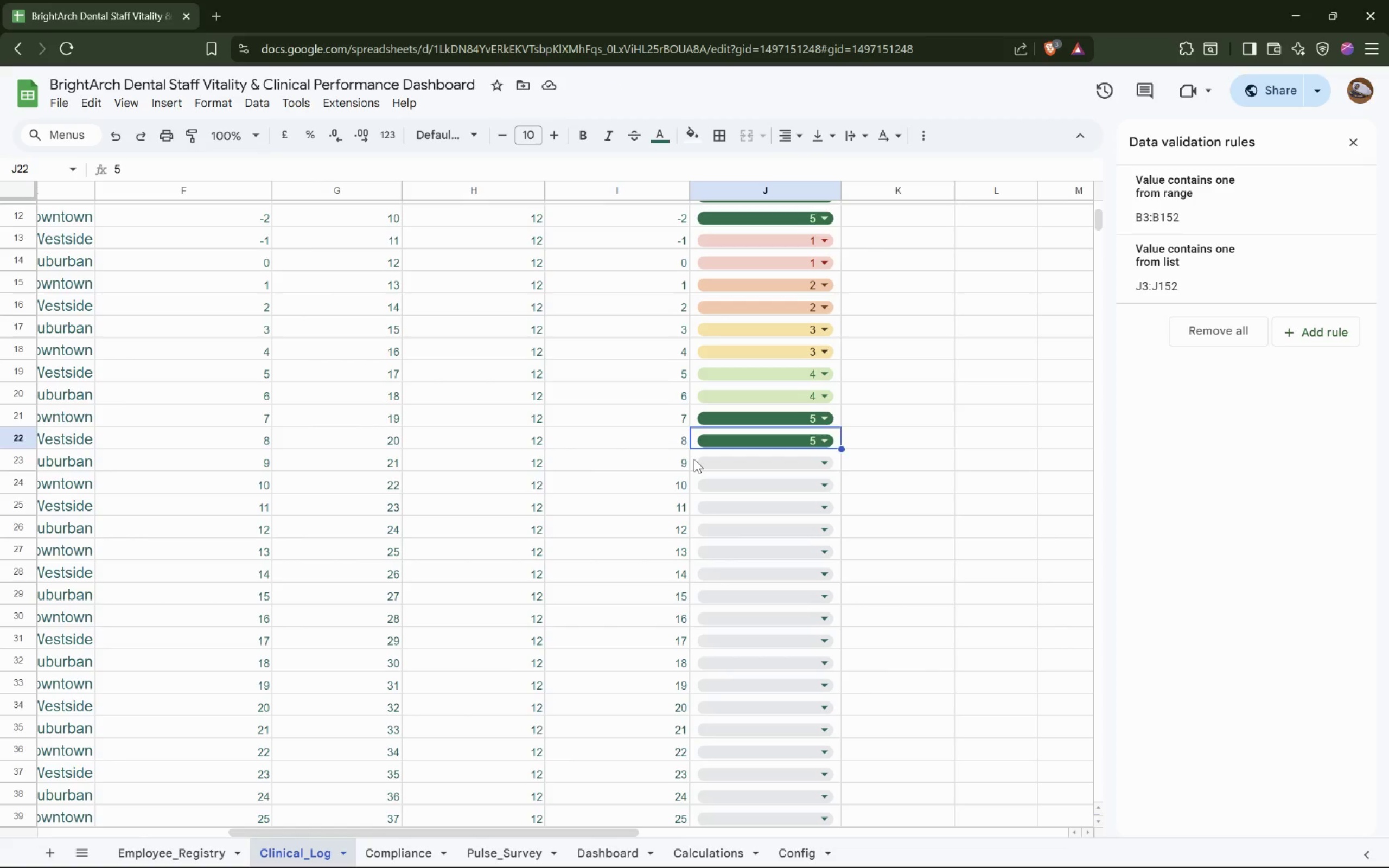 
key(ArrowDown)
 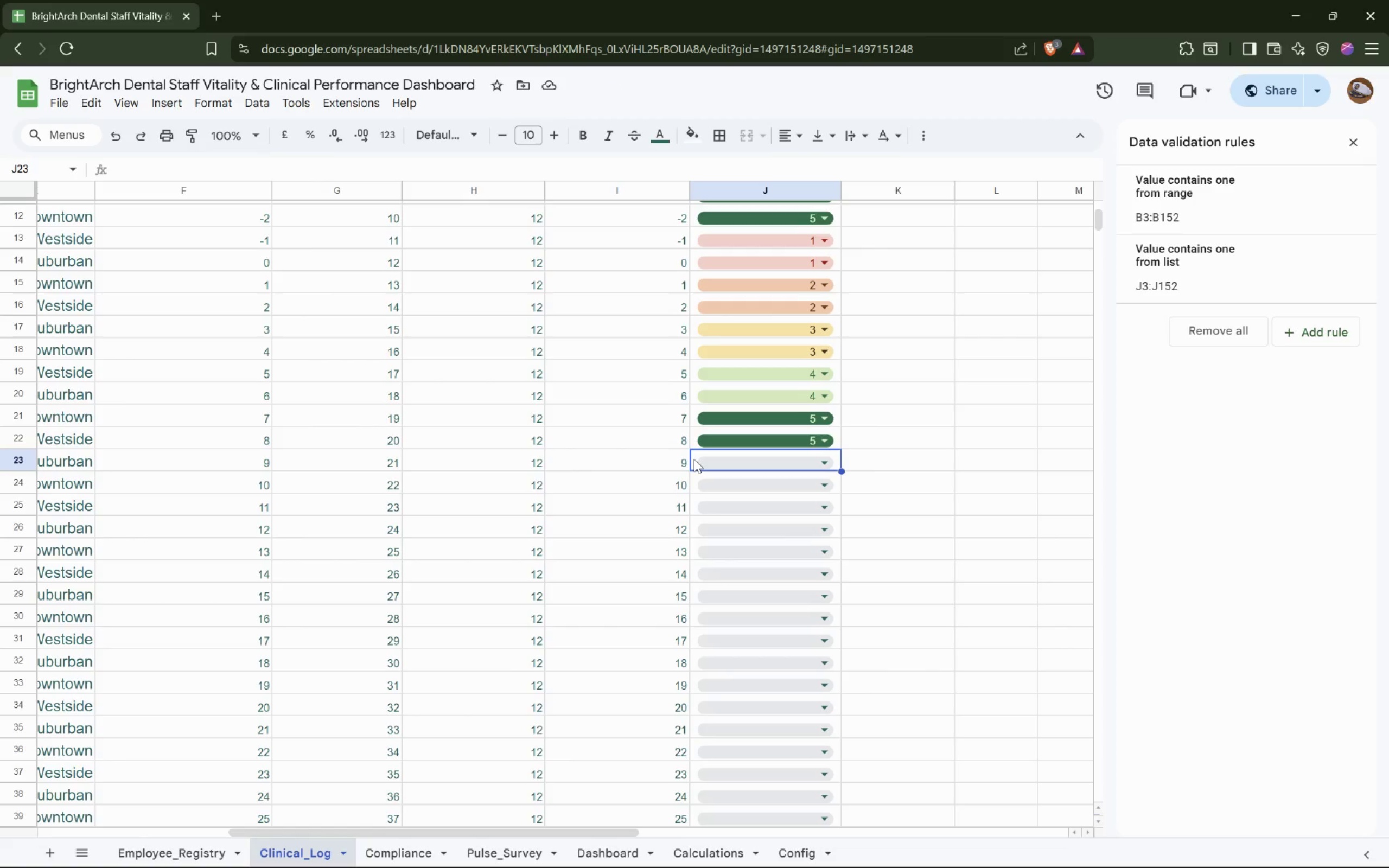 
key(Control+V)
 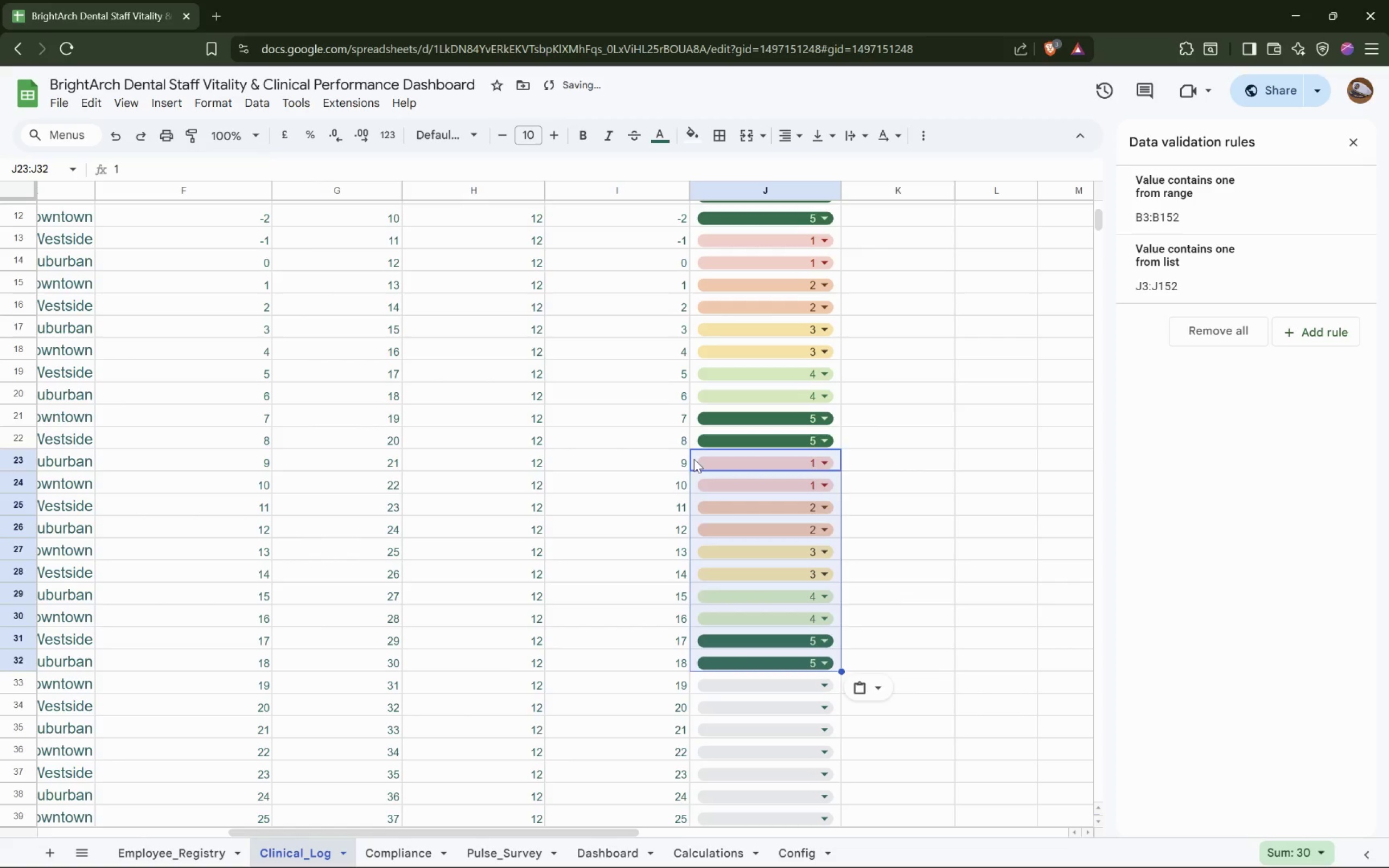 
hold_key(key=ArrowDown, duration=0.83)
 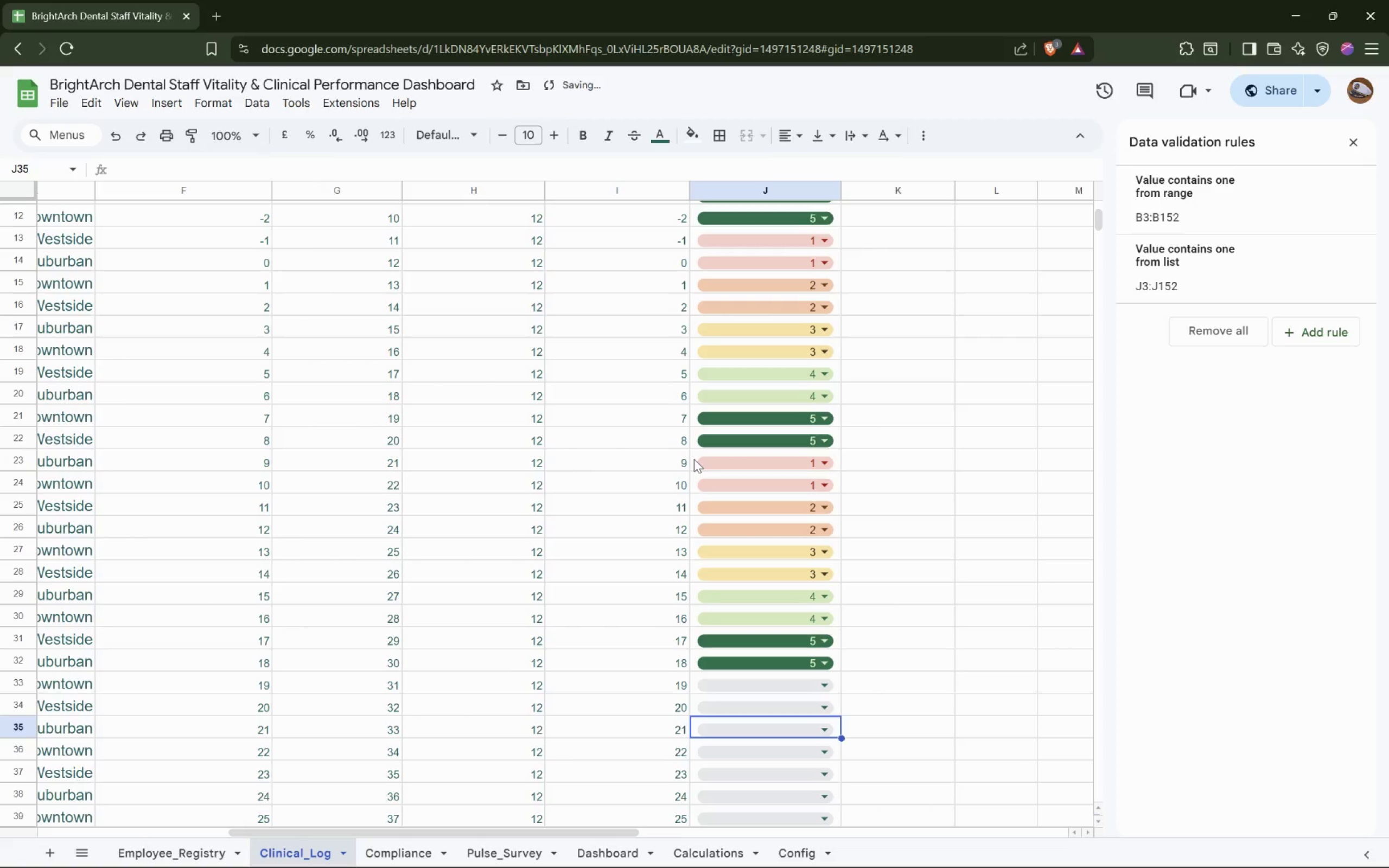 
key(ArrowUp)
 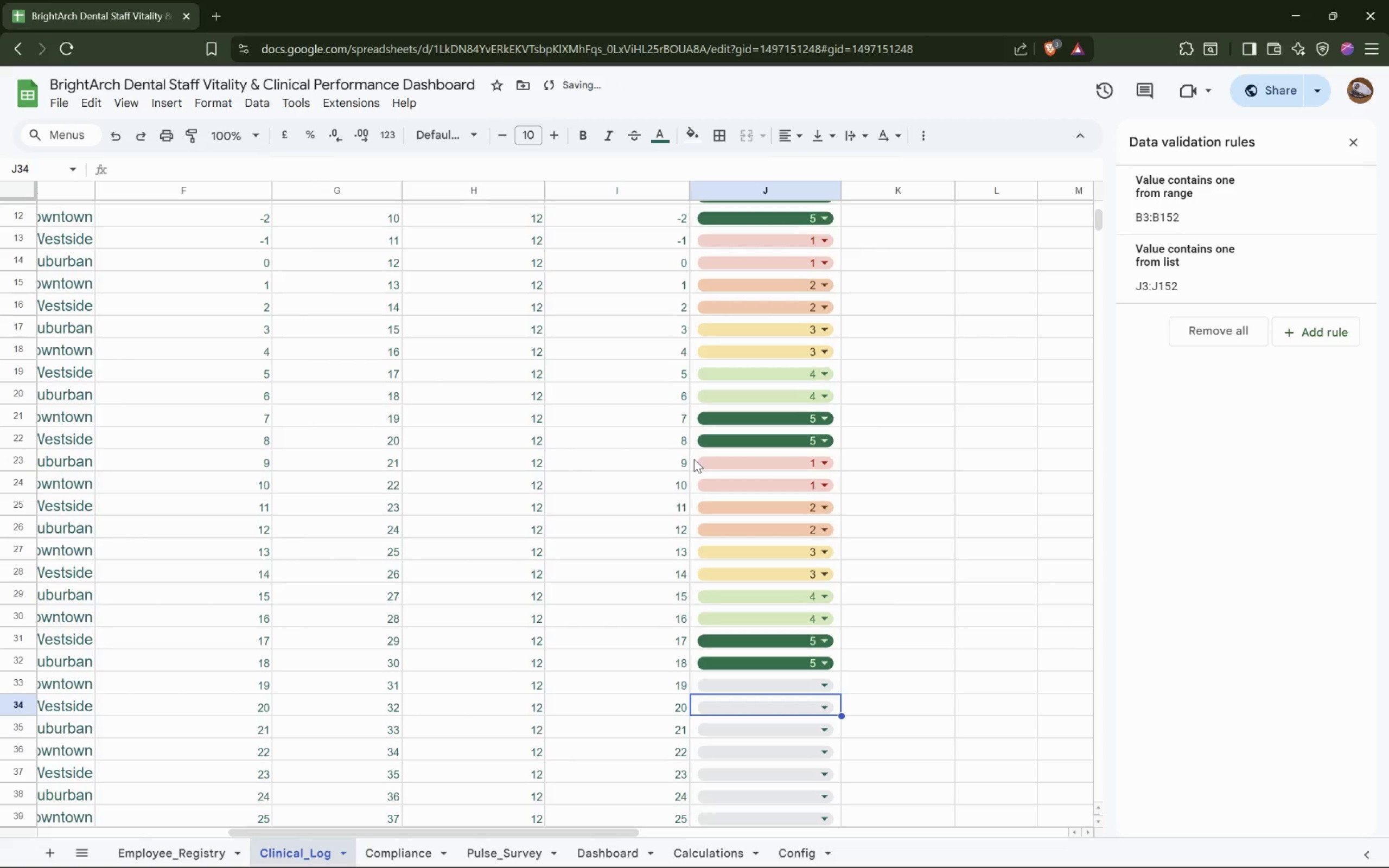 
key(ArrowUp)
 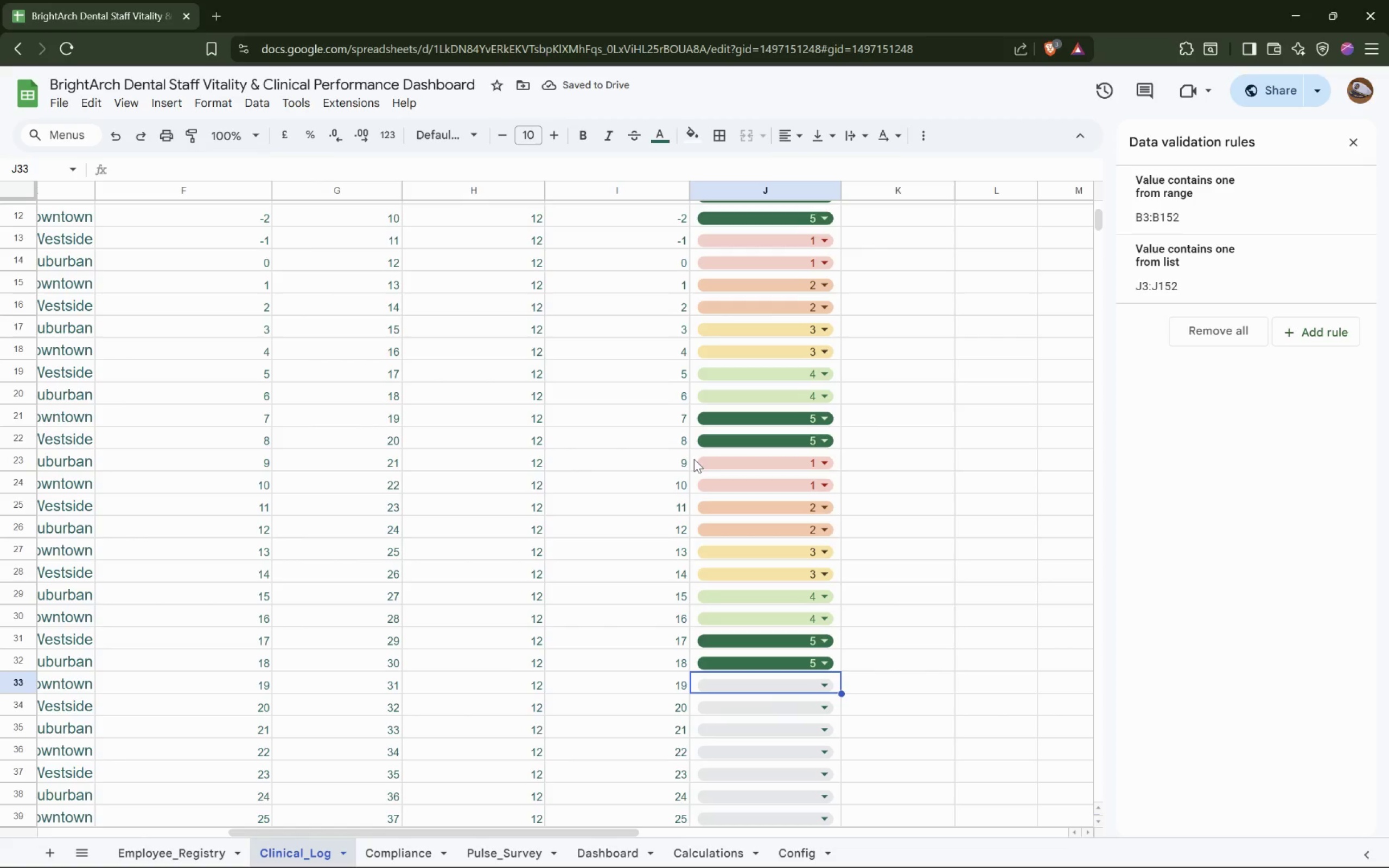 
key(Control+V)
 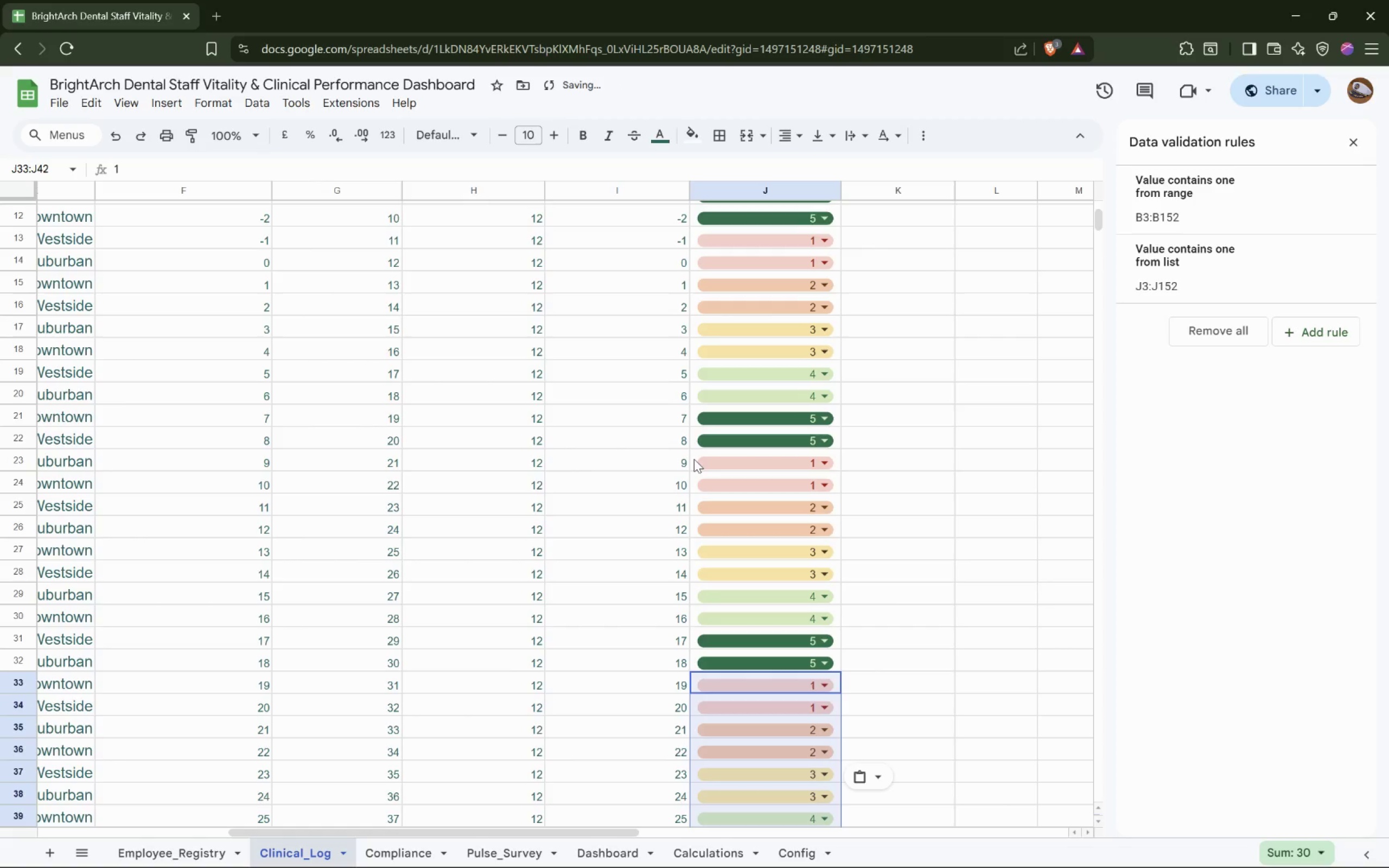 
hold_key(key=ArrowDown, duration=0.72)
 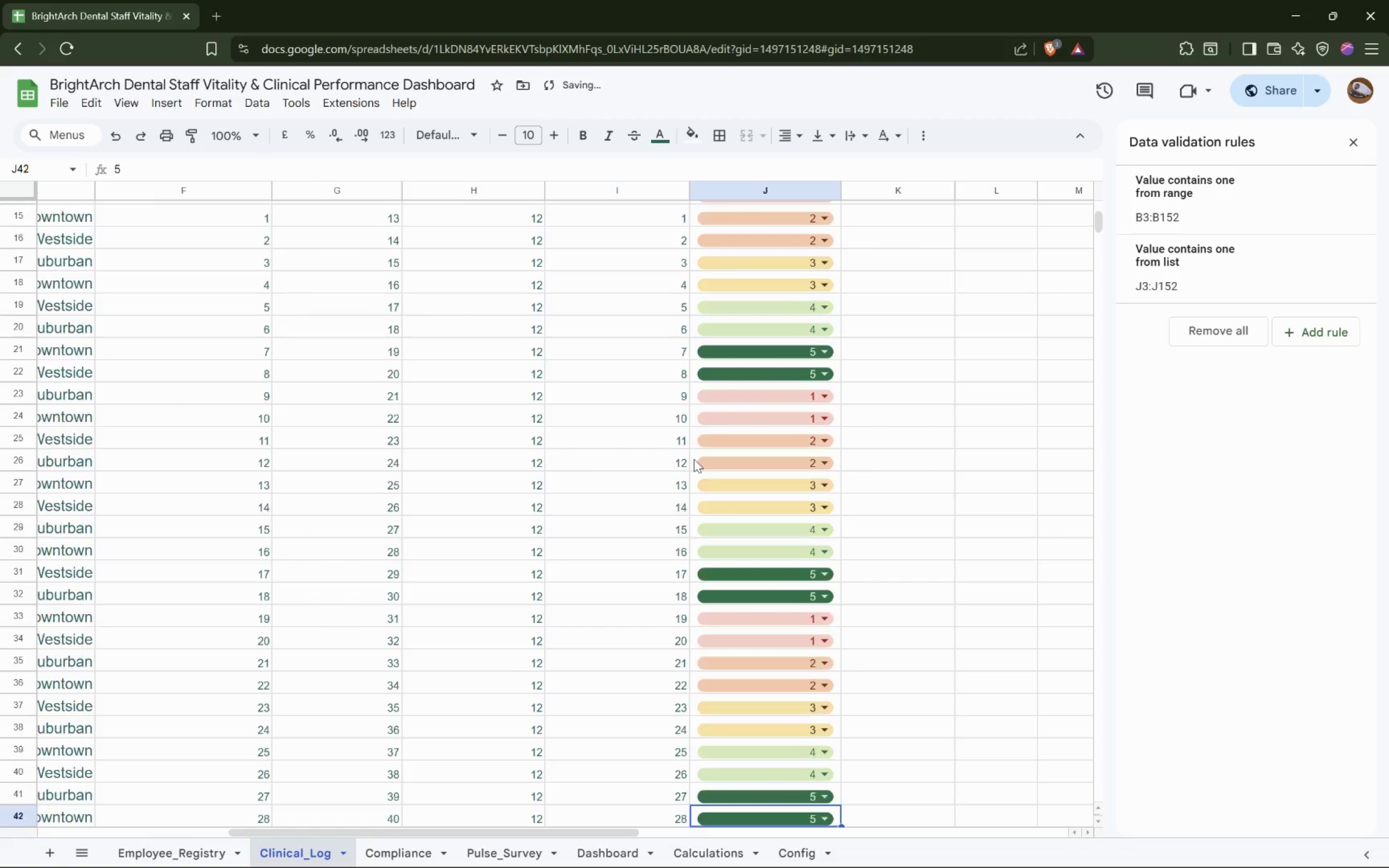 
key(ArrowDown)
 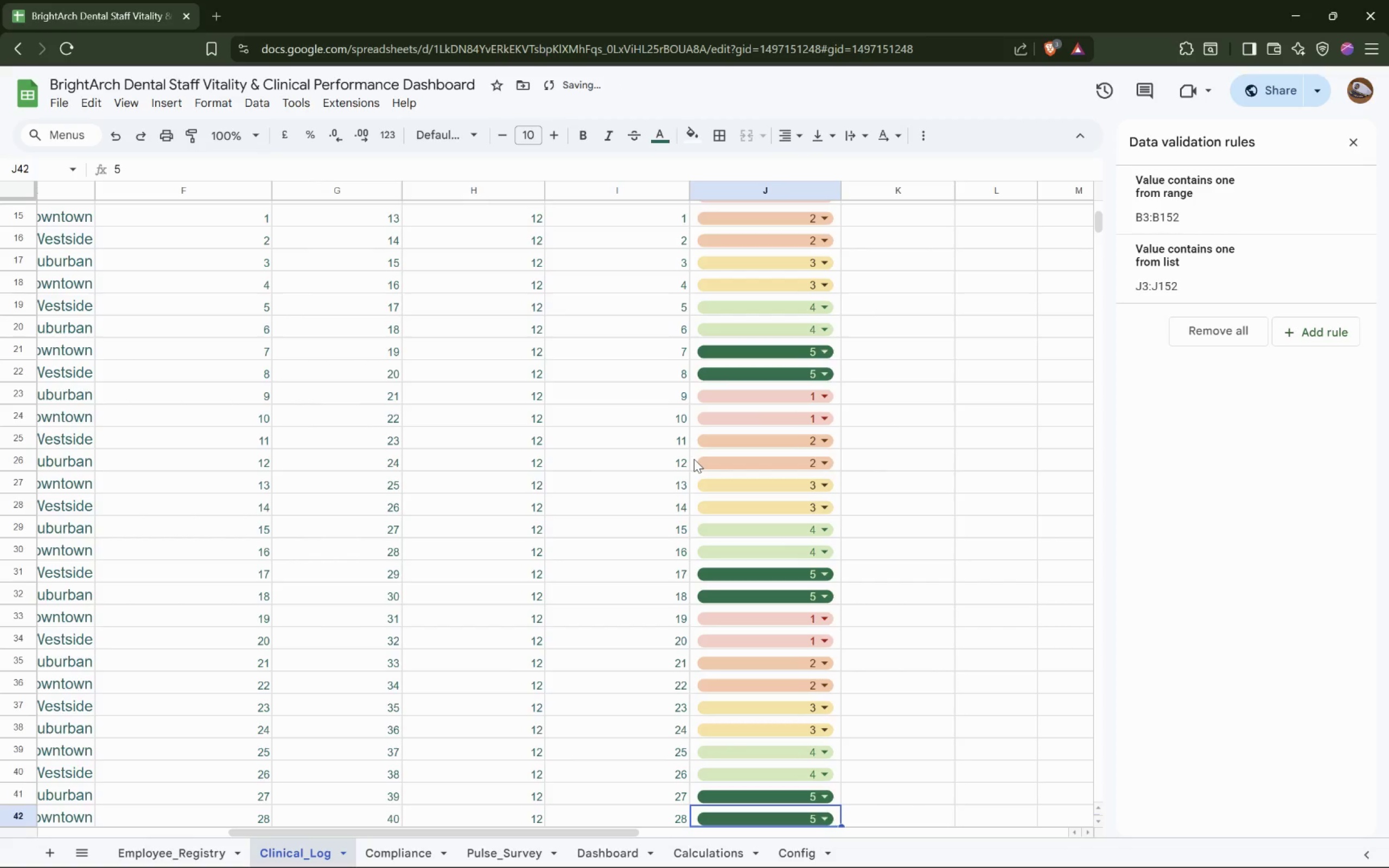 
key(ArrowDown)
 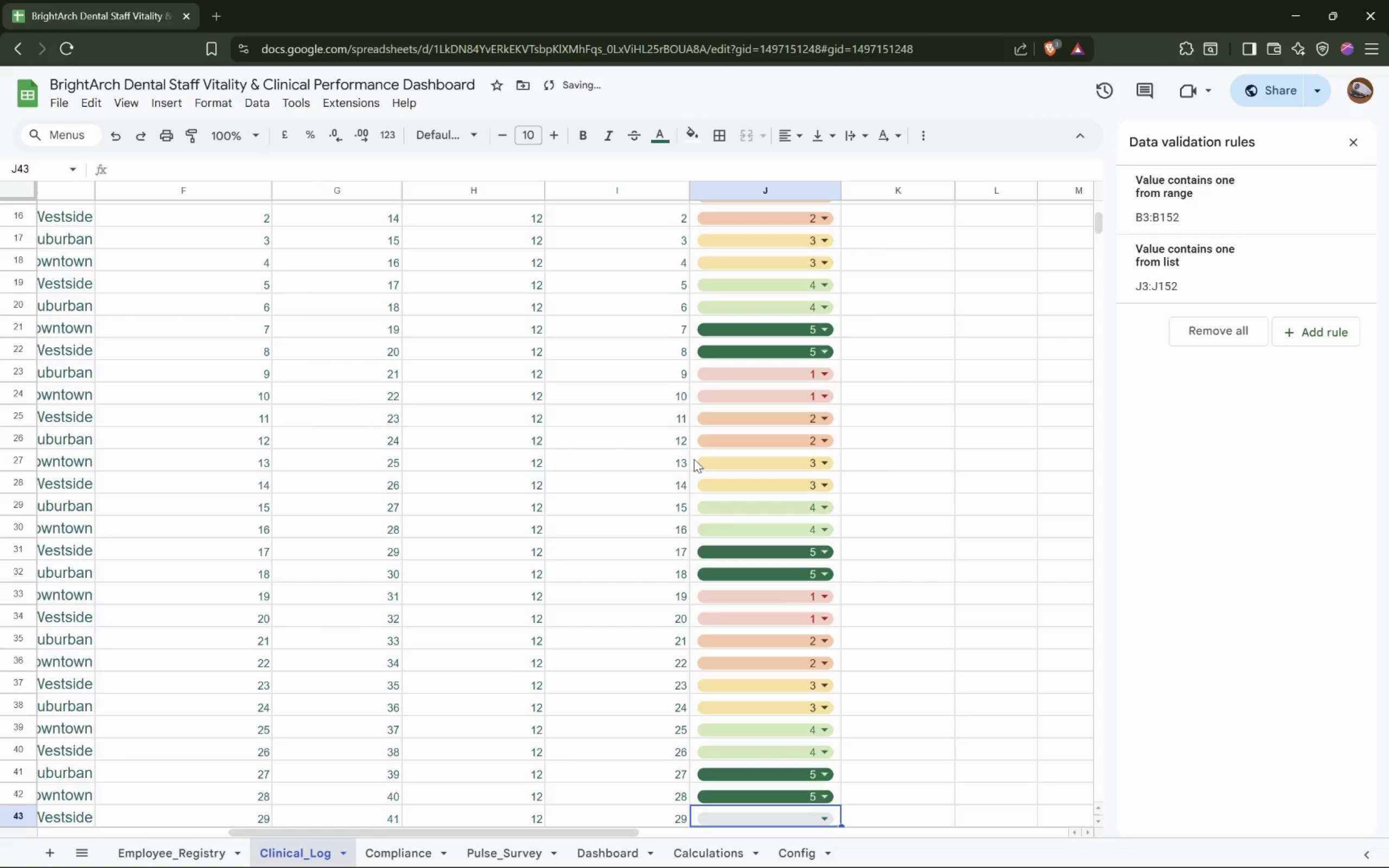 
key(ArrowDown)
 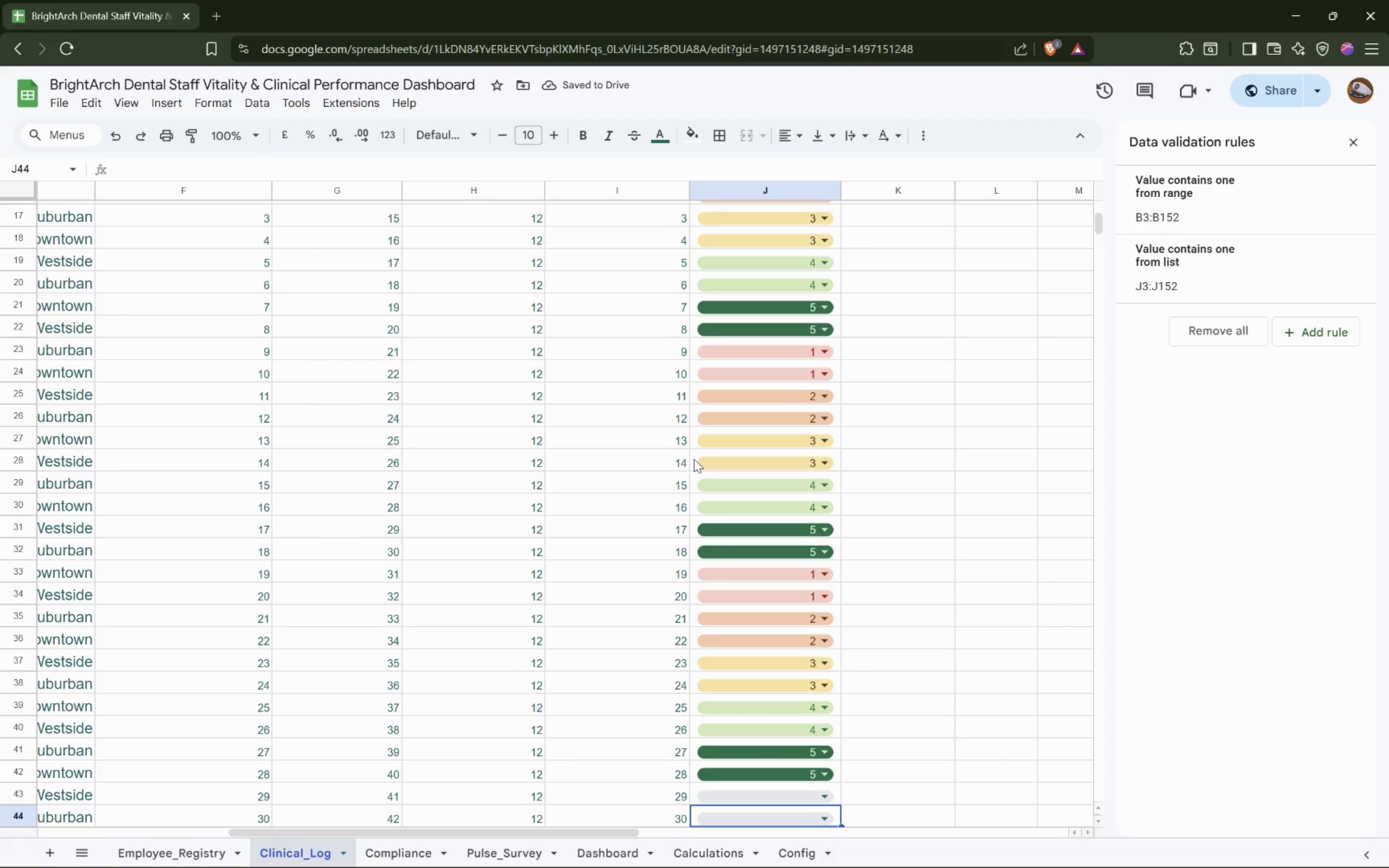 
key(ArrowUp)
 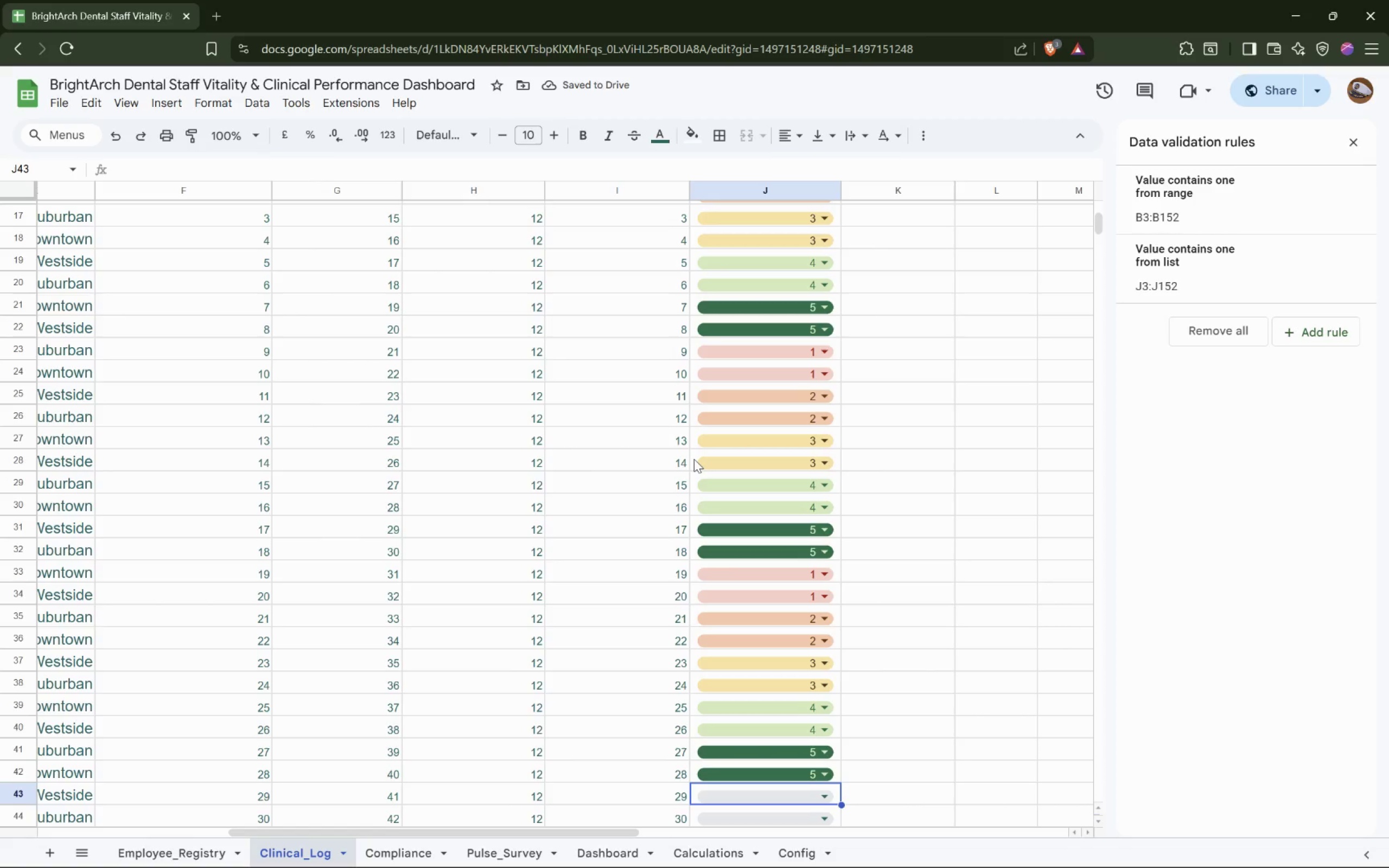 
key(Control+V)
 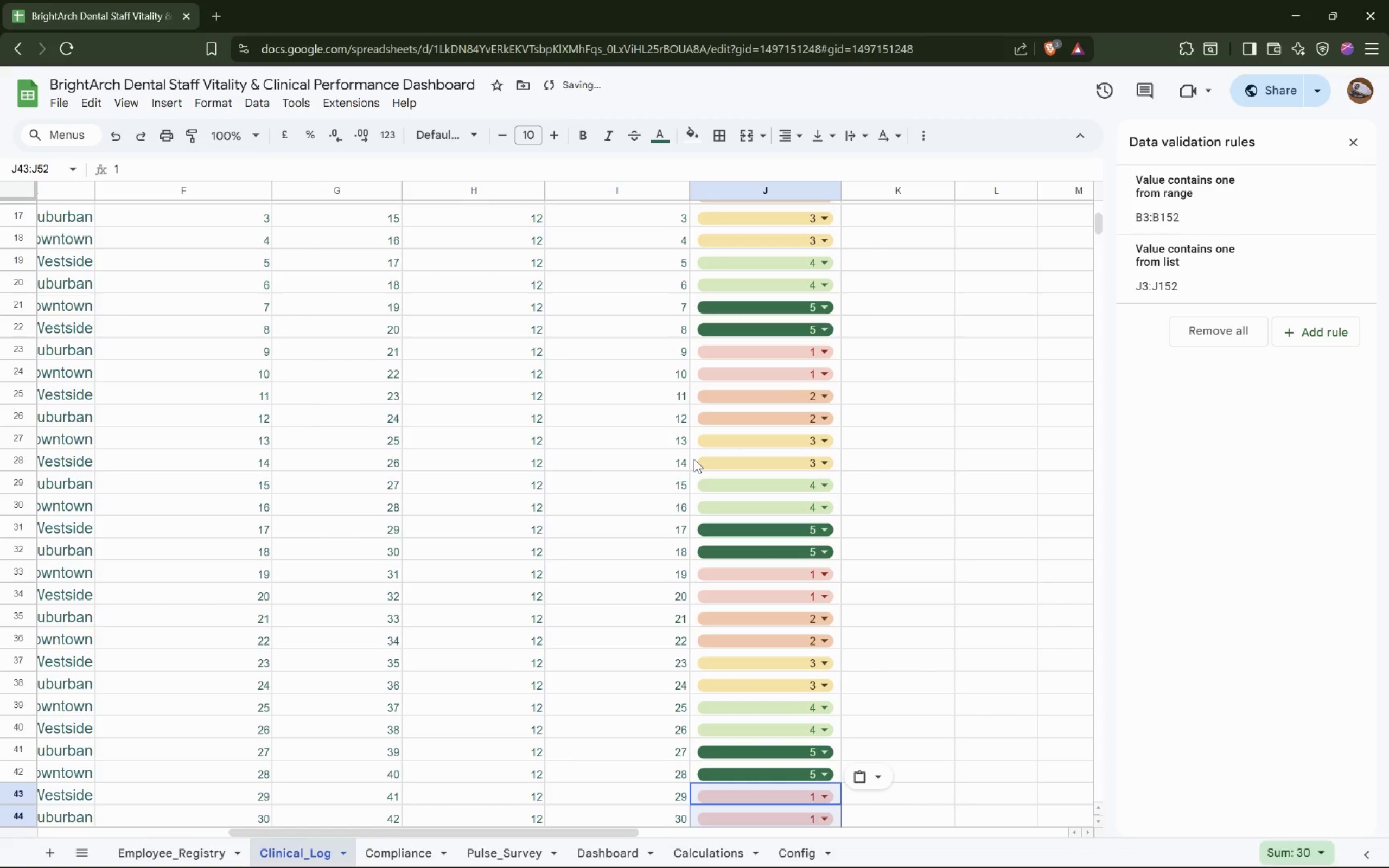 
hold_key(key=ArrowDown, duration=0.9)
 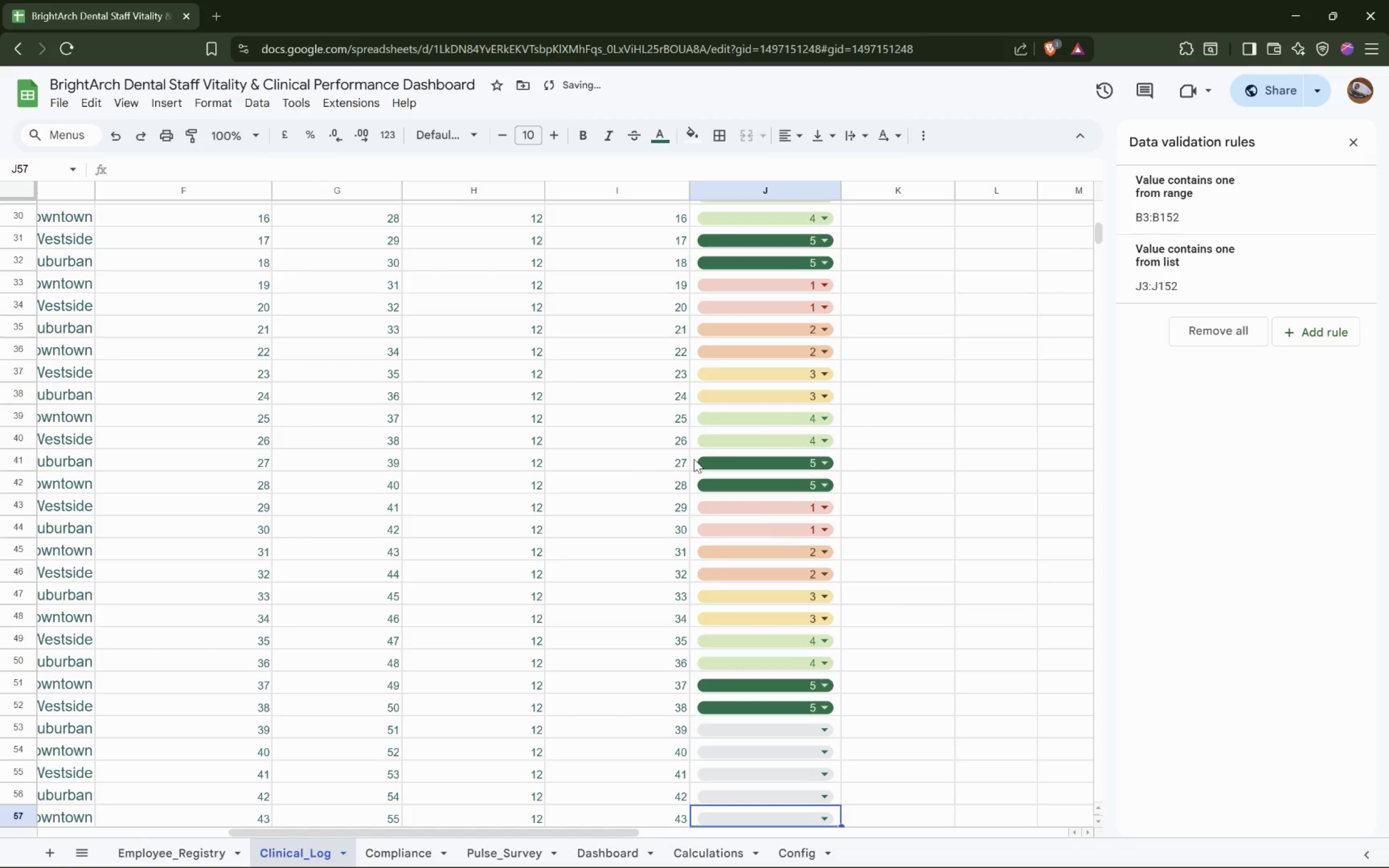 
hold_key(key=ArrowDown, duration=0.76)
 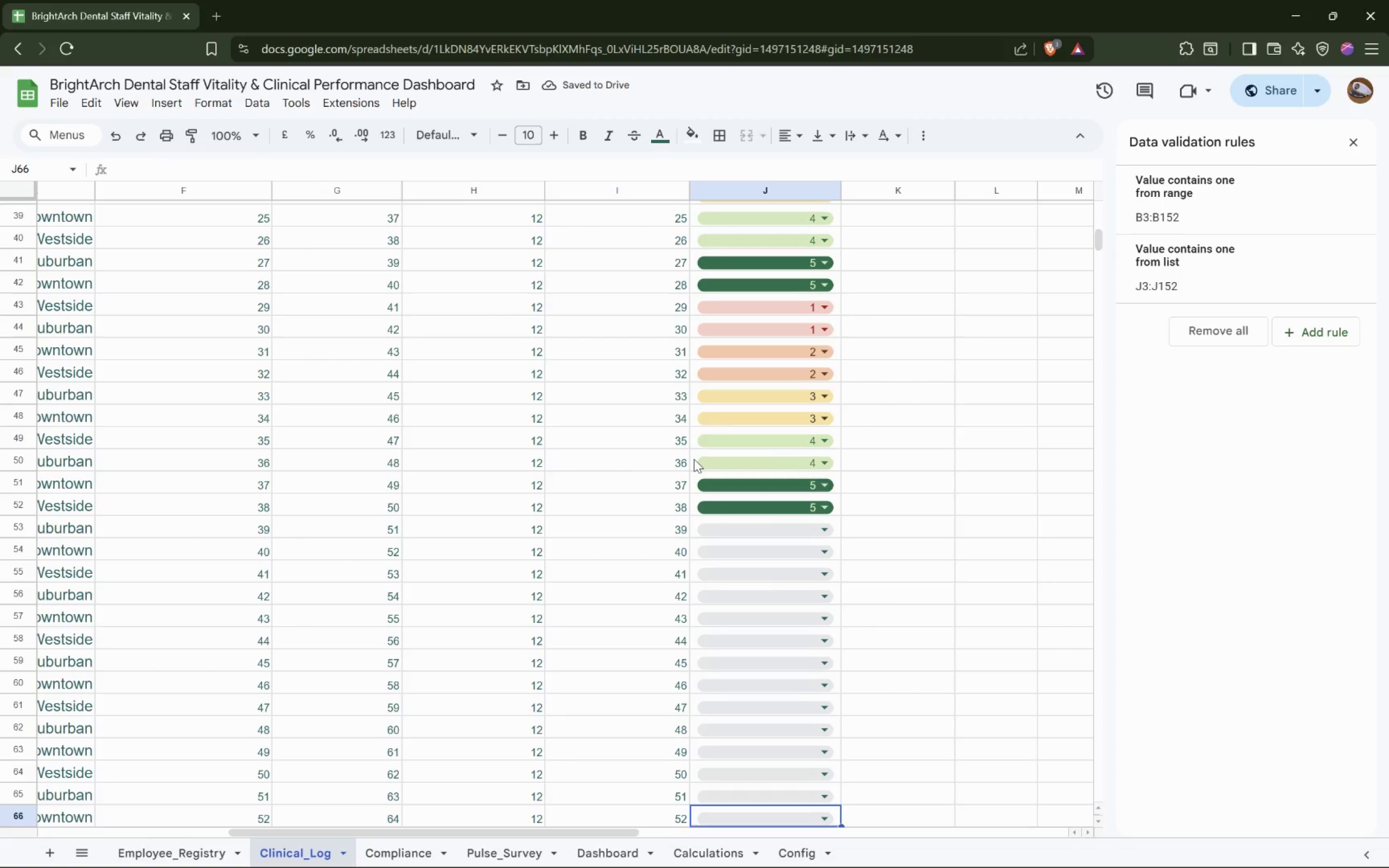 
hold_key(key=ArrowUp, duration=0.82)
 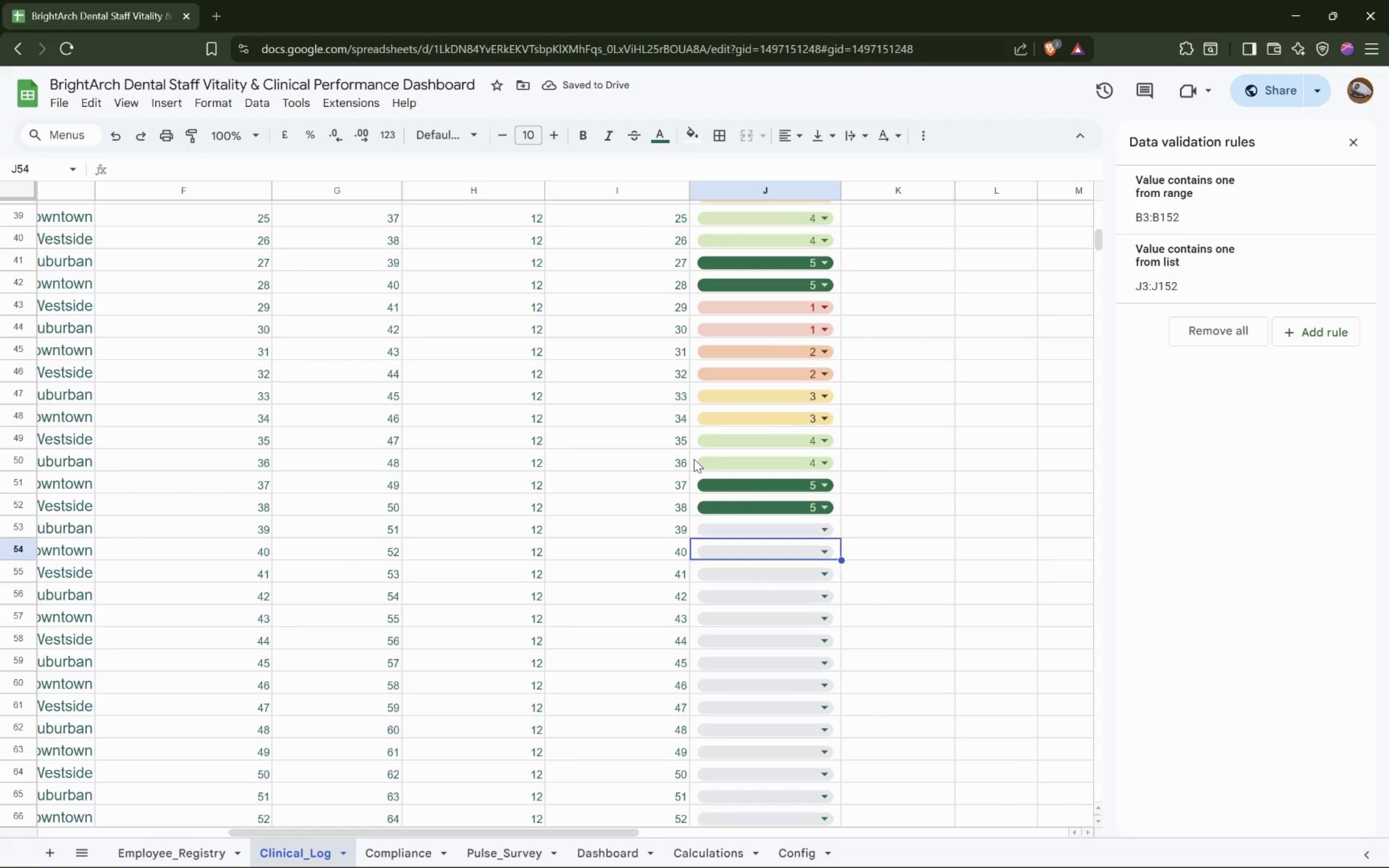 
key(ArrowUp)
 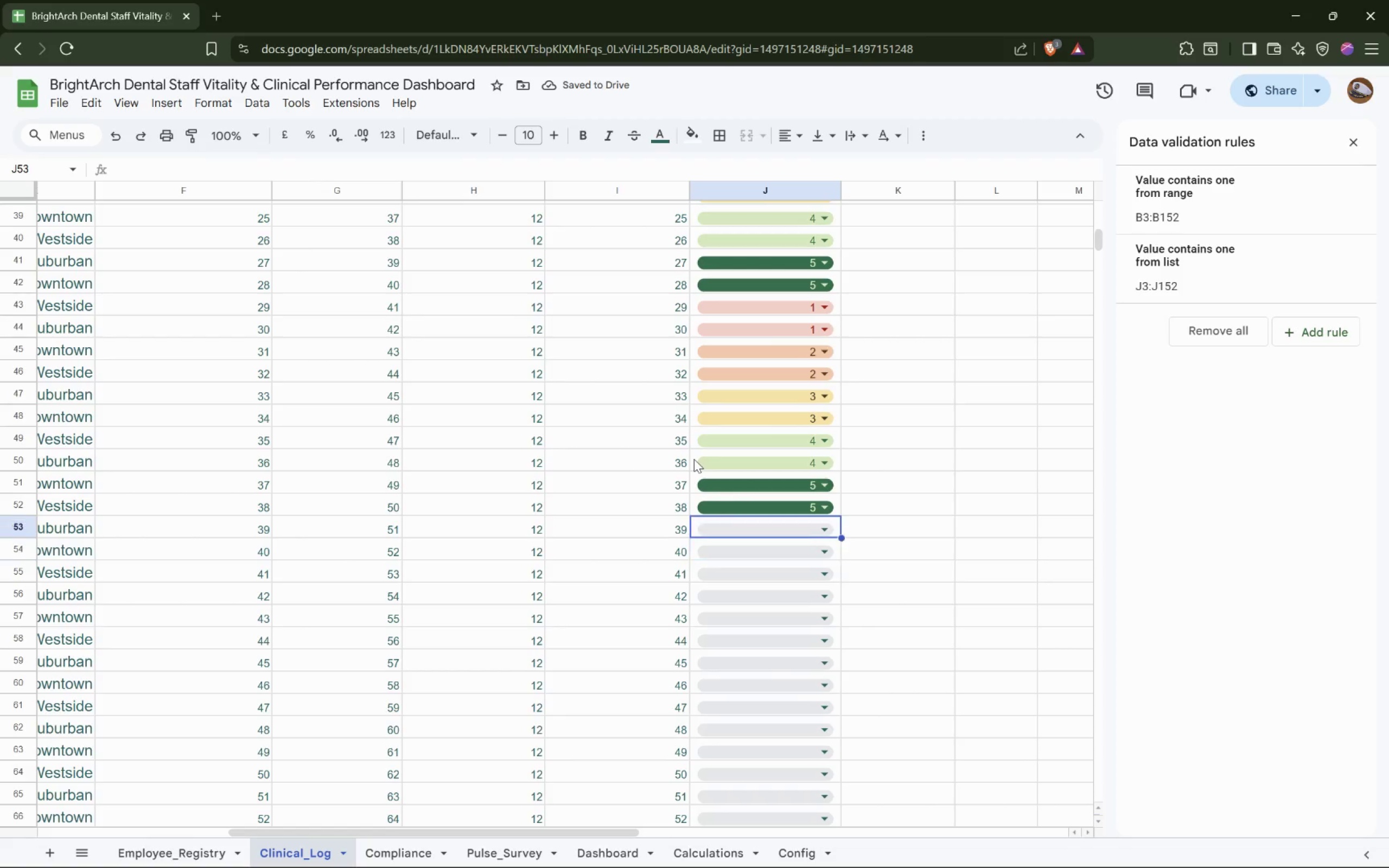 
key(ArrowUp)
 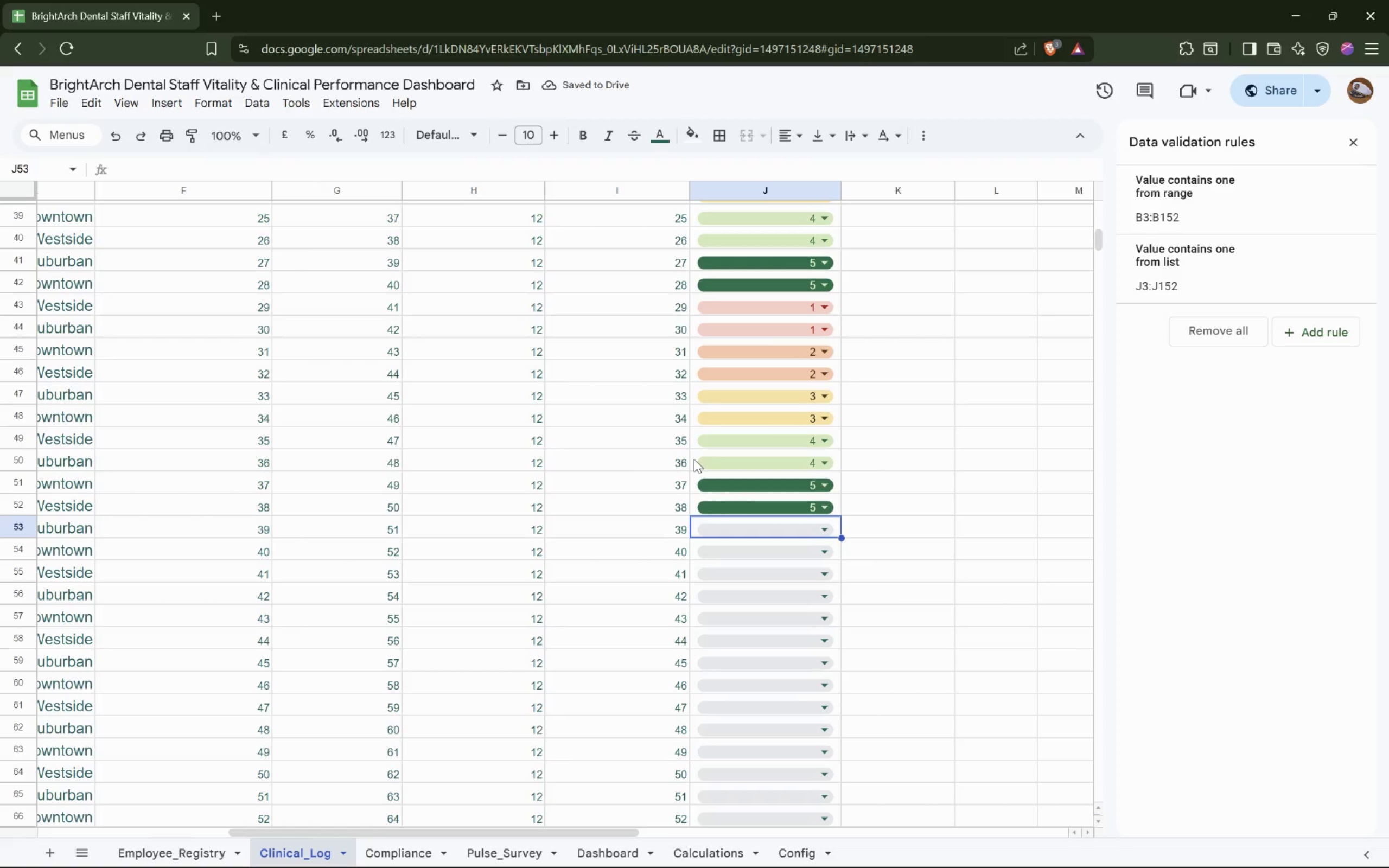 
key(Control+V)
 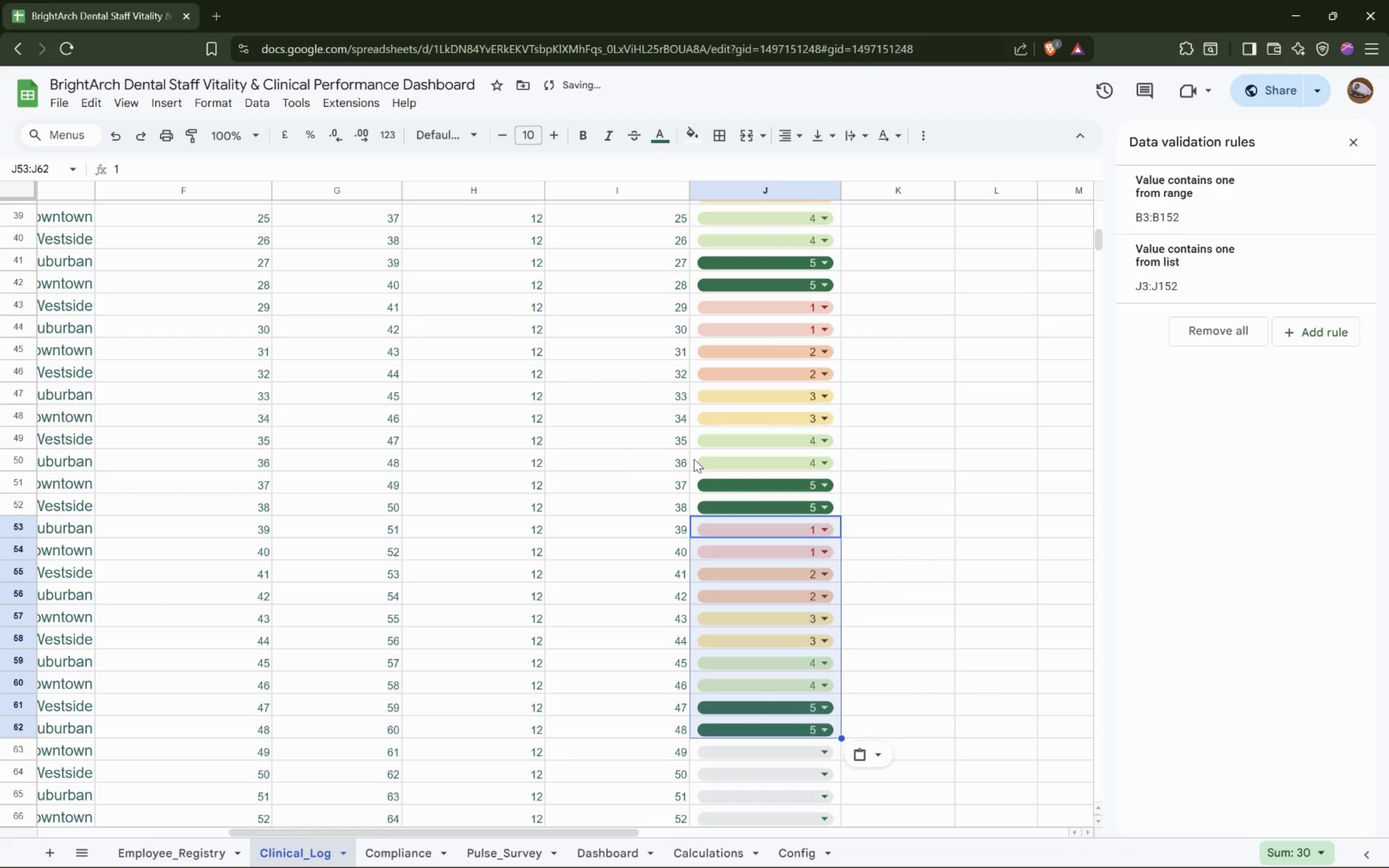 
hold_key(key=ArrowDown, duration=0.78)
 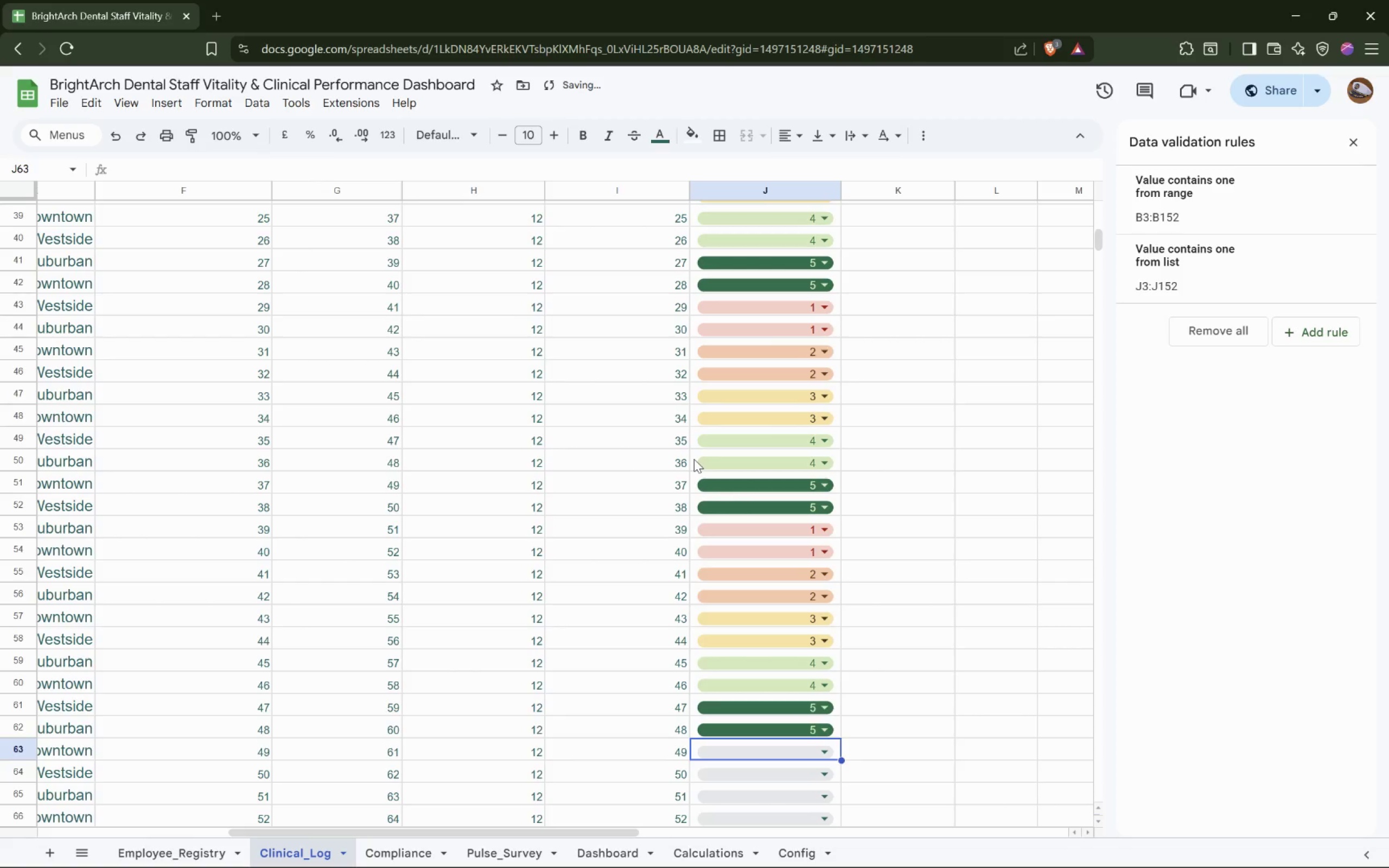 
key(Control+V)
 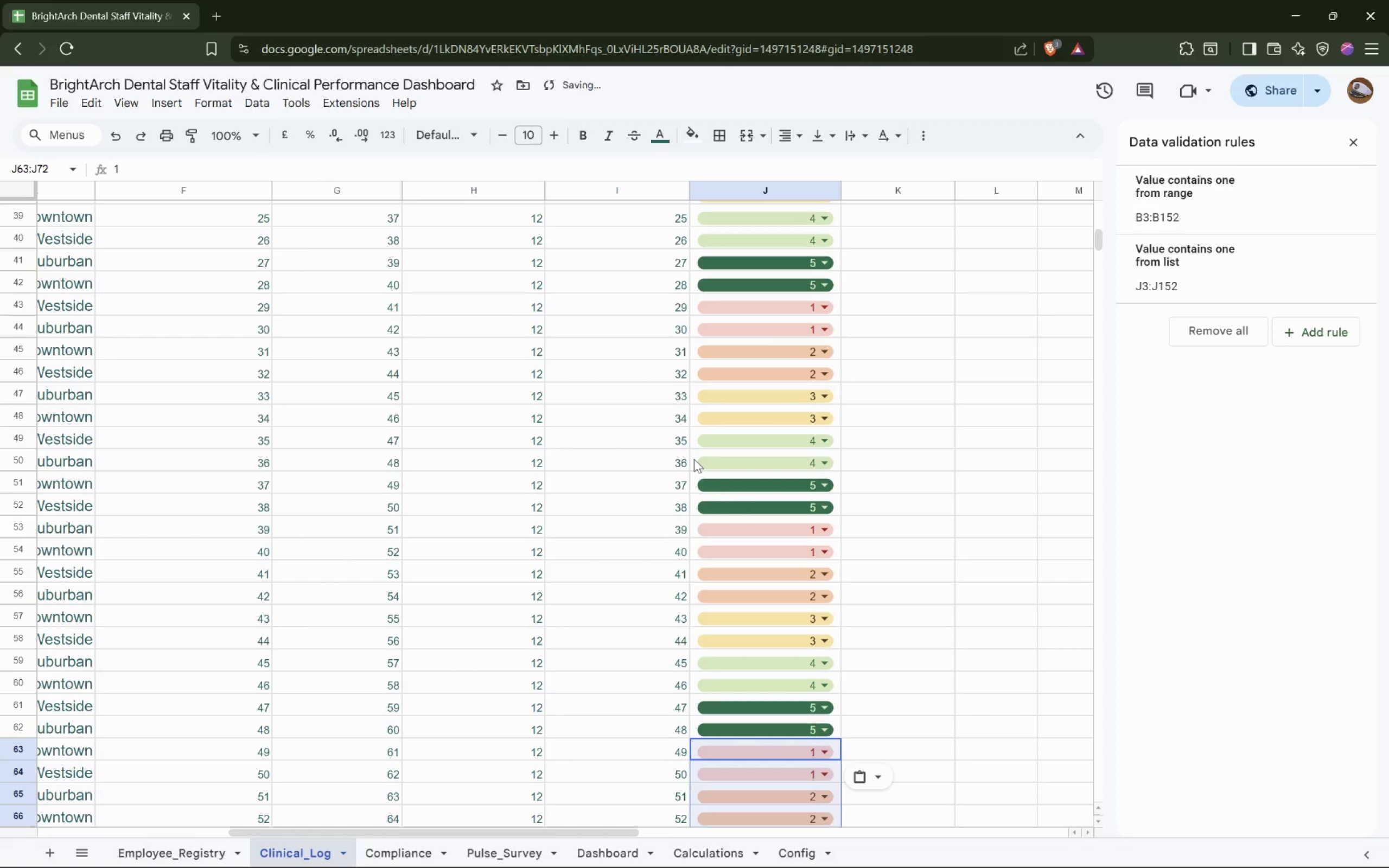 
hold_key(key=ArrowDown, duration=0.82)
 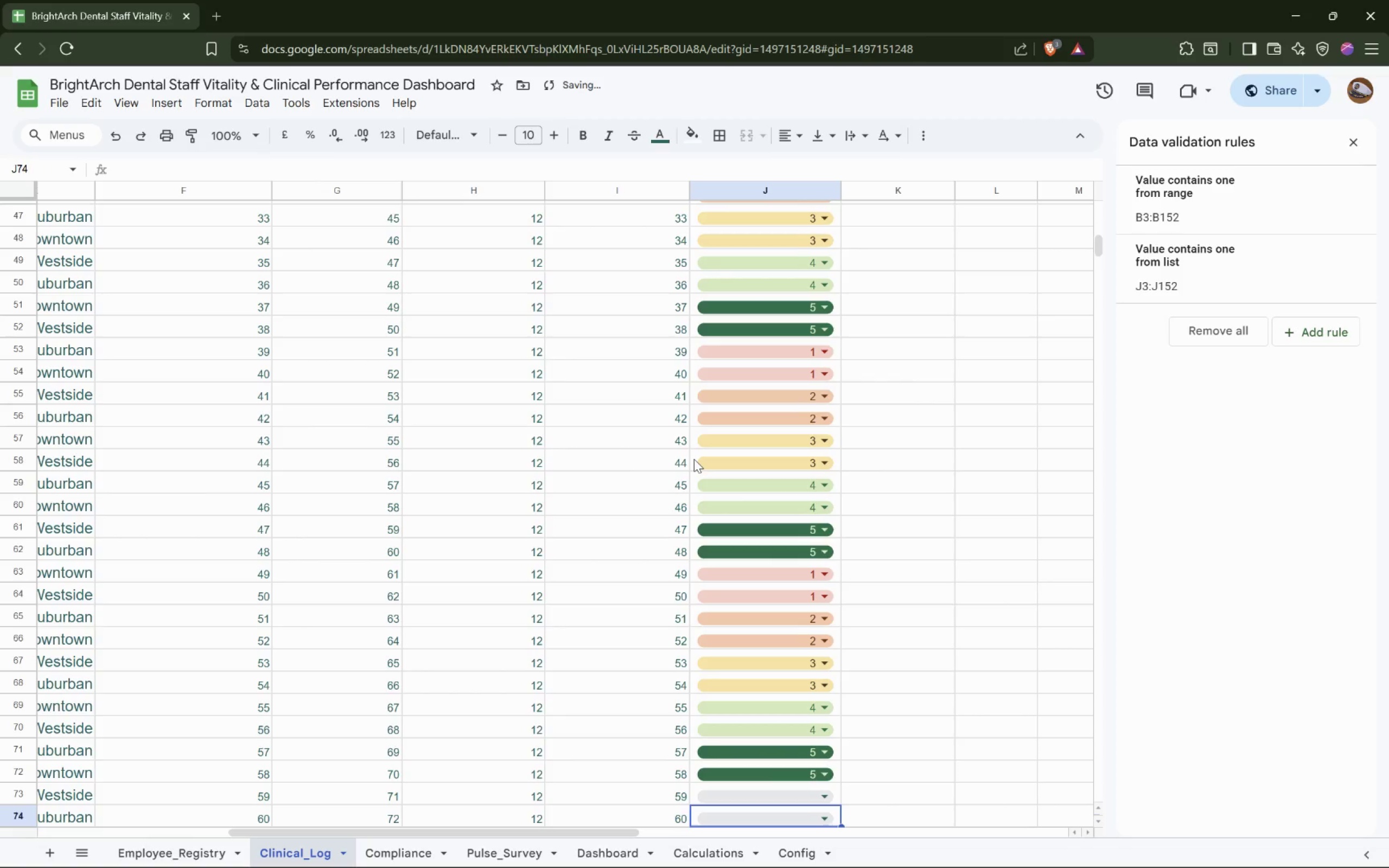 
key(ArrowUp)
 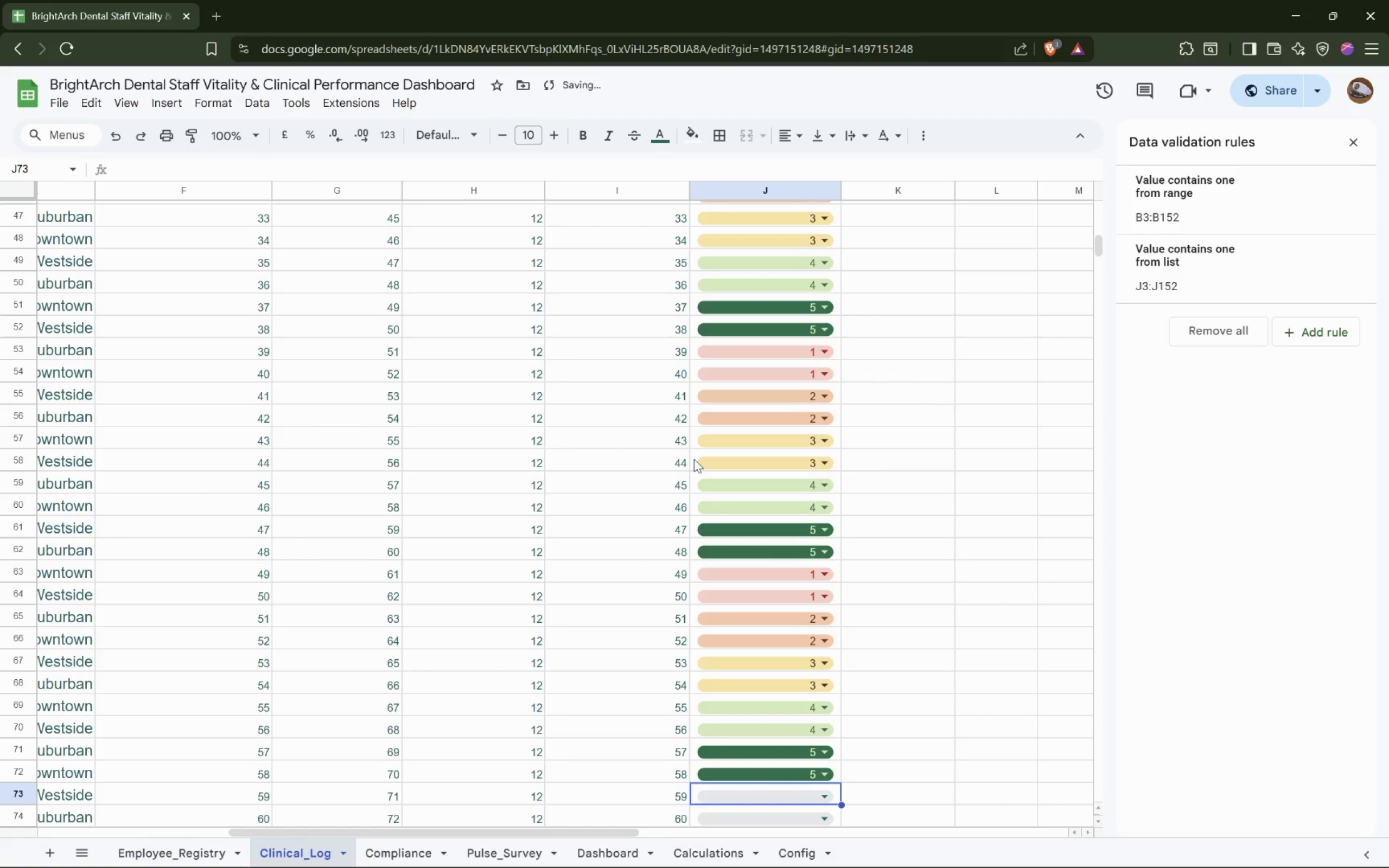 
key(Control+V)
 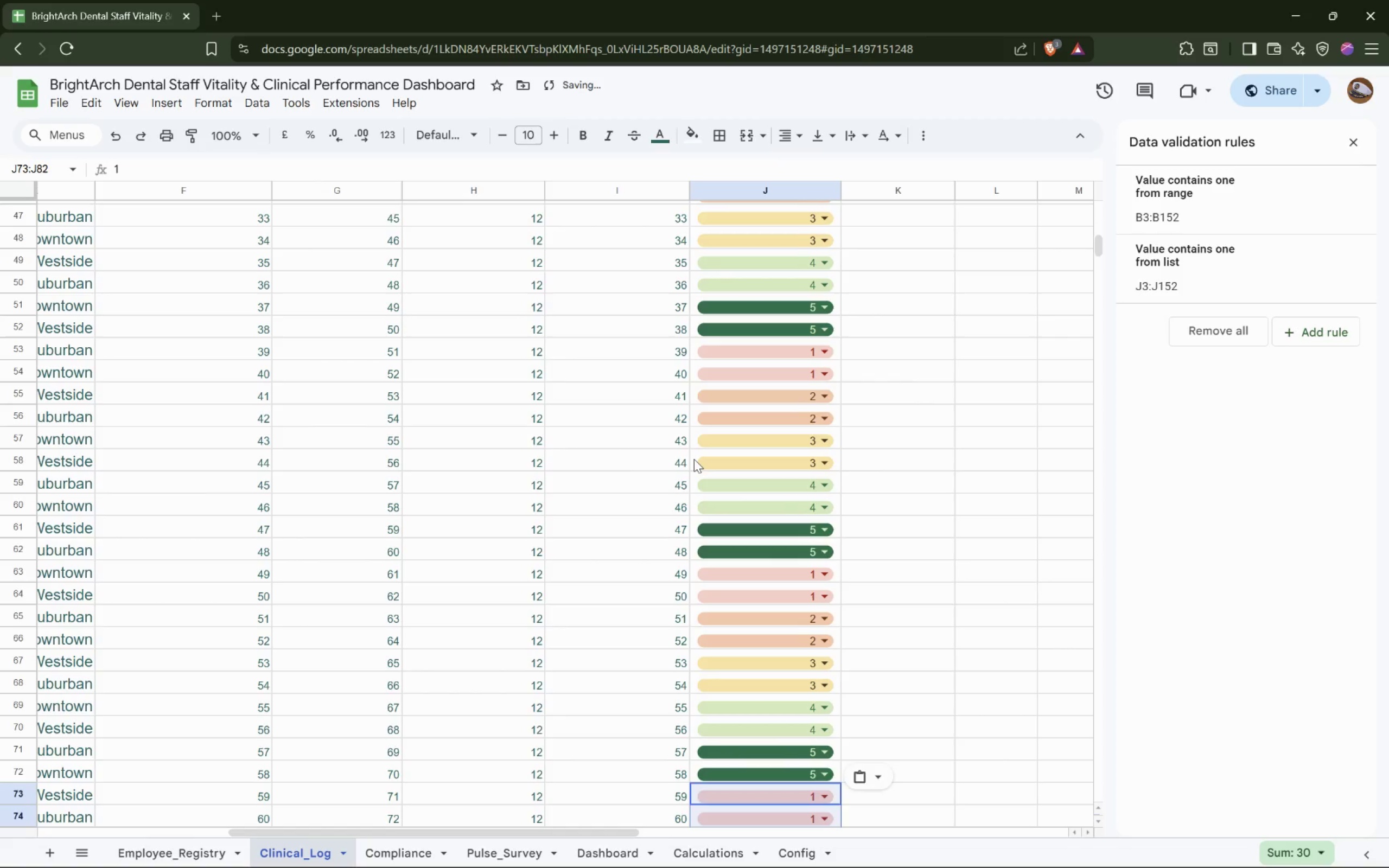 
hold_key(key=ArrowDown, duration=0.69)
 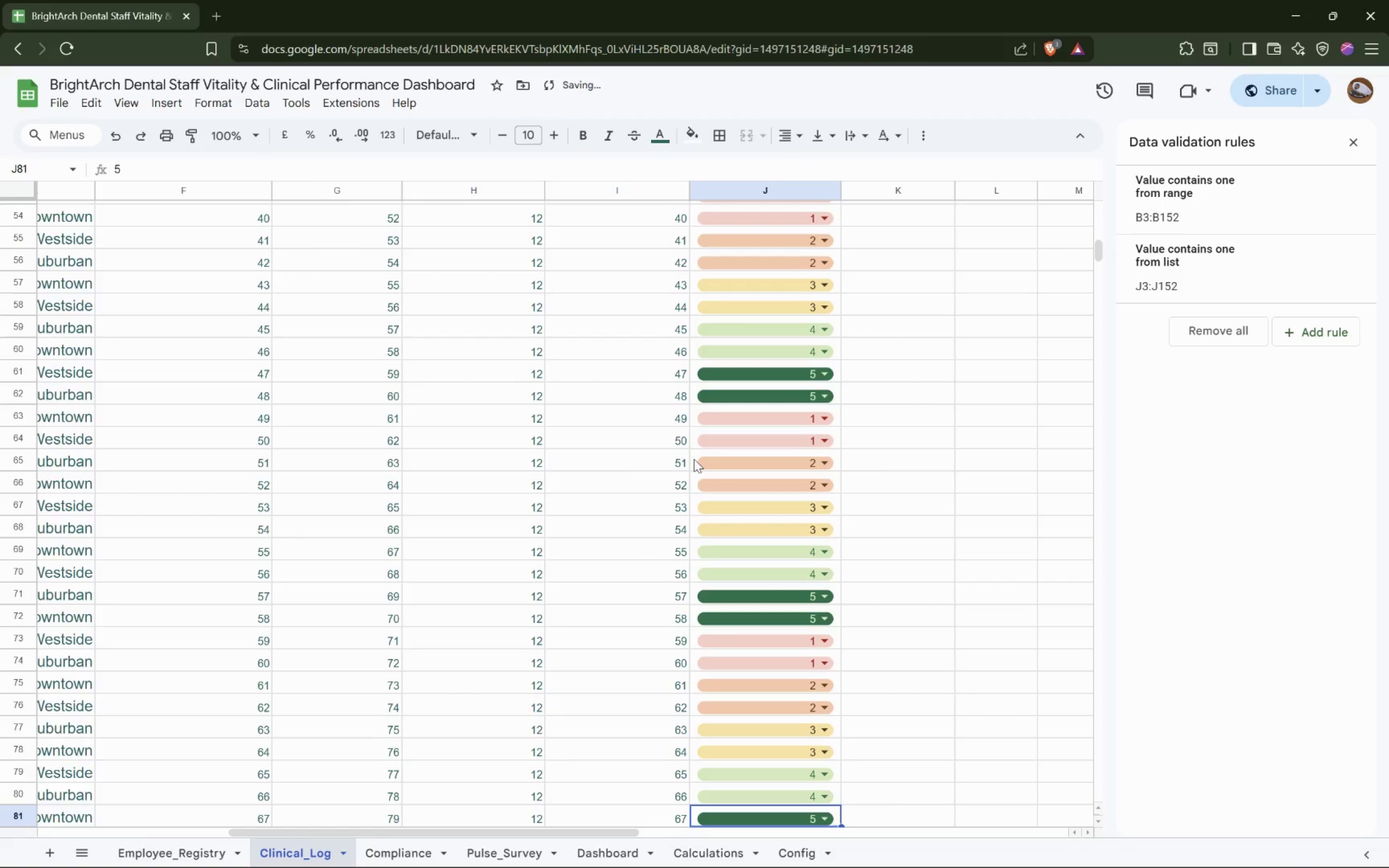 
key(ArrowDown)
 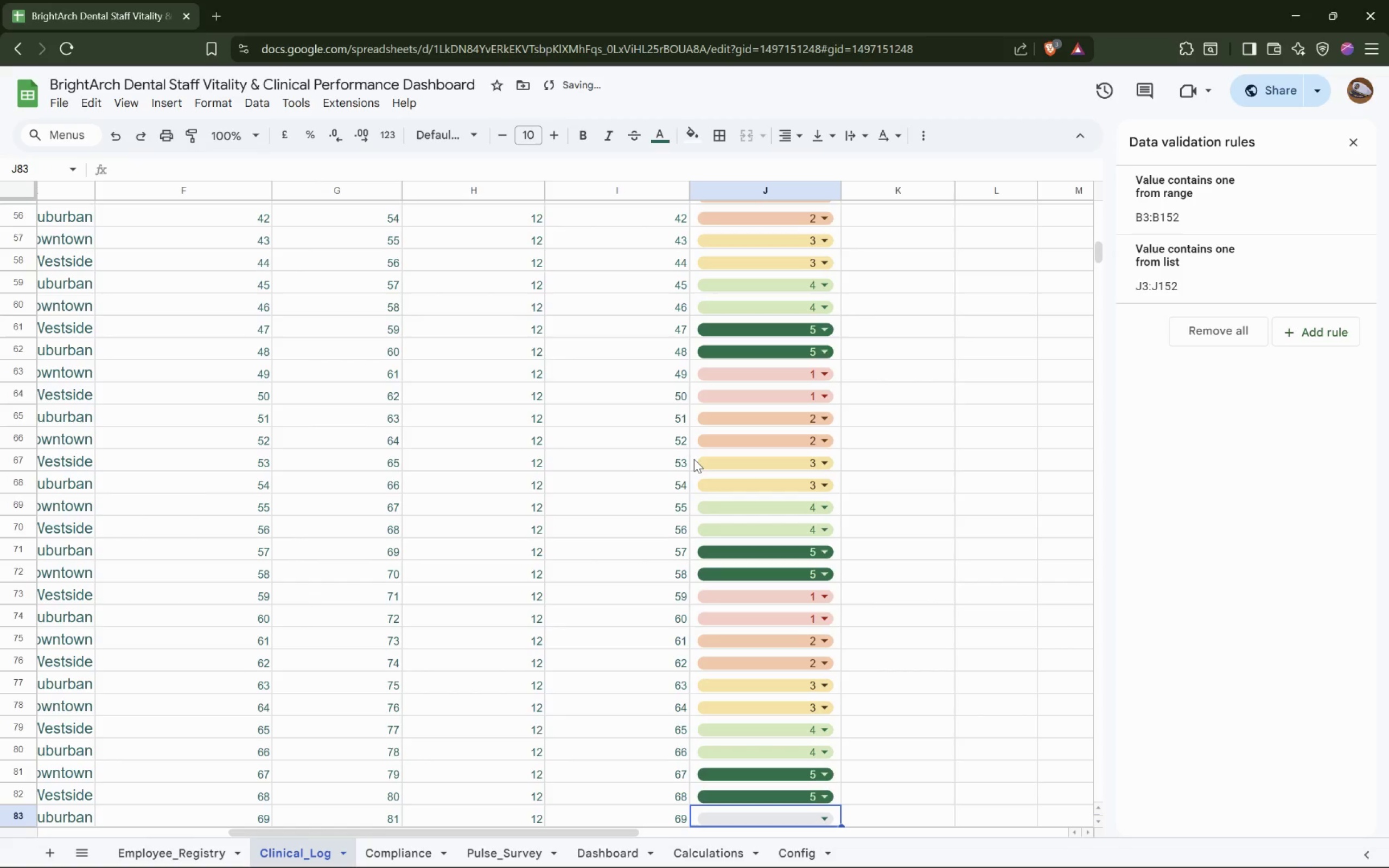 
key(ArrowDown)
 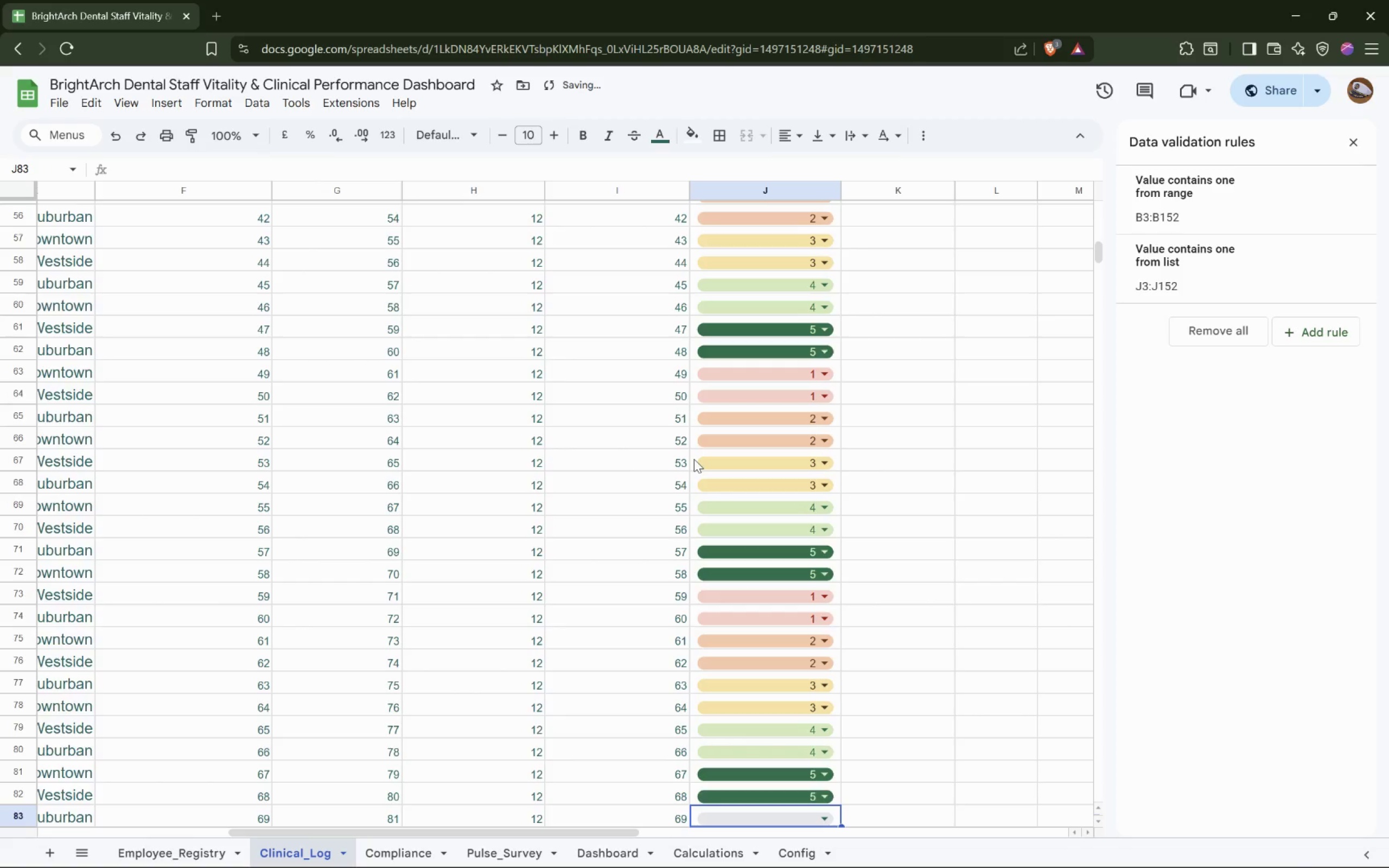 
key(ArrowDown)
 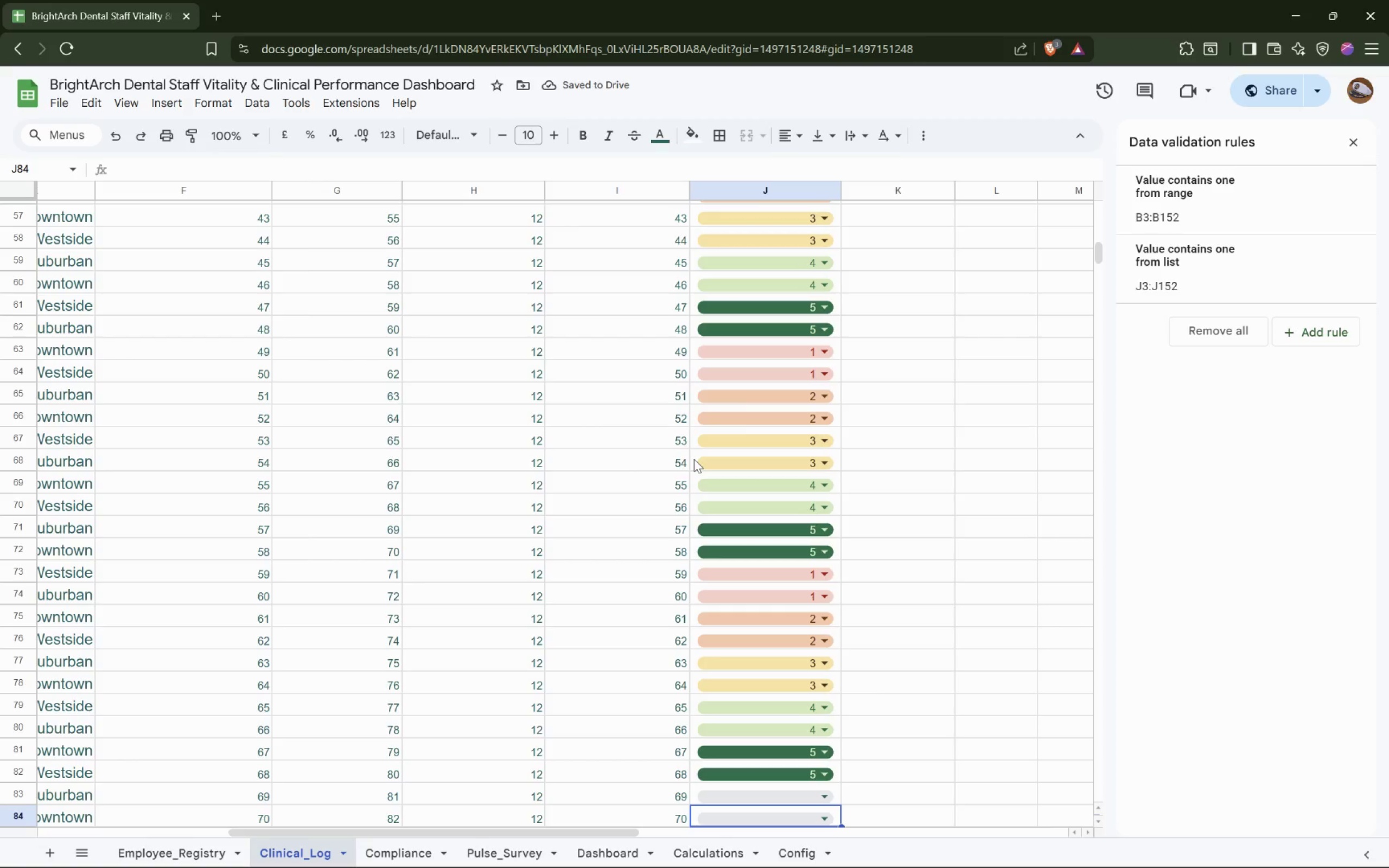 
key(ArrowUp)
 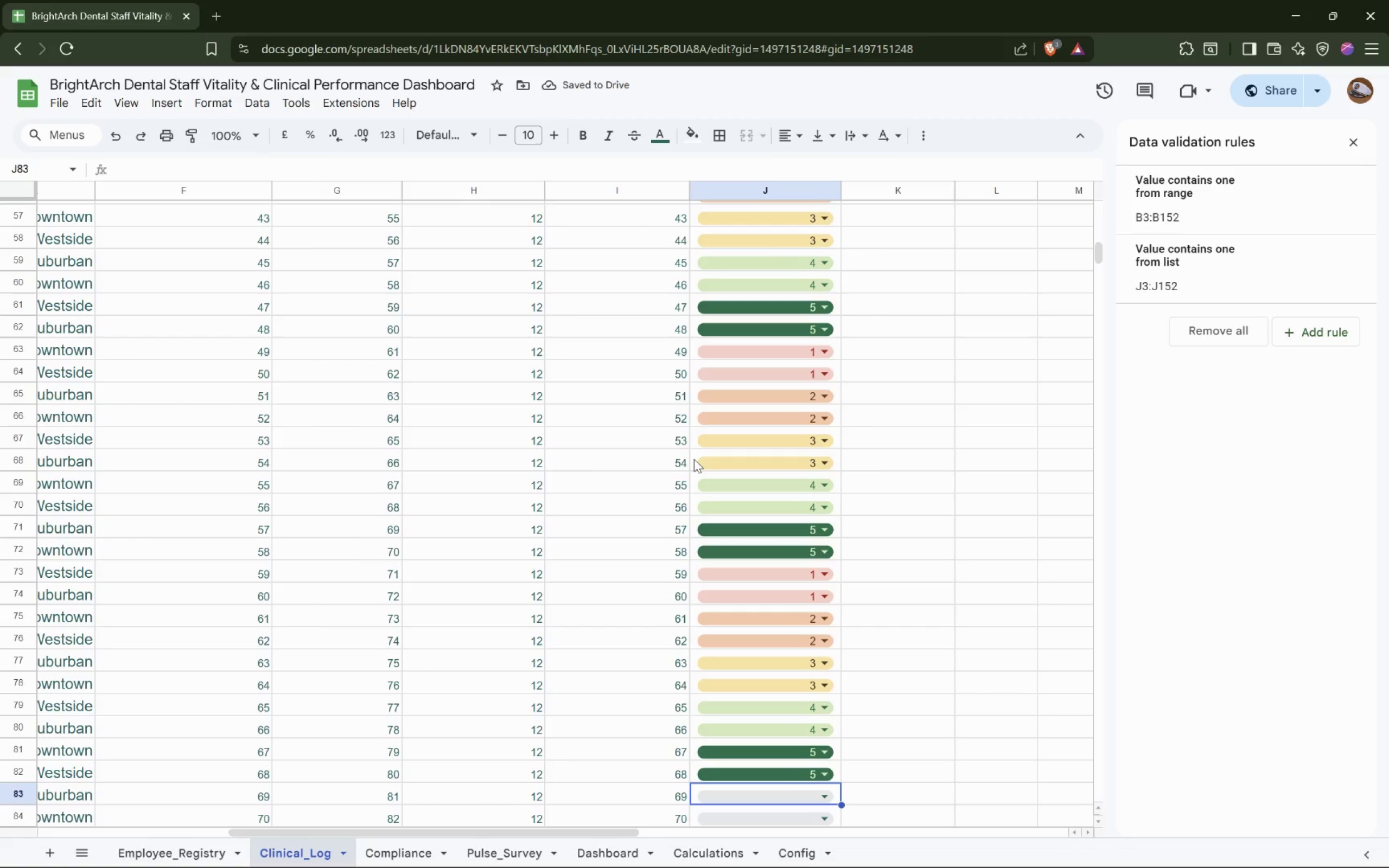 
key(Control+V)
 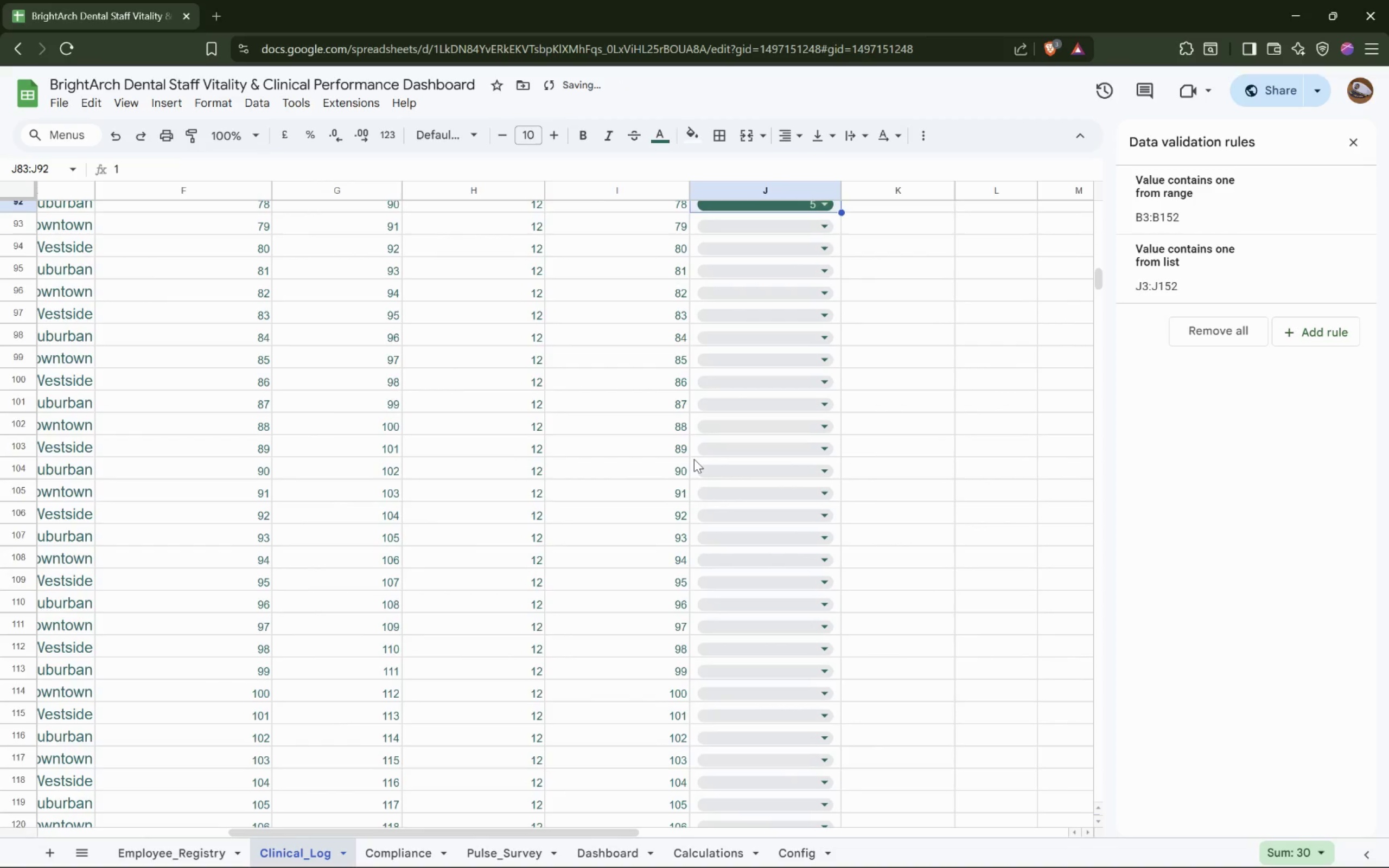 
key(ArrowDown)
 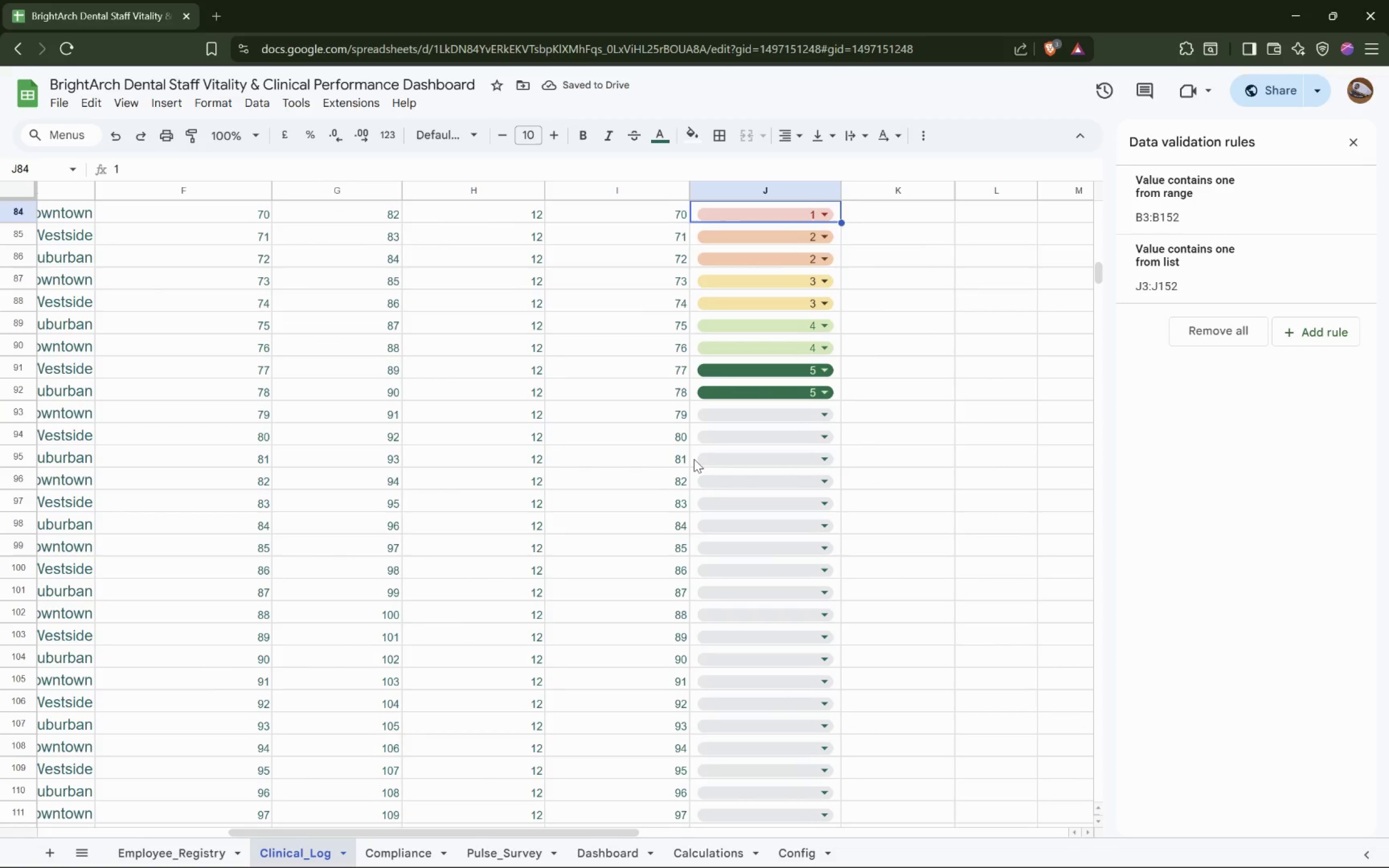 
hold_key(key=ArrowDown, duration=0.69)
 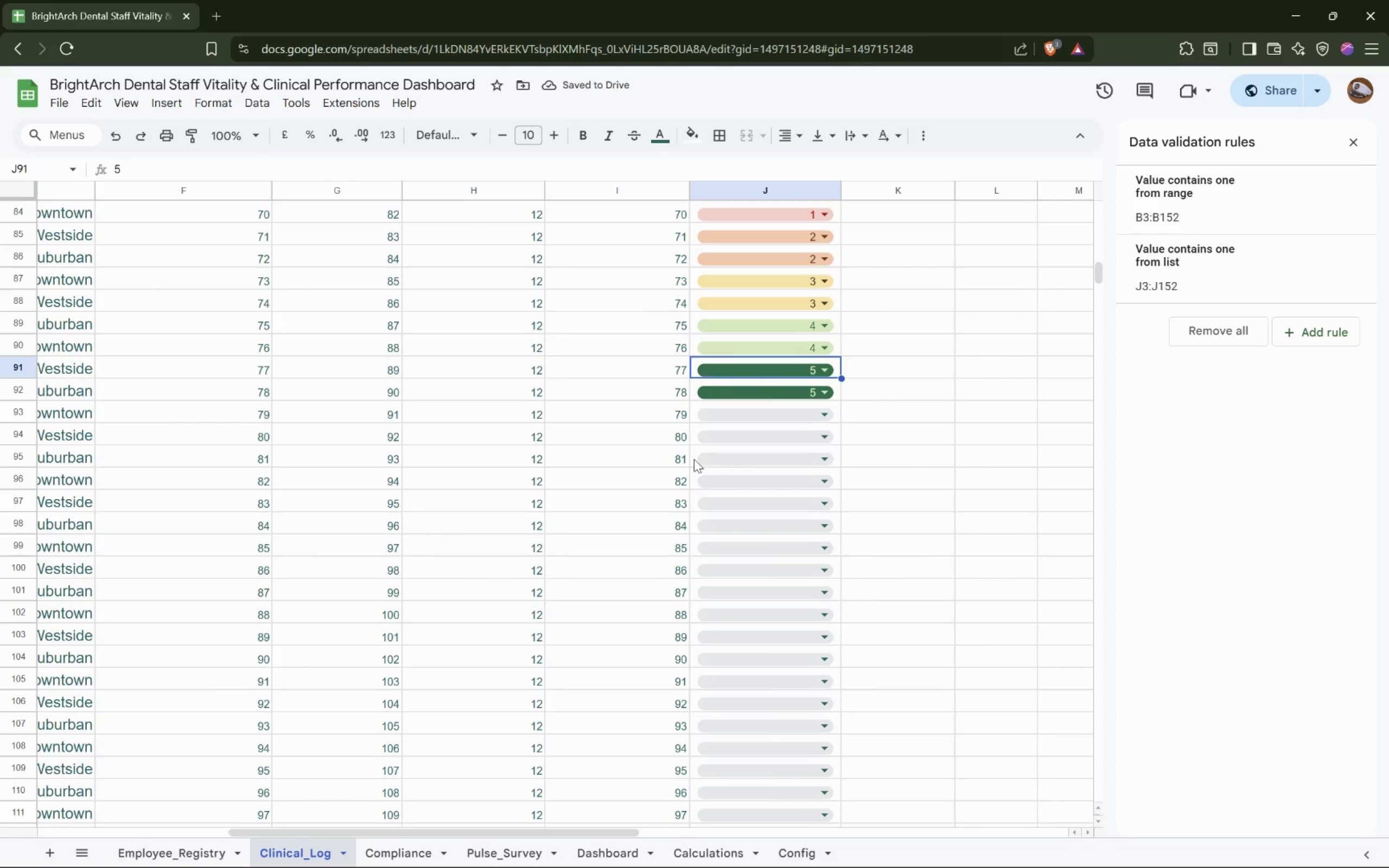 
key(ArrowDown)
 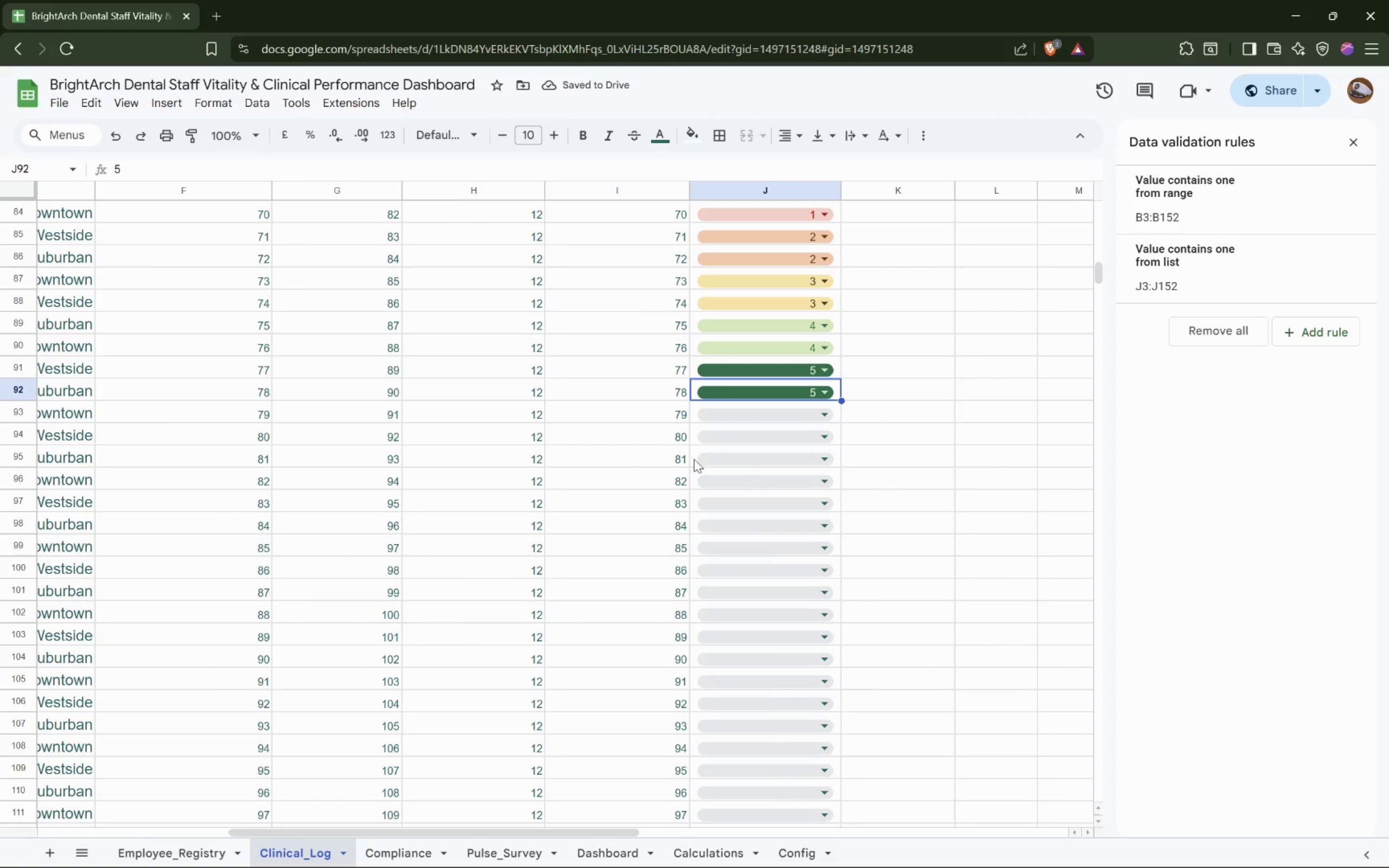 
key(ArrowDown)
 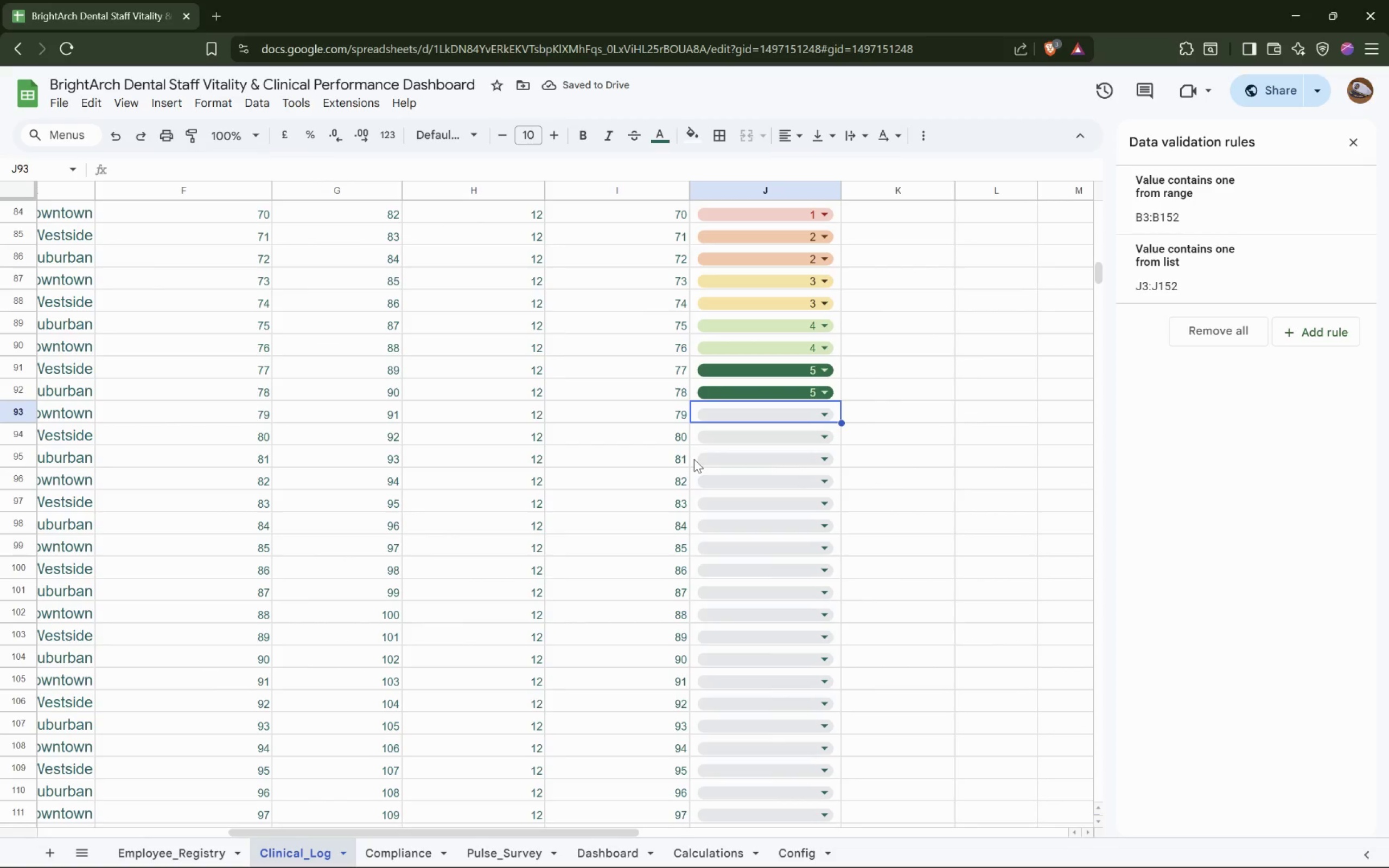 
key(Control+V)
 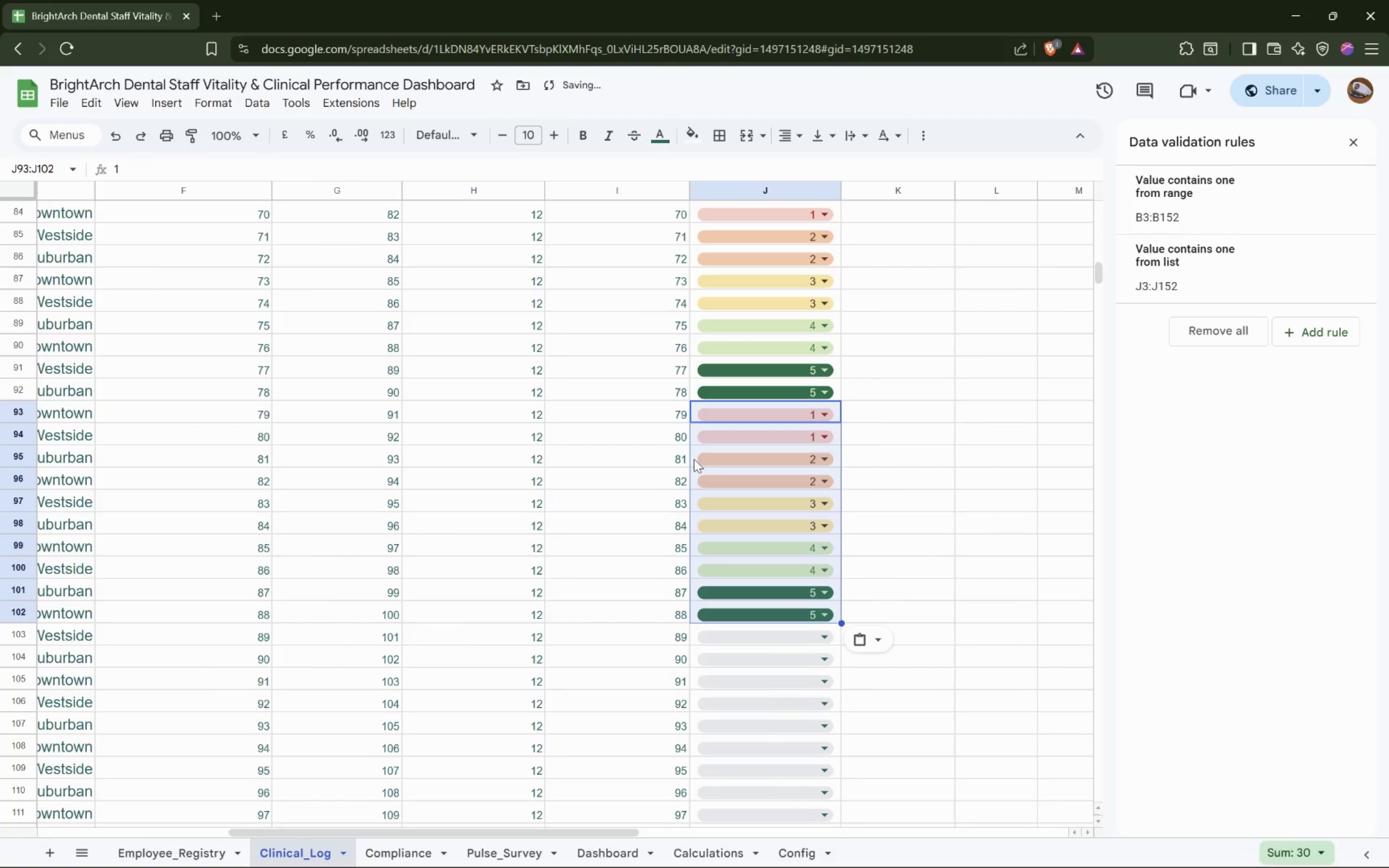 
hold_key(key=ArrowDown, duration=0.75)
 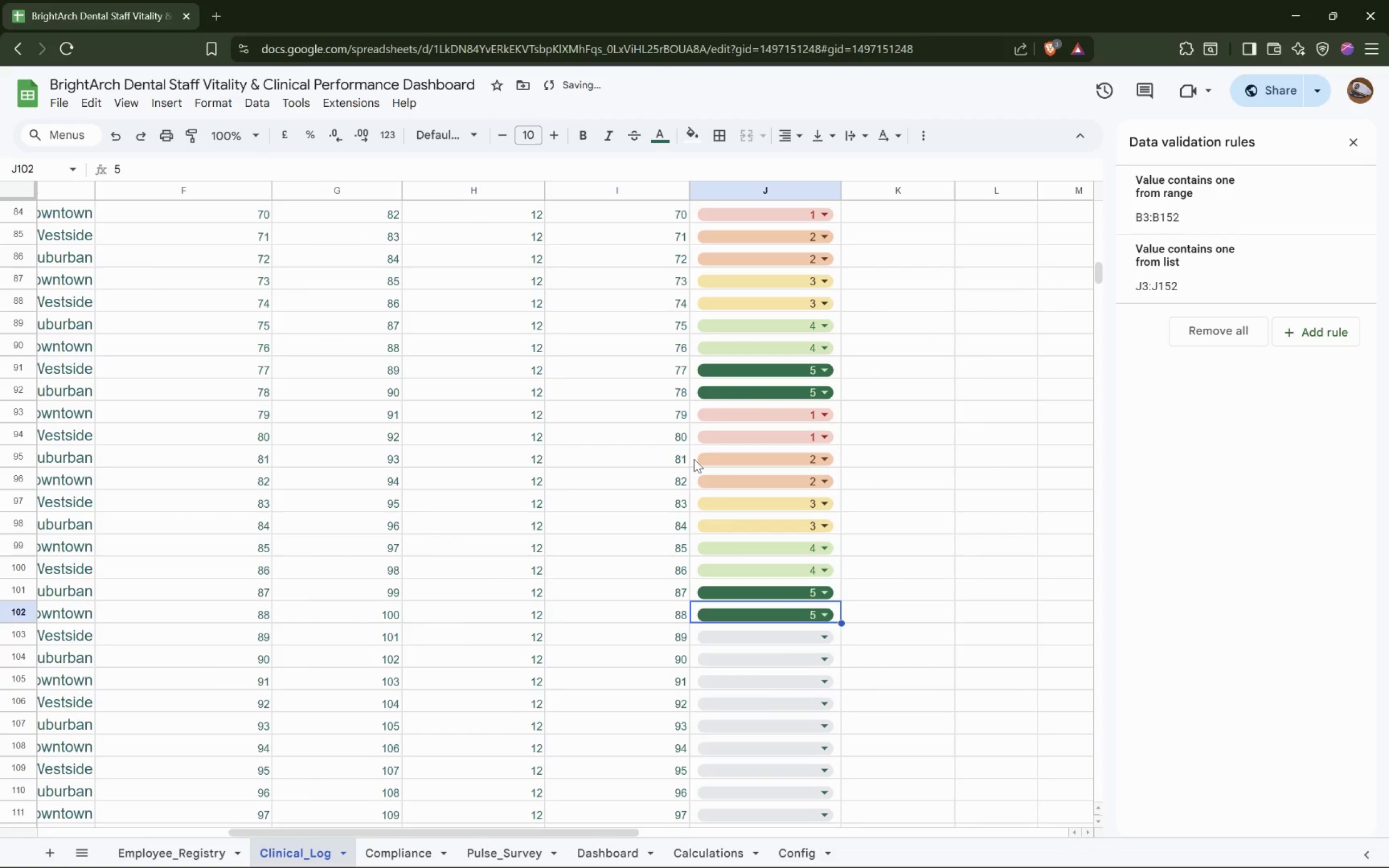 
key(ArrowDown)
 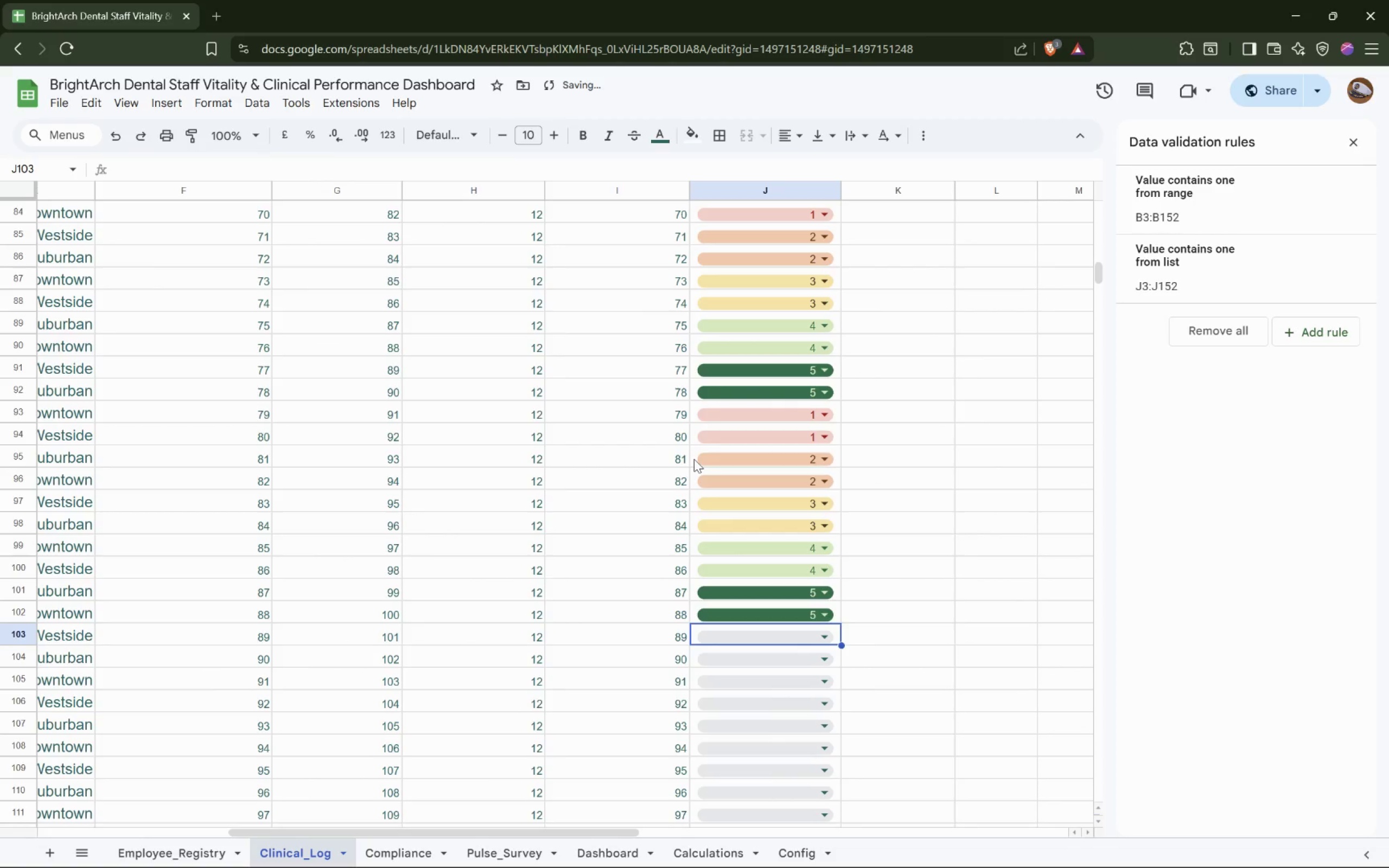 
key(Control+V)
 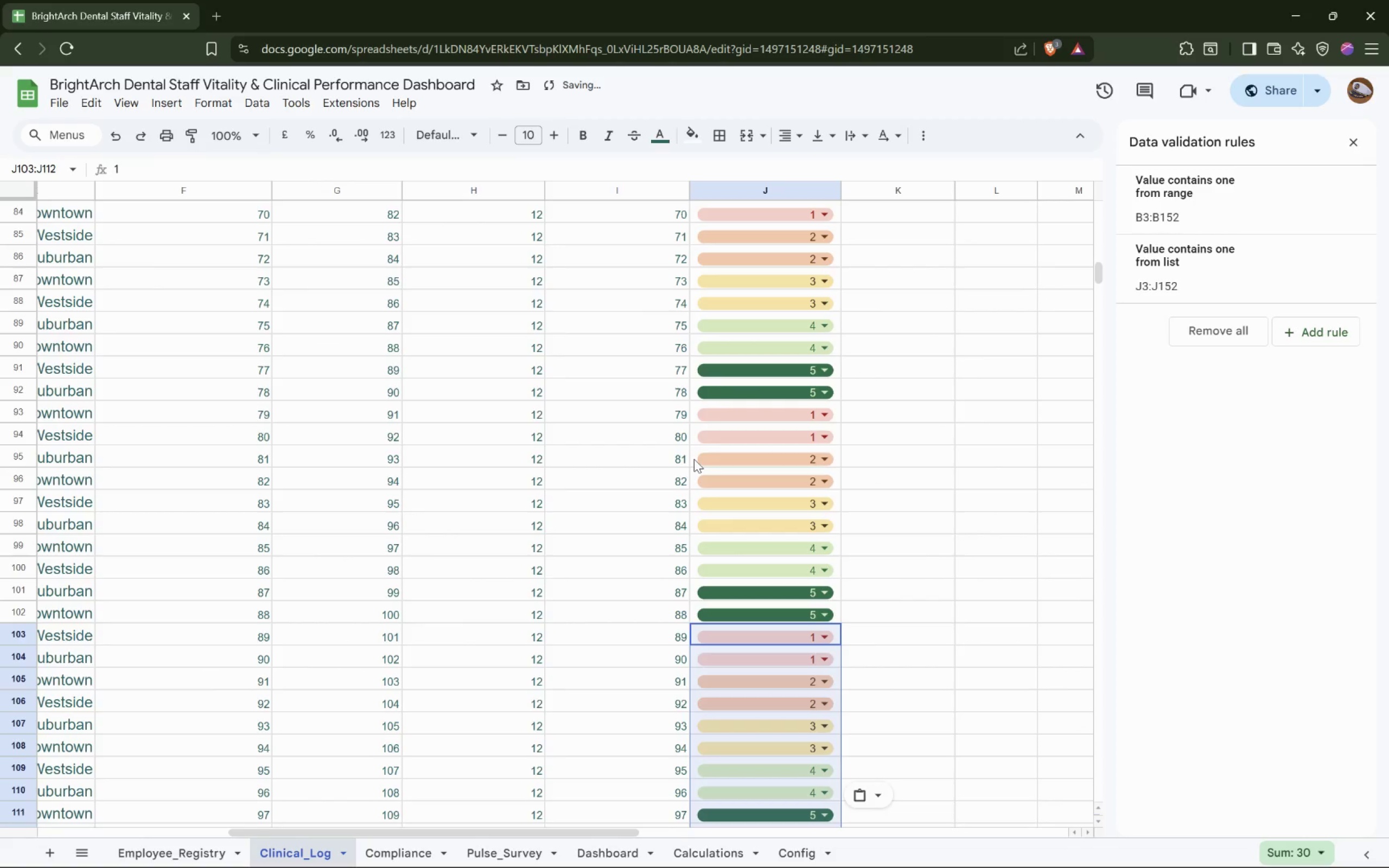 
hold_key(key=ArrowDown, duration=0.86)
 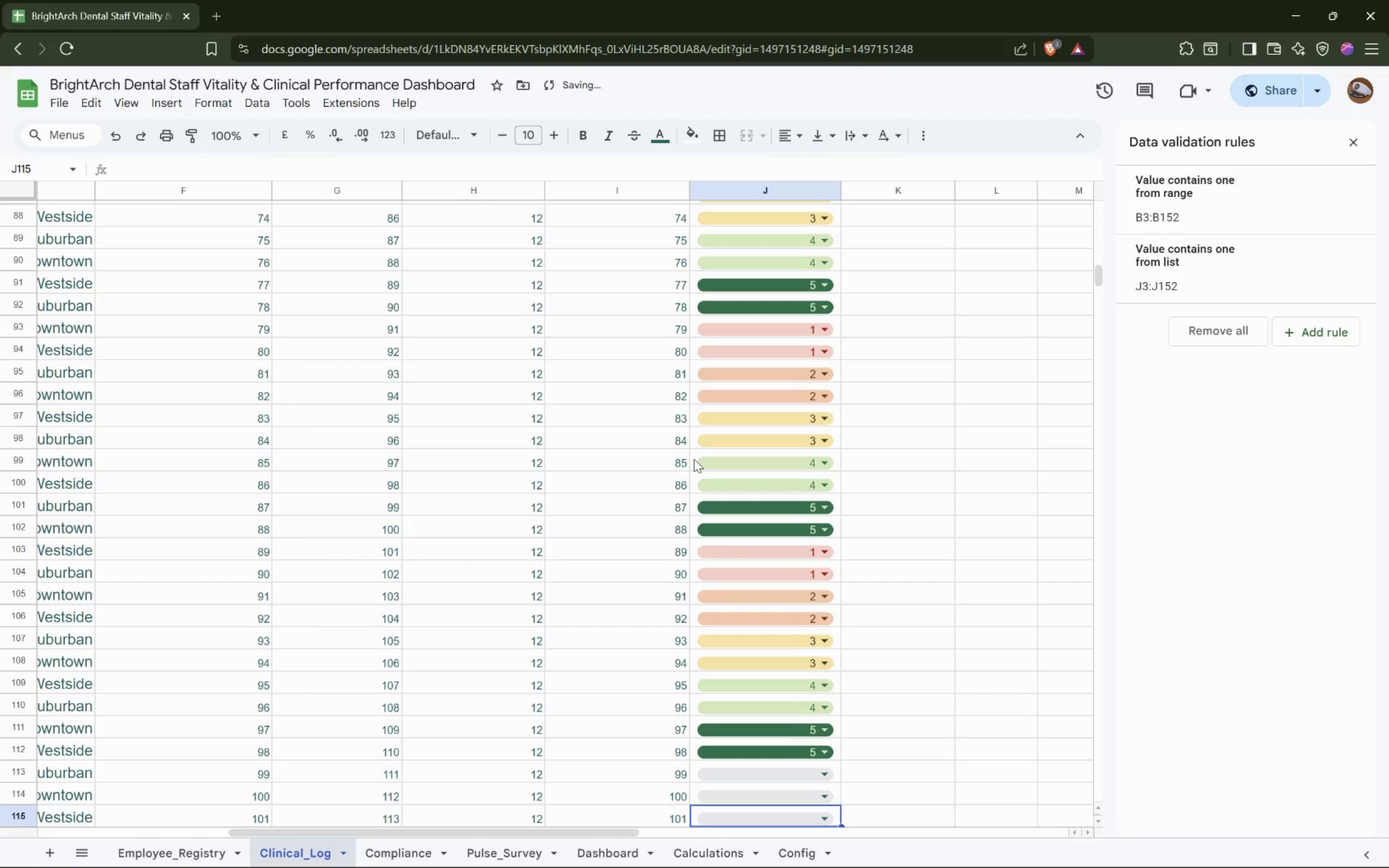 
key(ArrowUp)
 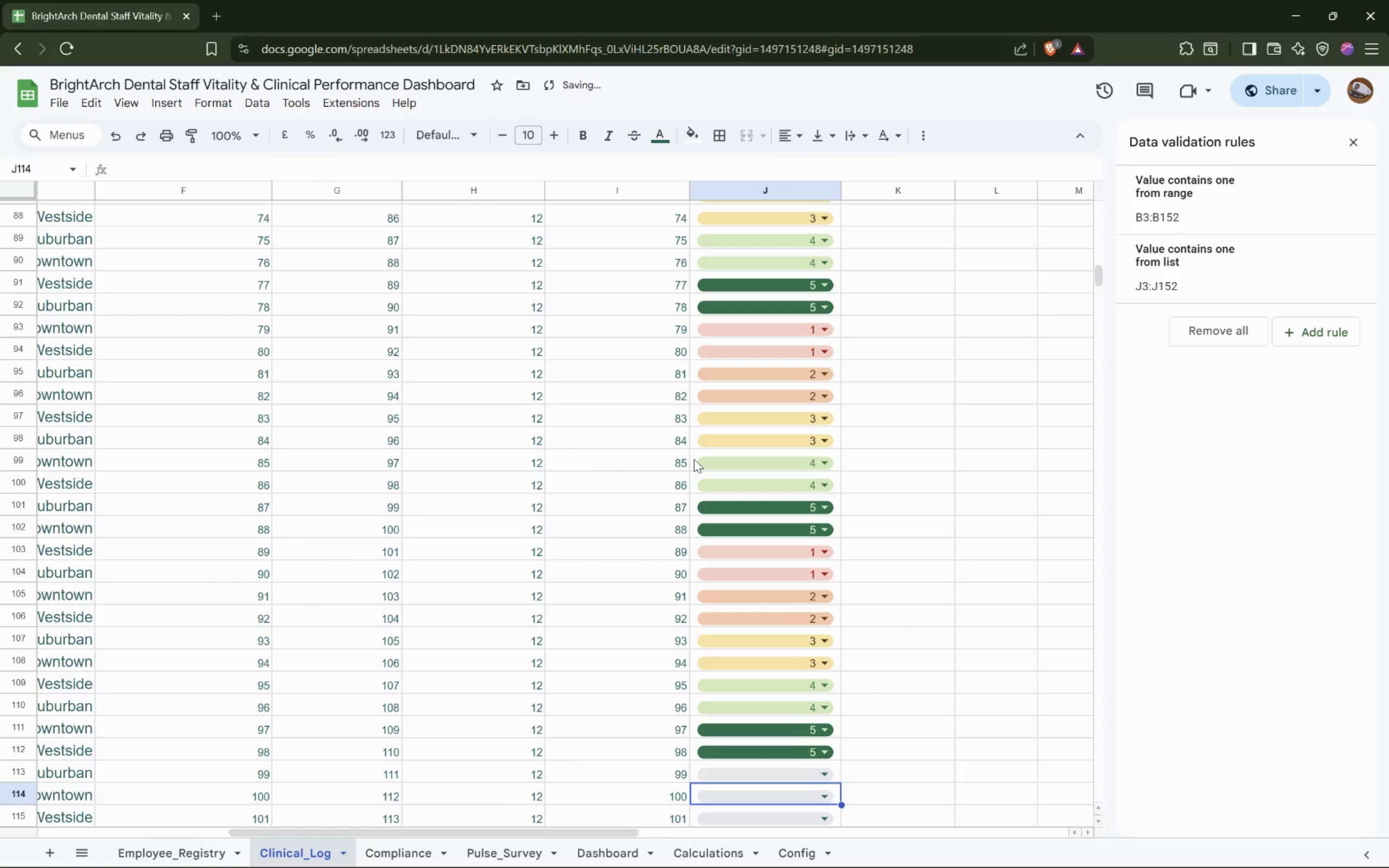 
key(ArrowUp)
 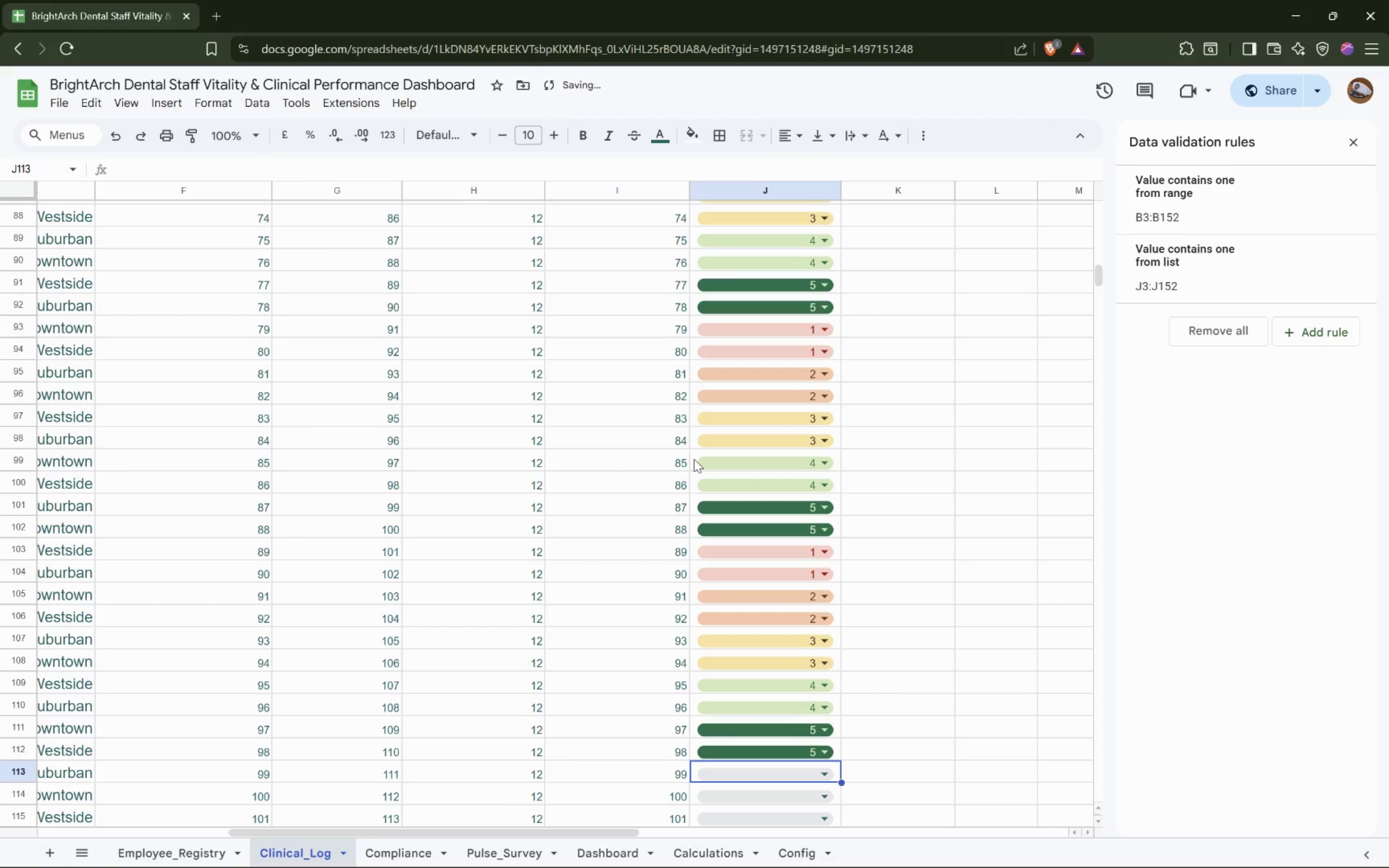 
key(Control+V)
 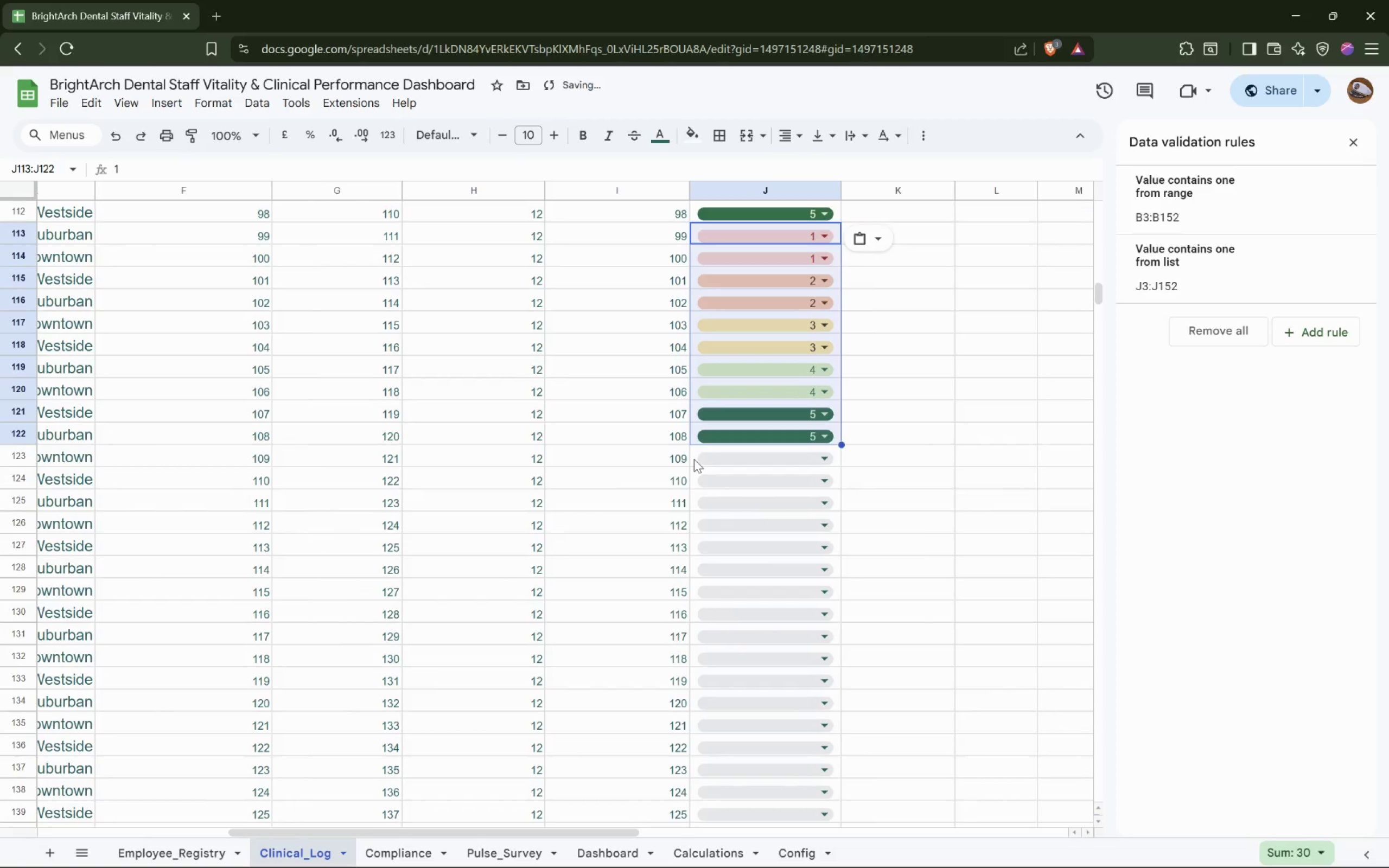 
hold_key(key=ArrowDown, duration=0.75)
 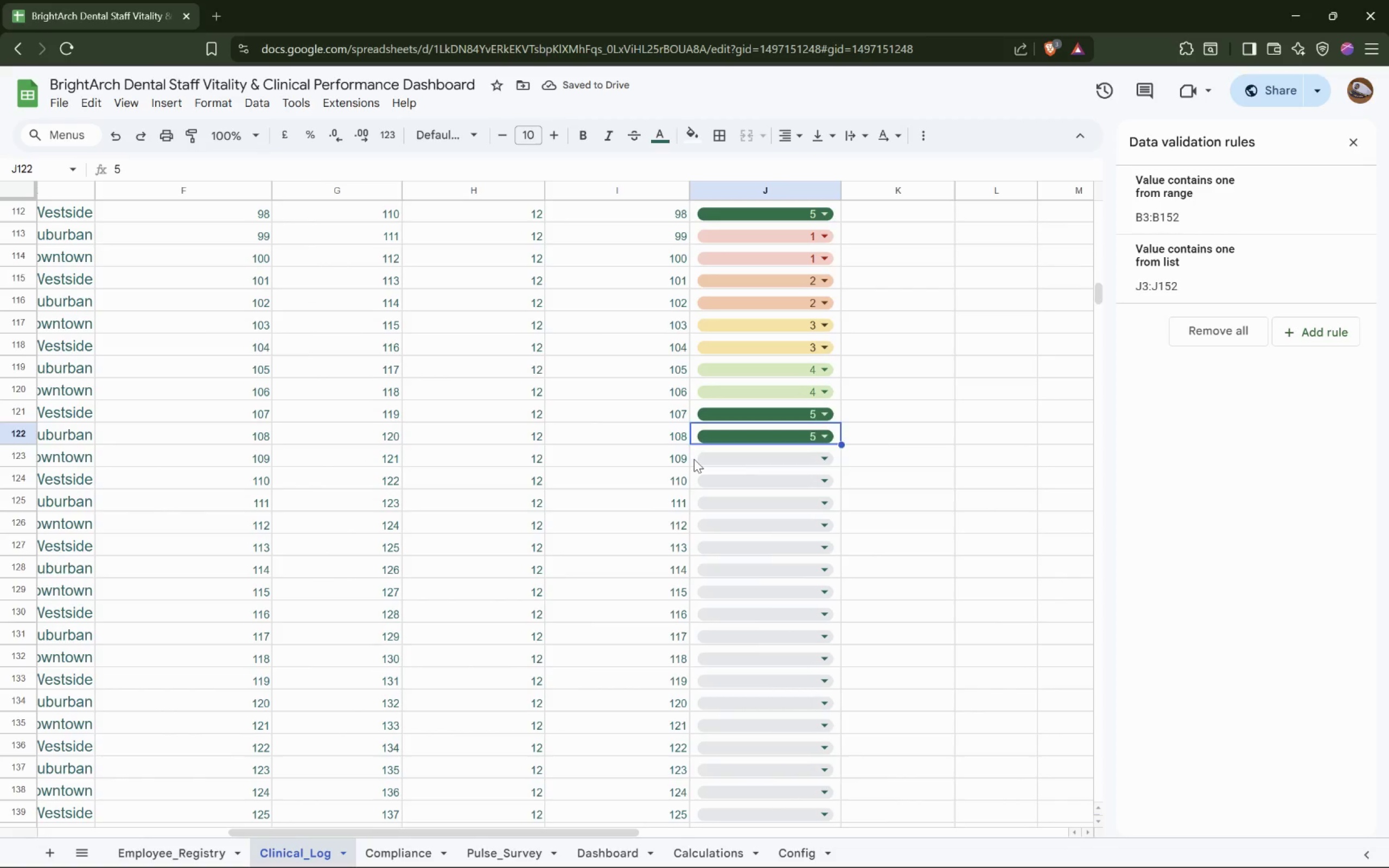 
key(ArrowDown)
 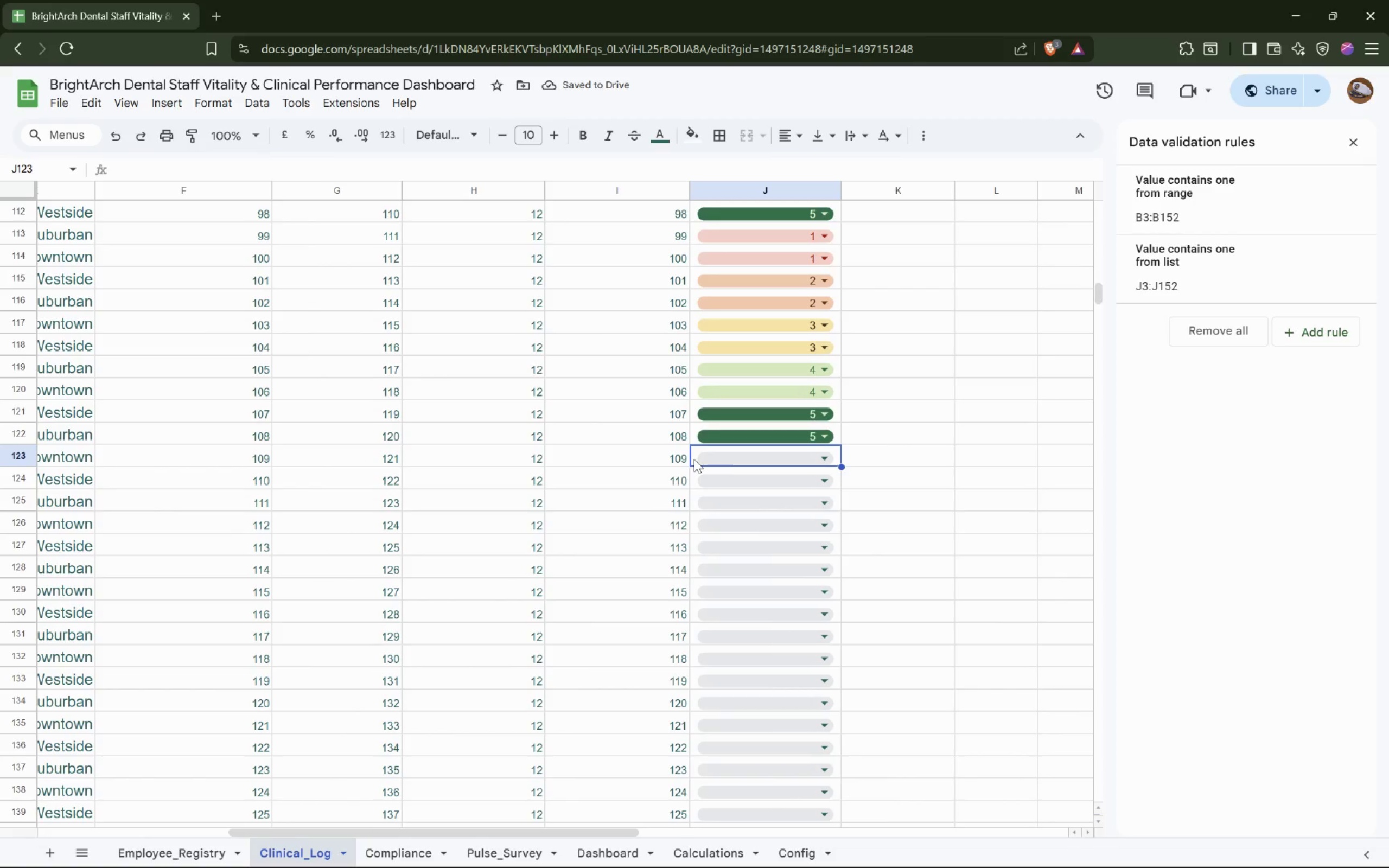 
key(Control+V)
 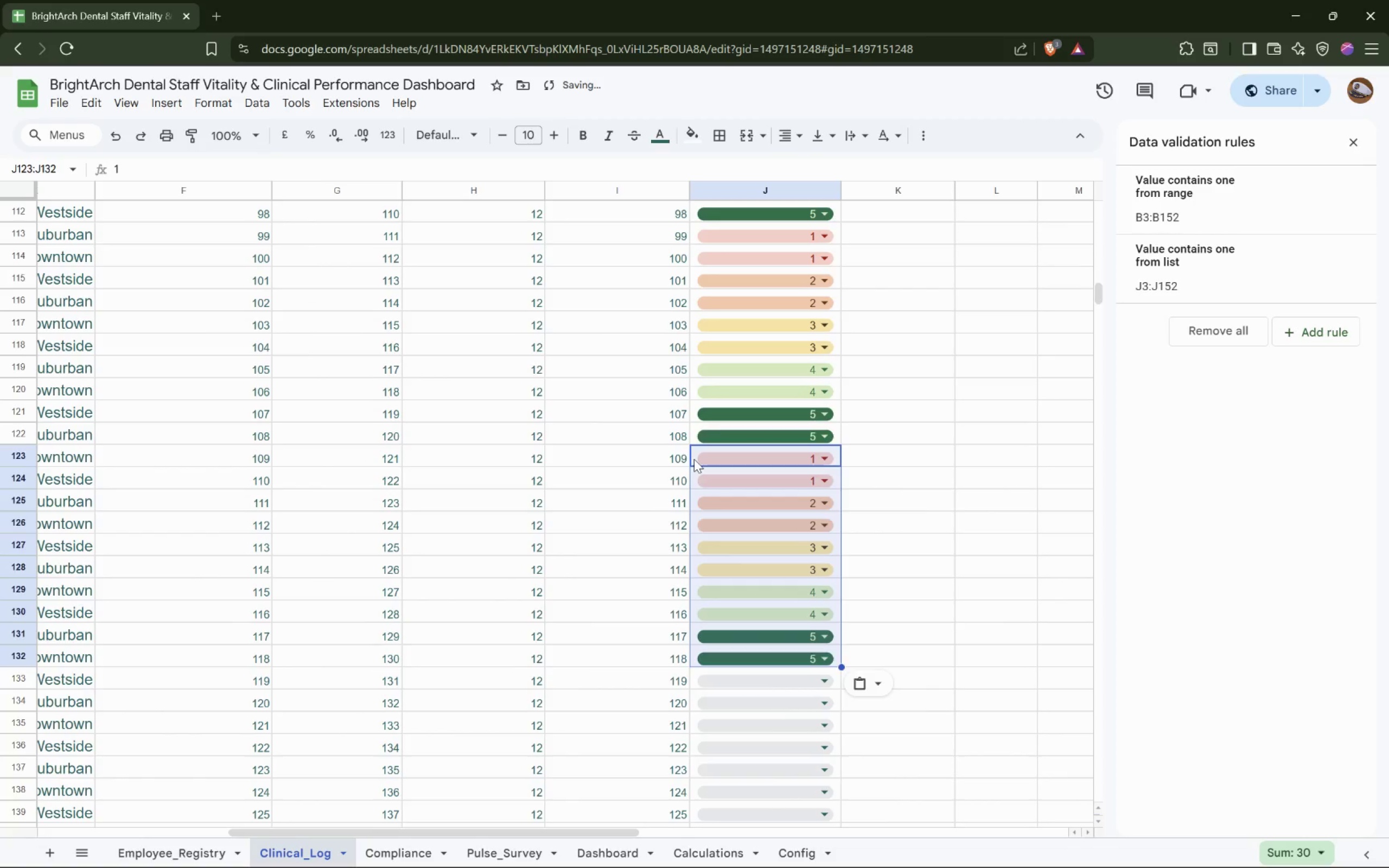 
hold_key(key=ArrowDown, duration=0.74)
 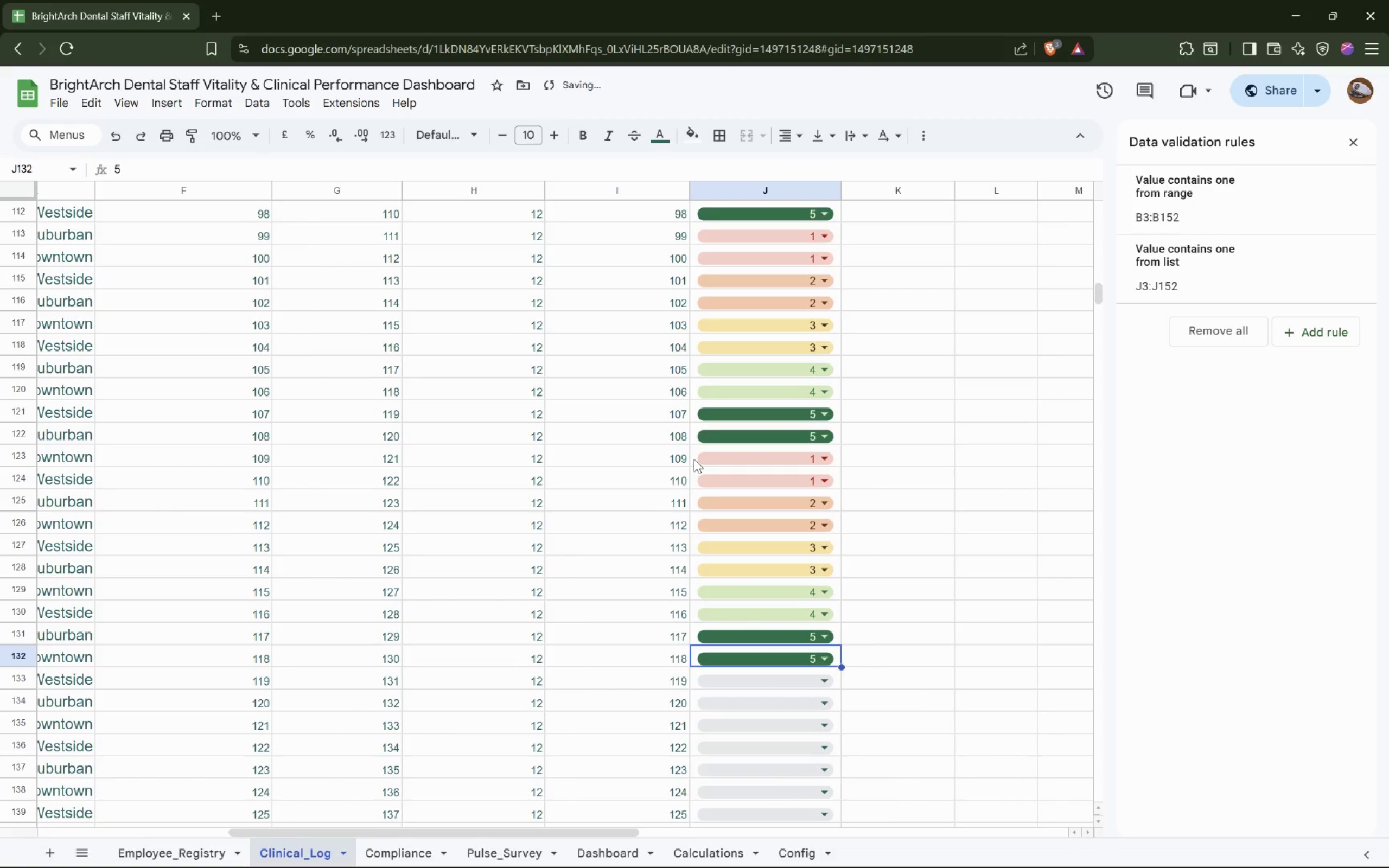 
key(ArrowDown)
 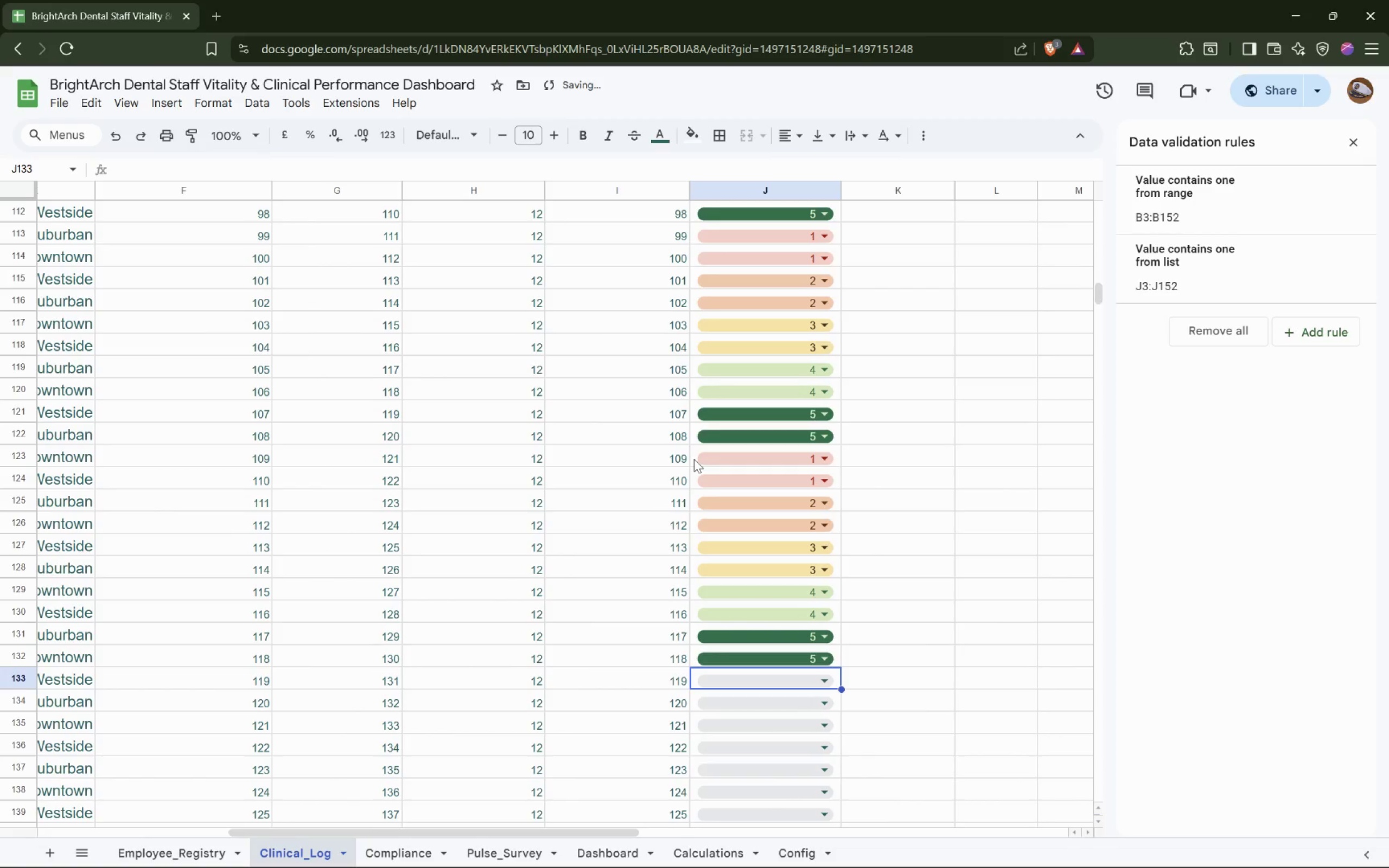 
key(Control+V)
 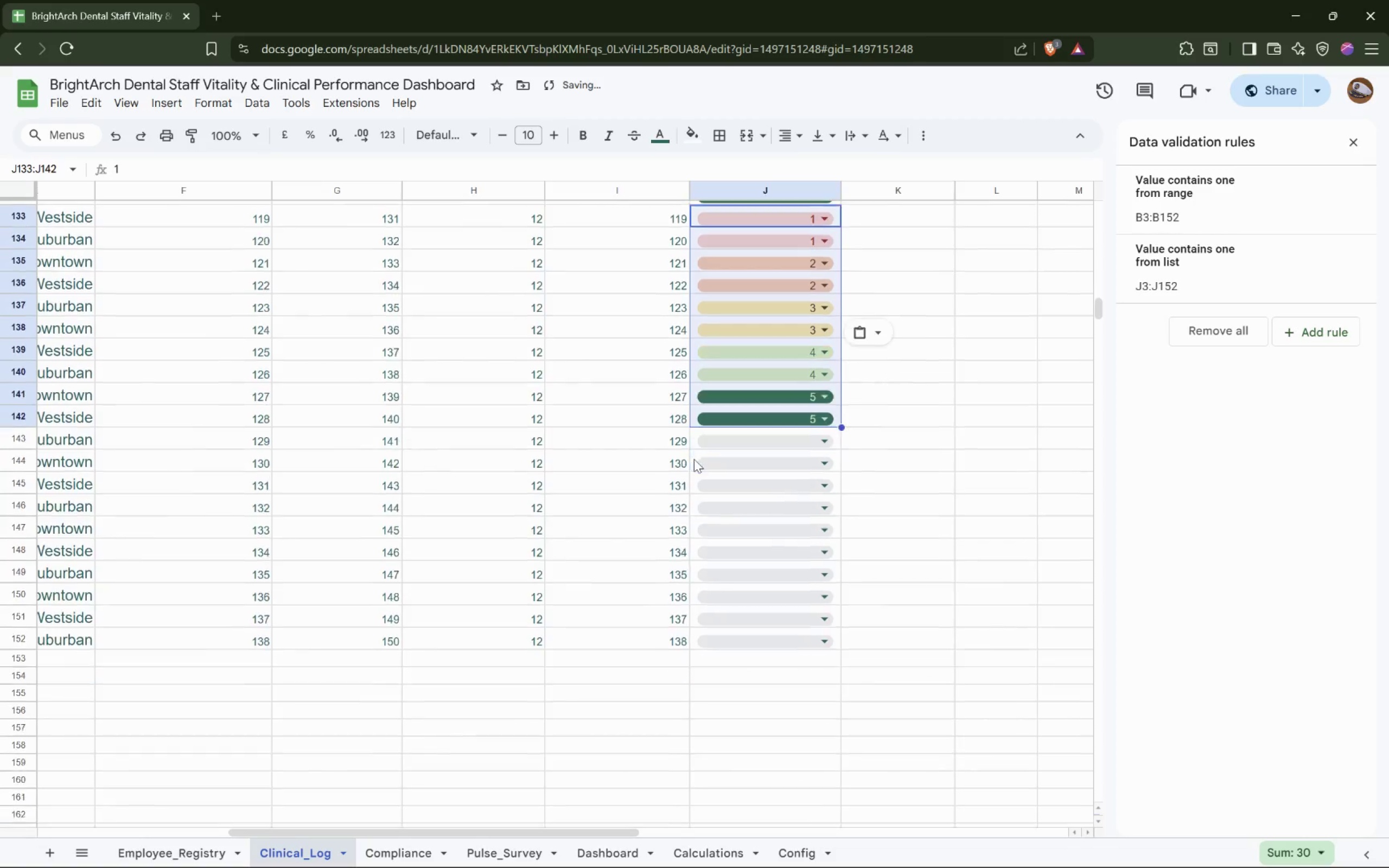 
key(ArrowDown)
 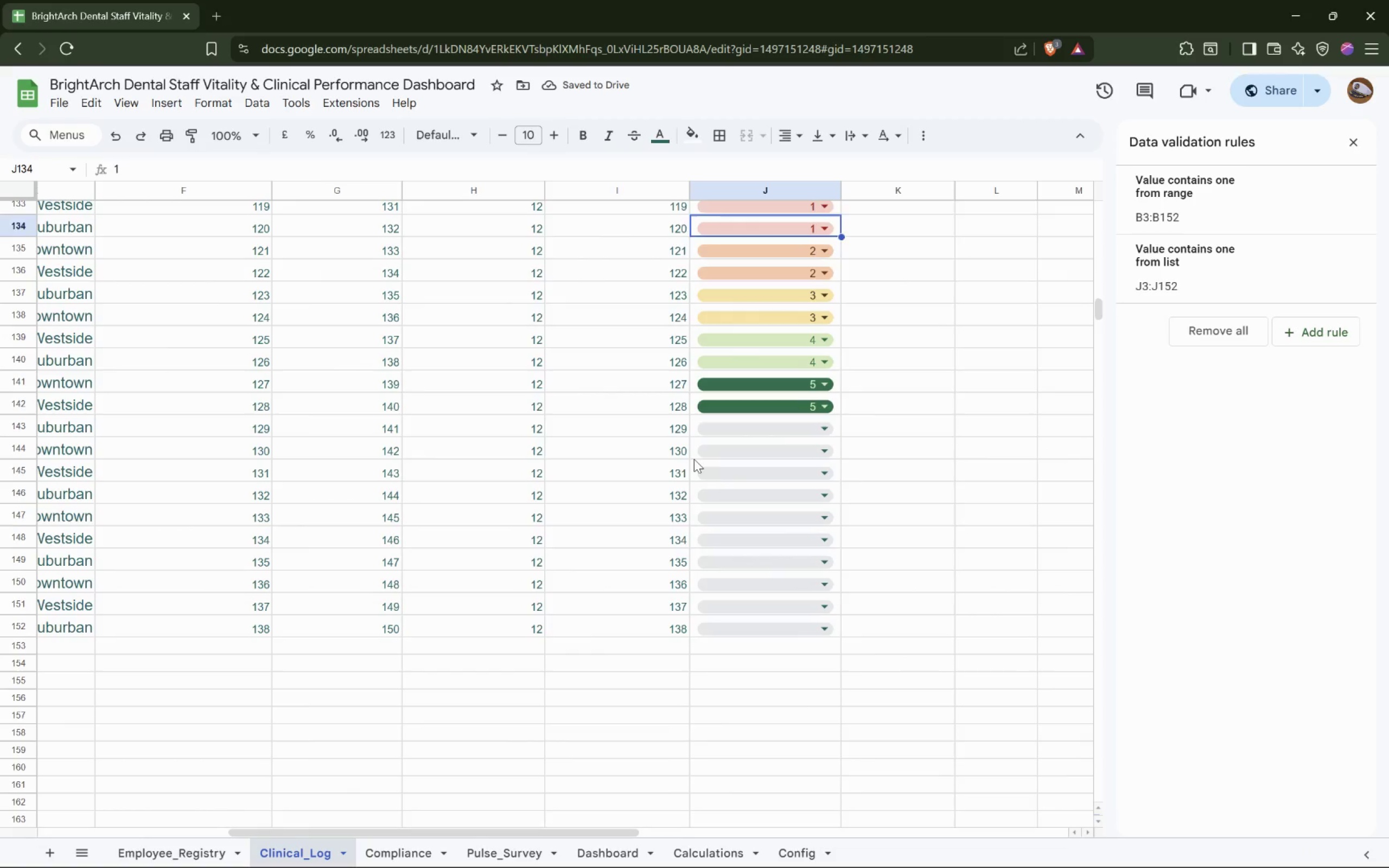 
key(ArrowDown)
 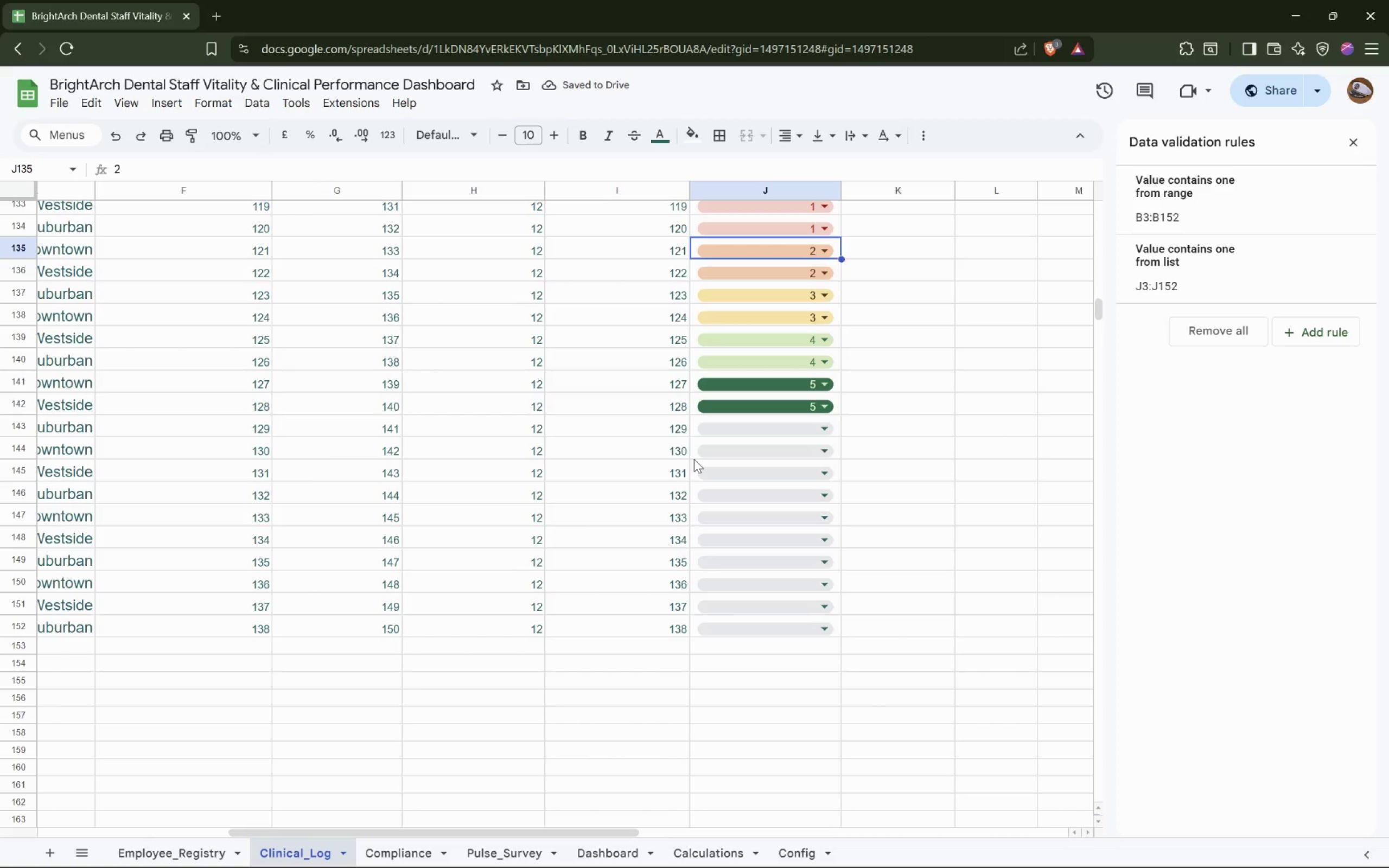 
hold_key(key=ArrowDown, duration=0.71)
 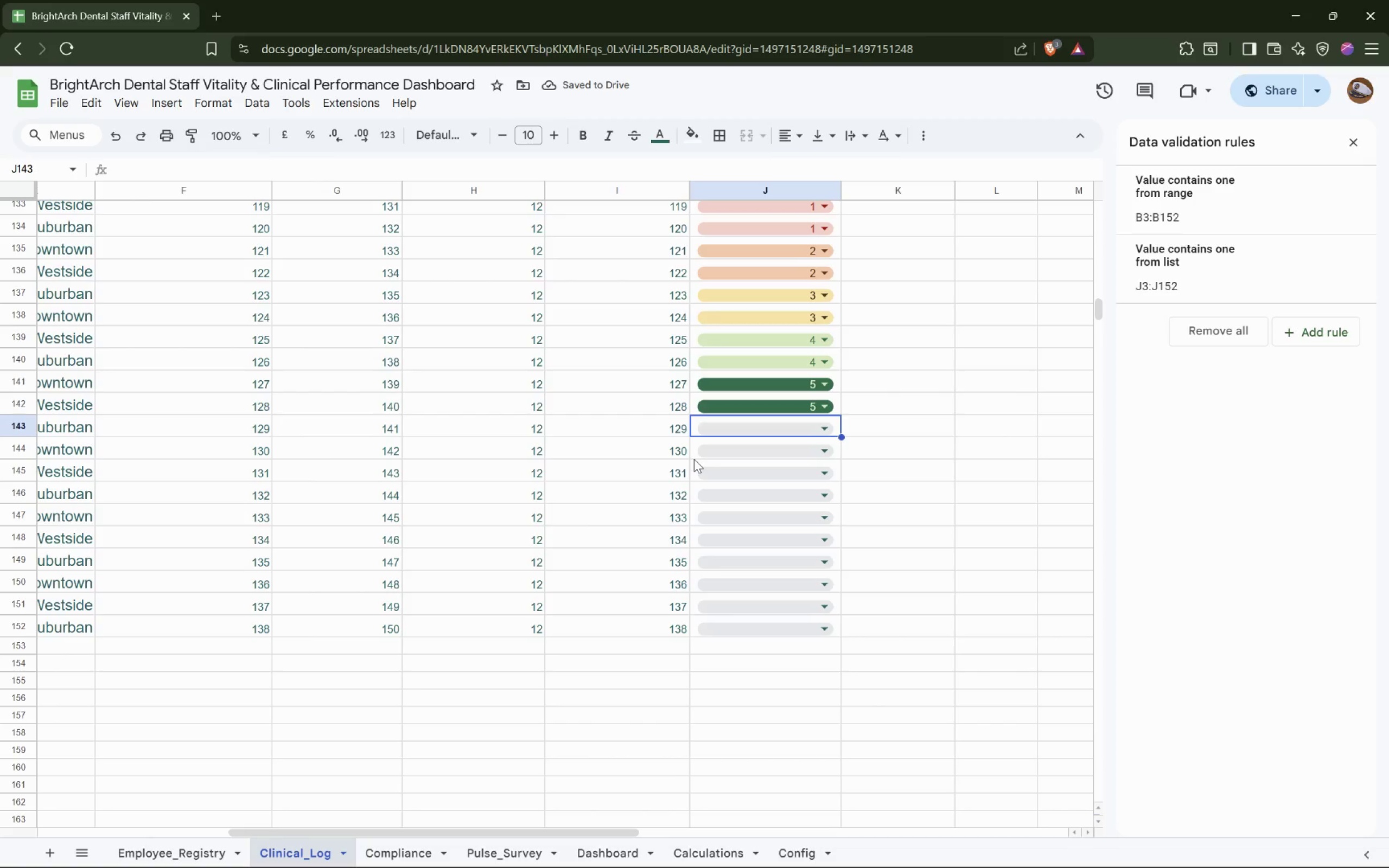 
key(Control+V)
 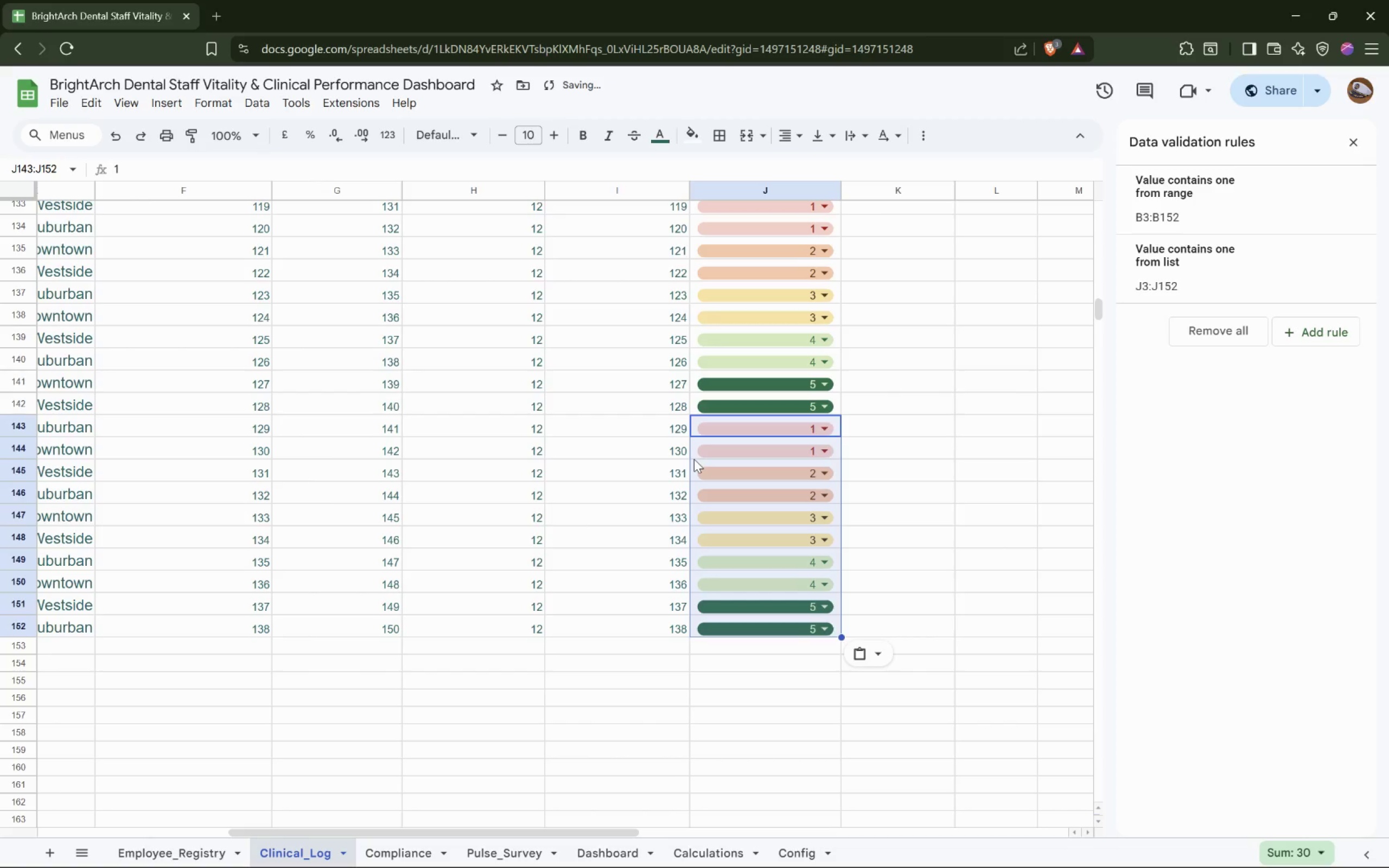 
left_click([730, 438])
 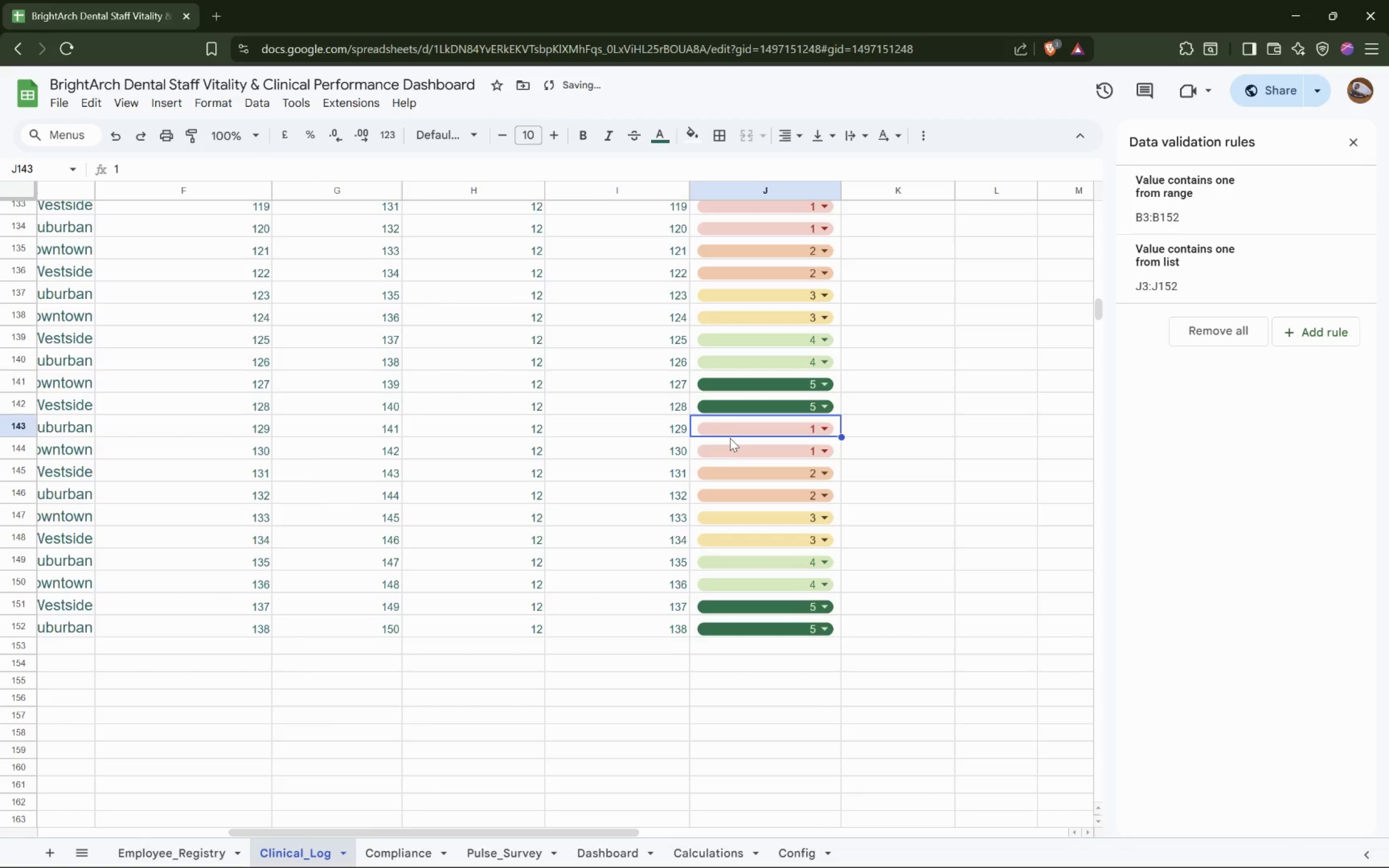 
scroll: coordinate [728, 437], scroll_direction: up, amount: 44.0
 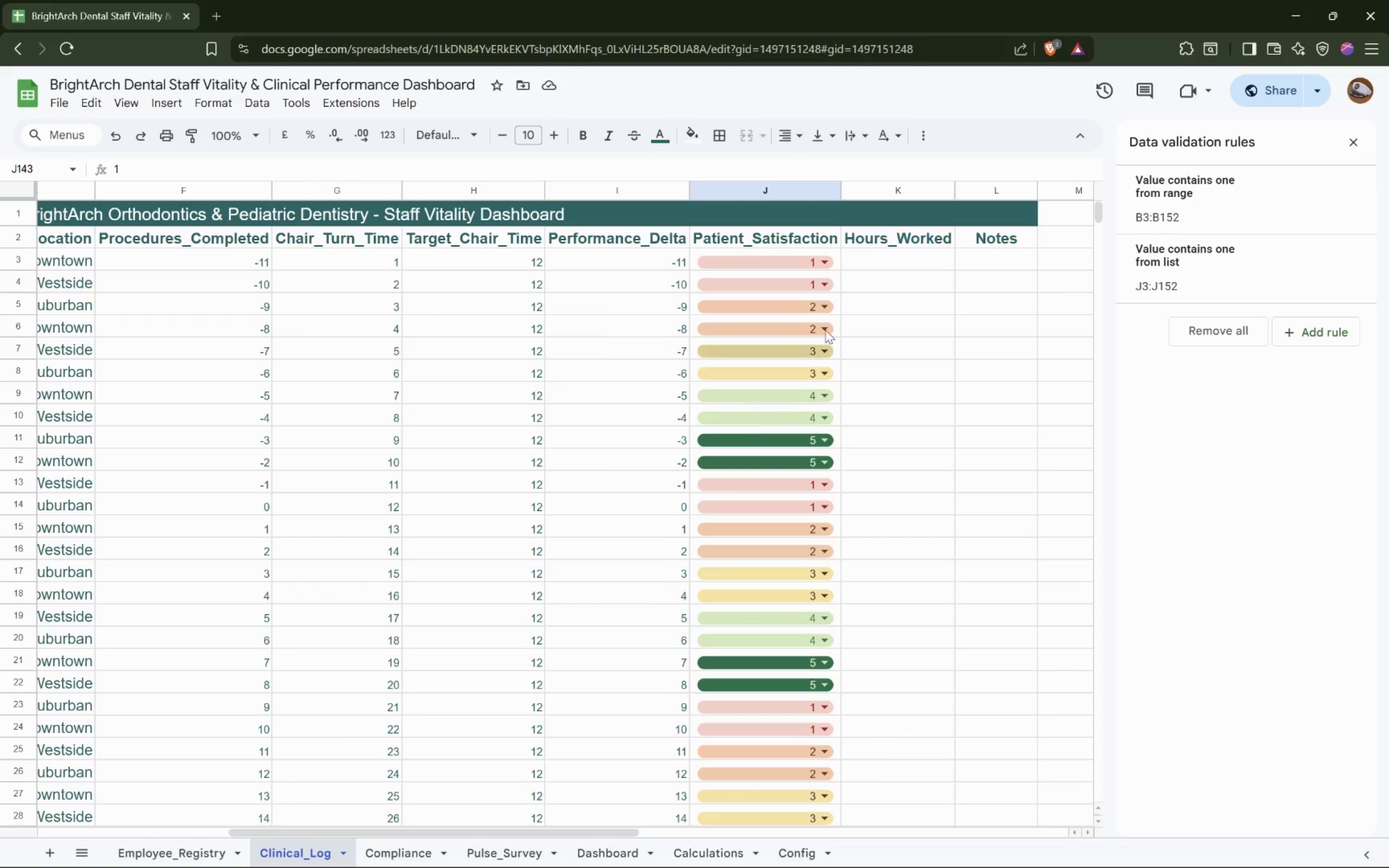 
left_click([836, 261])
 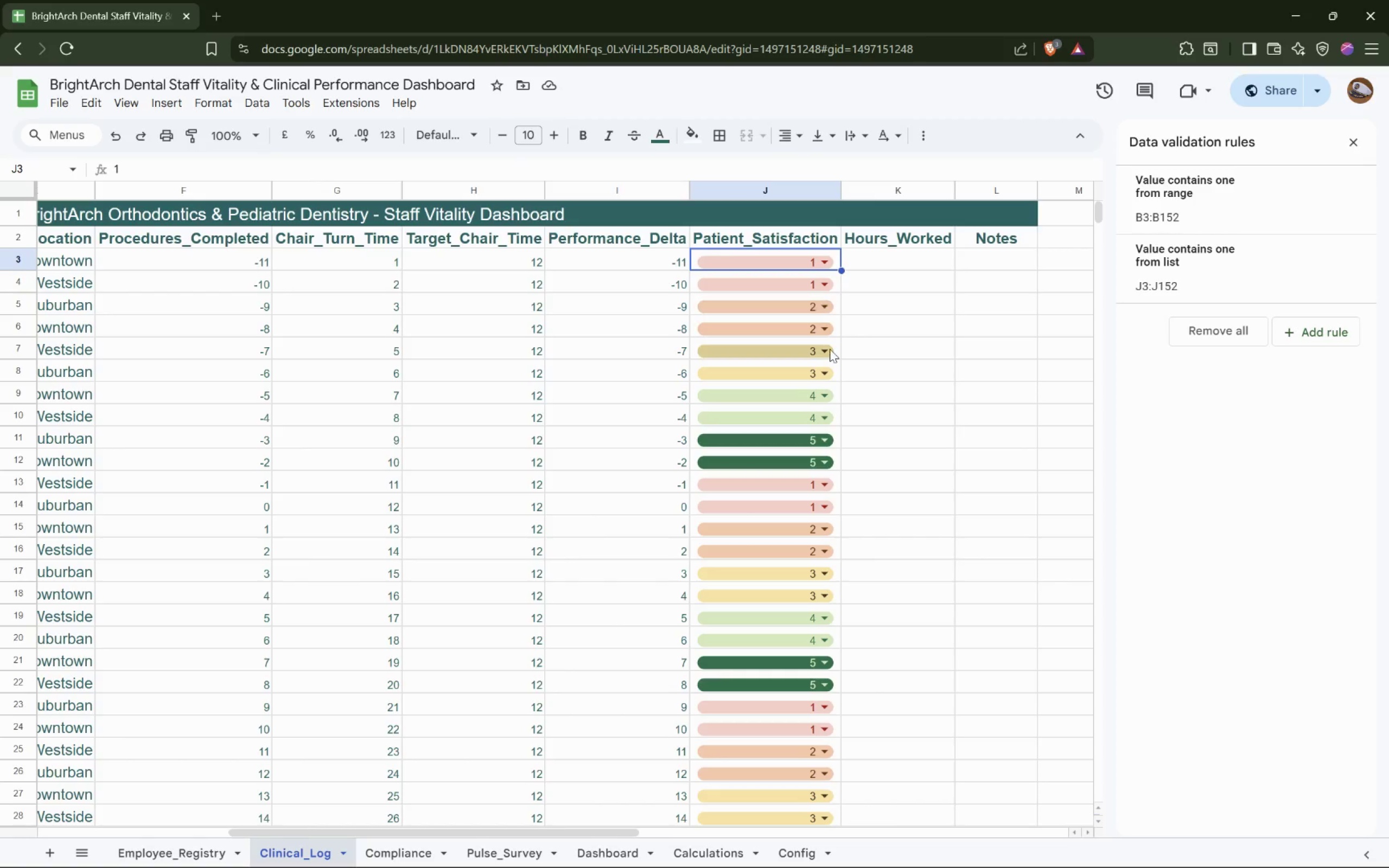 
scroll: coordinate [831, 358], scroll_direction: down, amount: 42.0
 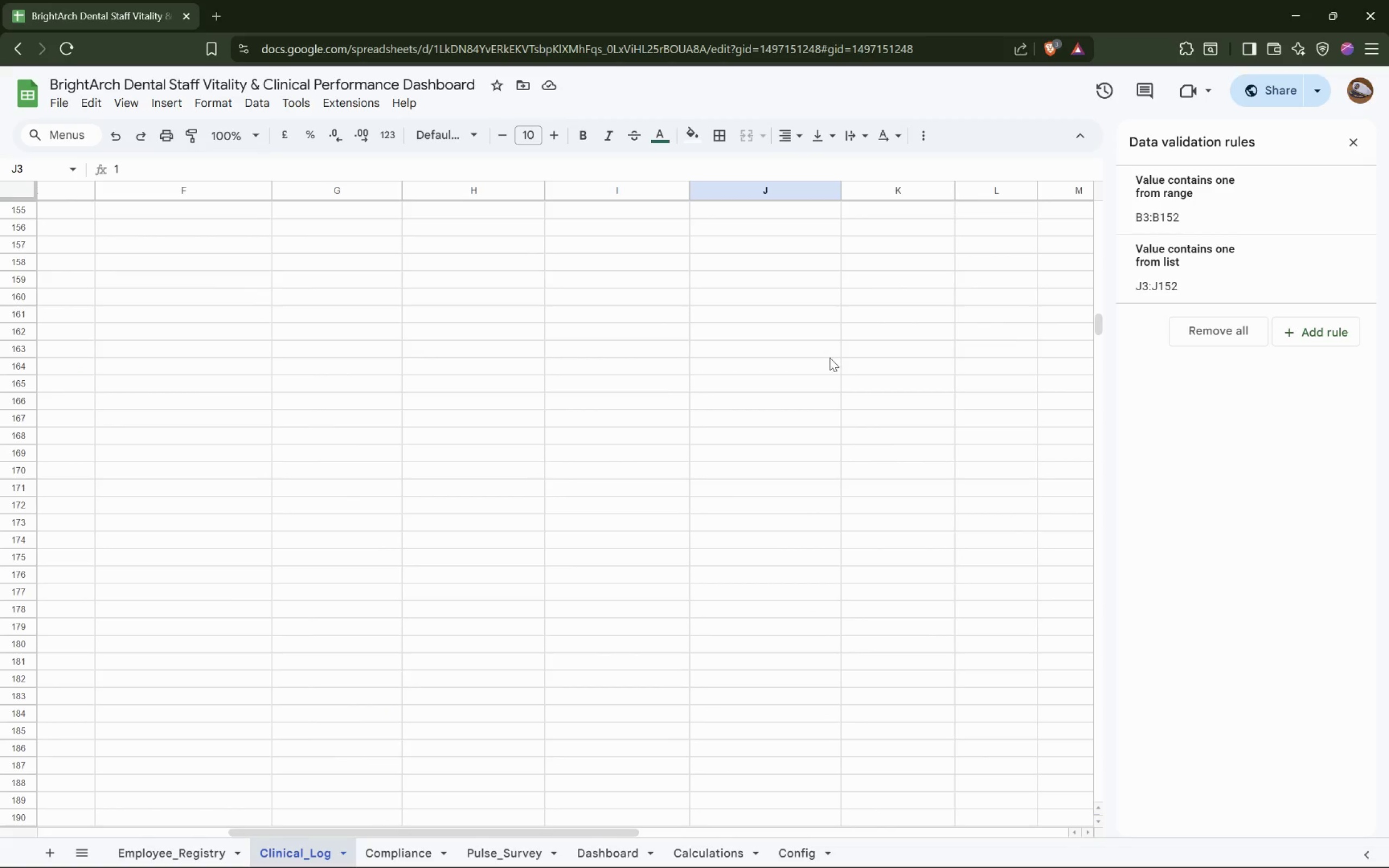 
hold_key(key=ShiftLeft, duration=1.48)
 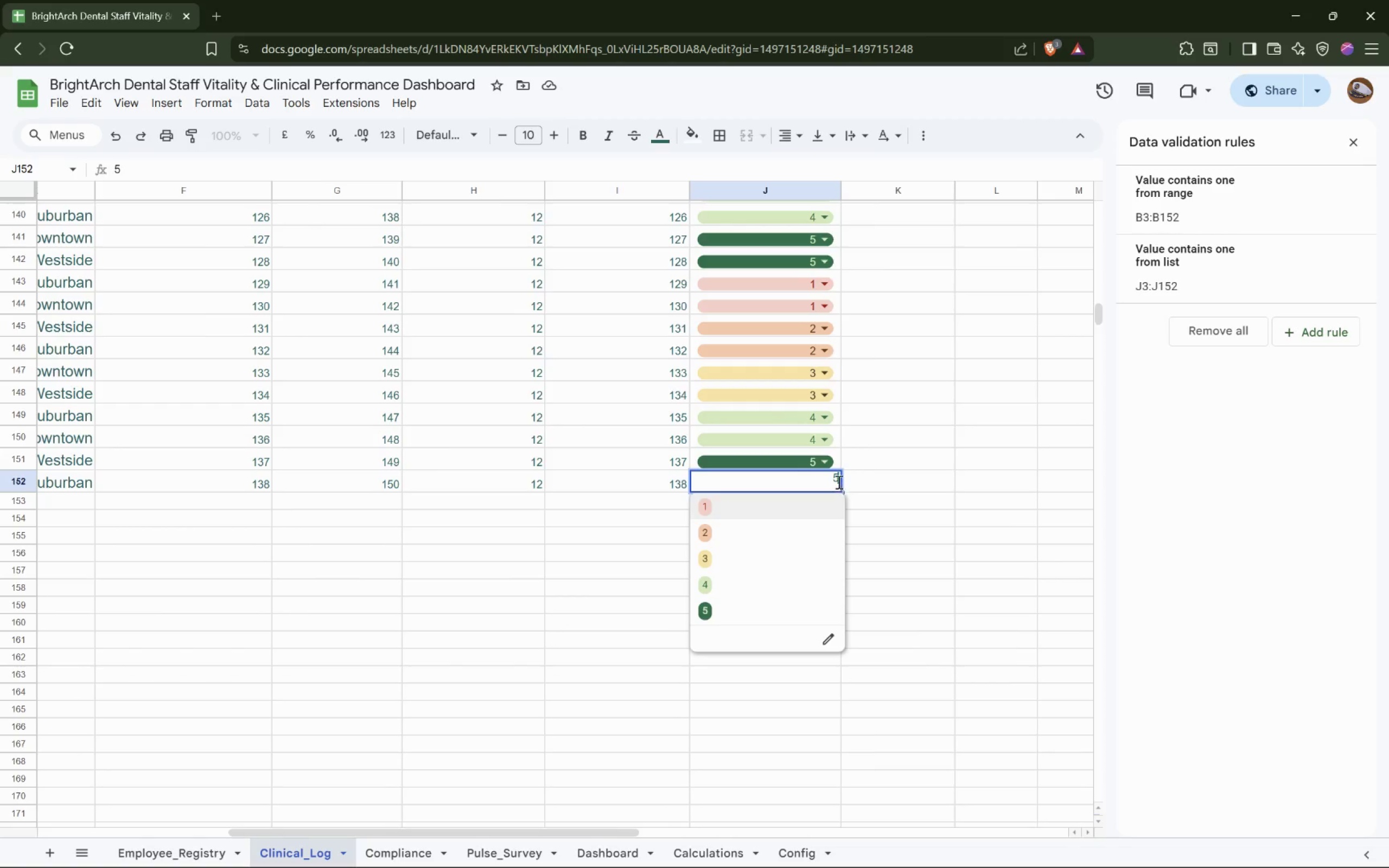 
scroll: coordinate [830, 358], scroll_direction: up, amount: 4.0
 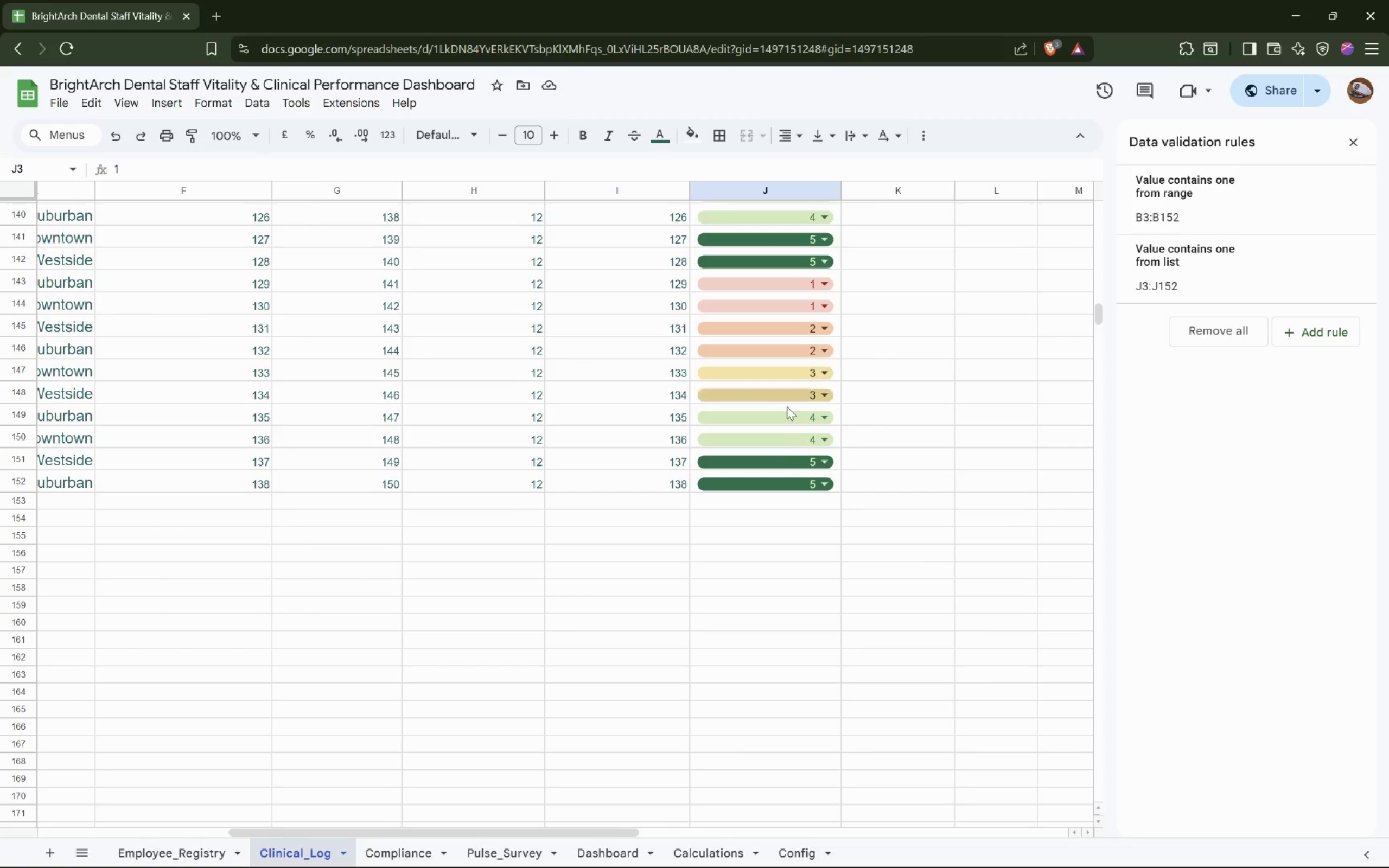 
left_click([830, 486])
 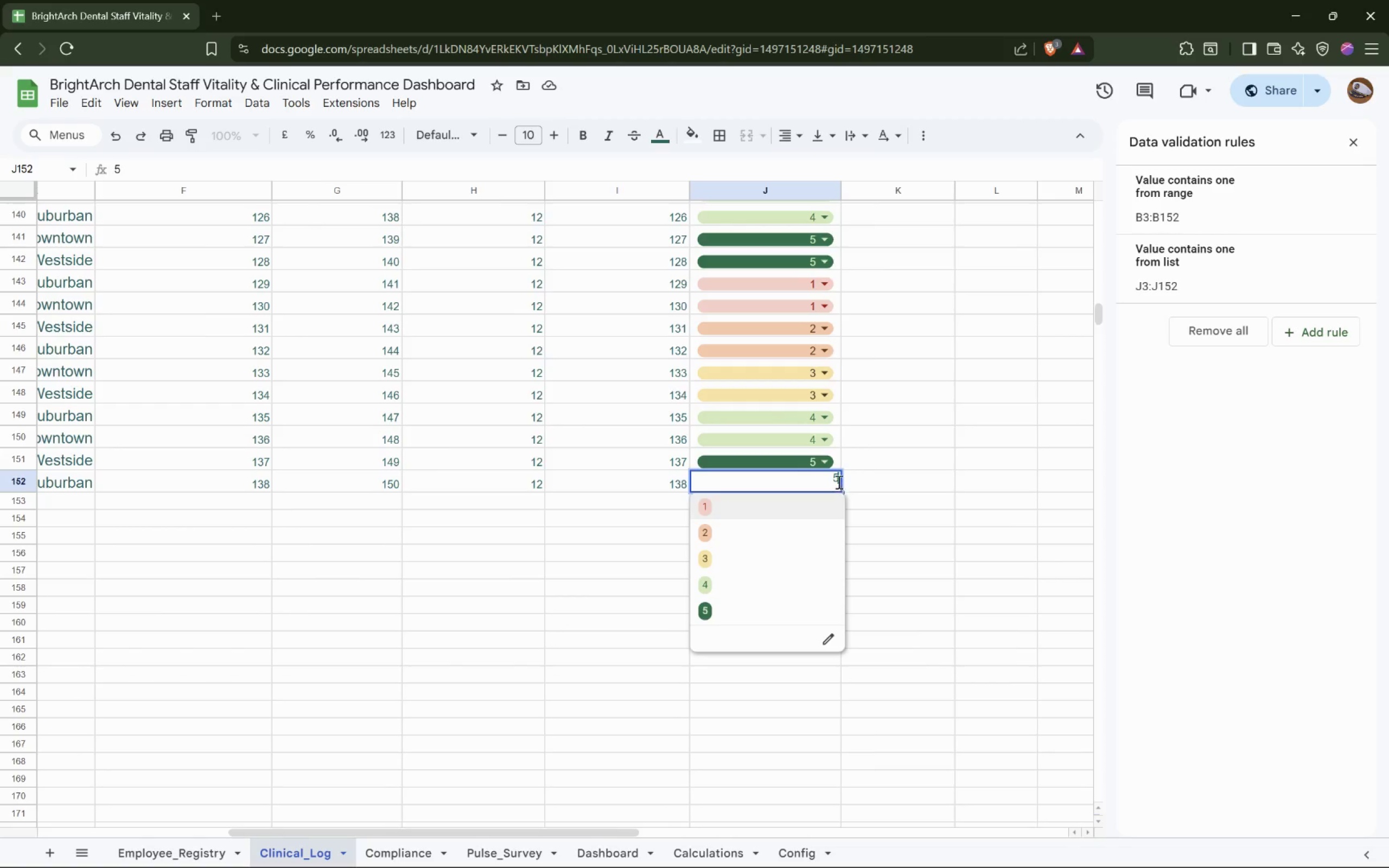 
key(Escape)
 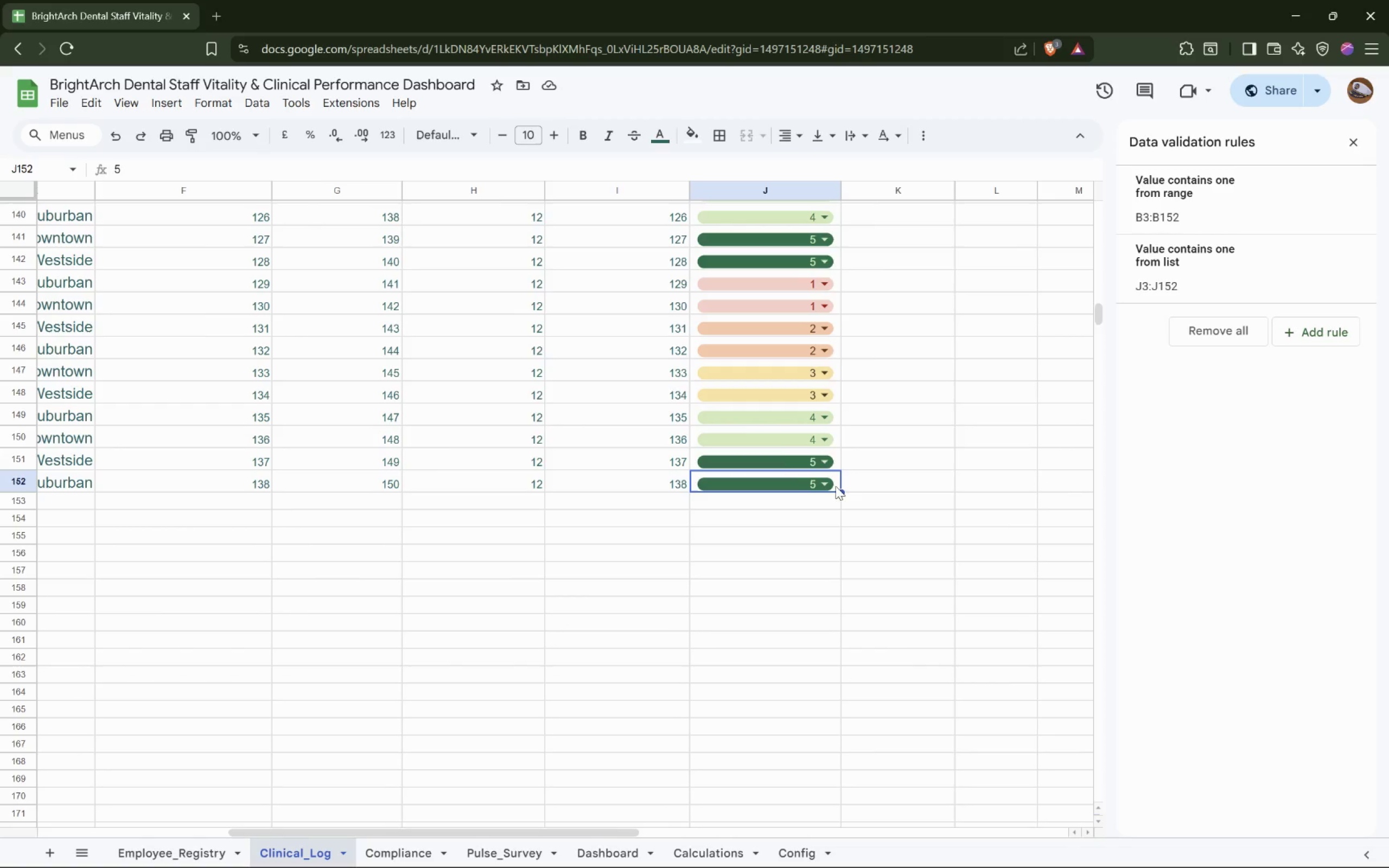 
scroll: coordinate [779, 454], scroll_direction: up, amount: 38.0
 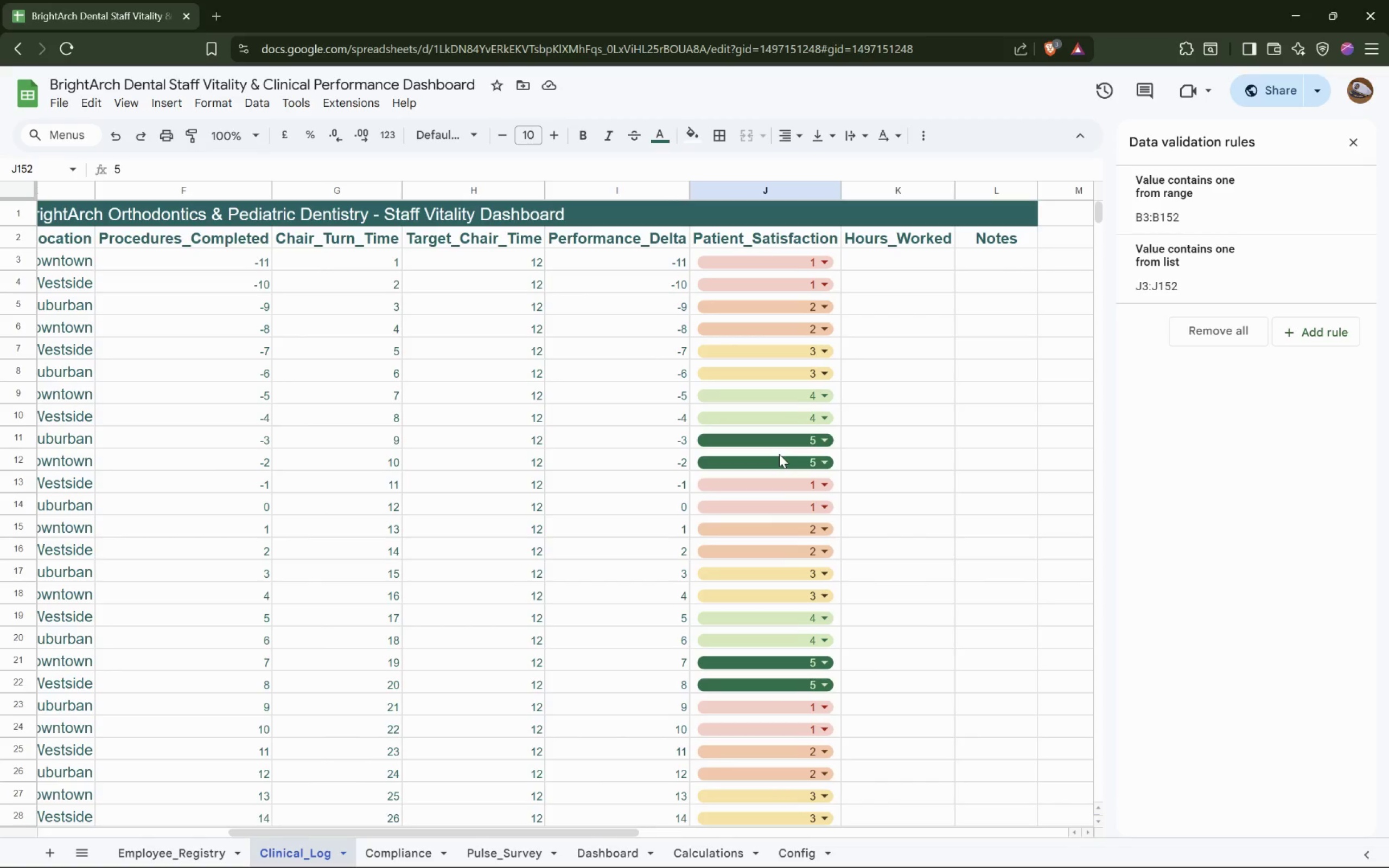 
hold_key(key=ShiftLeft, duration=1.53)
 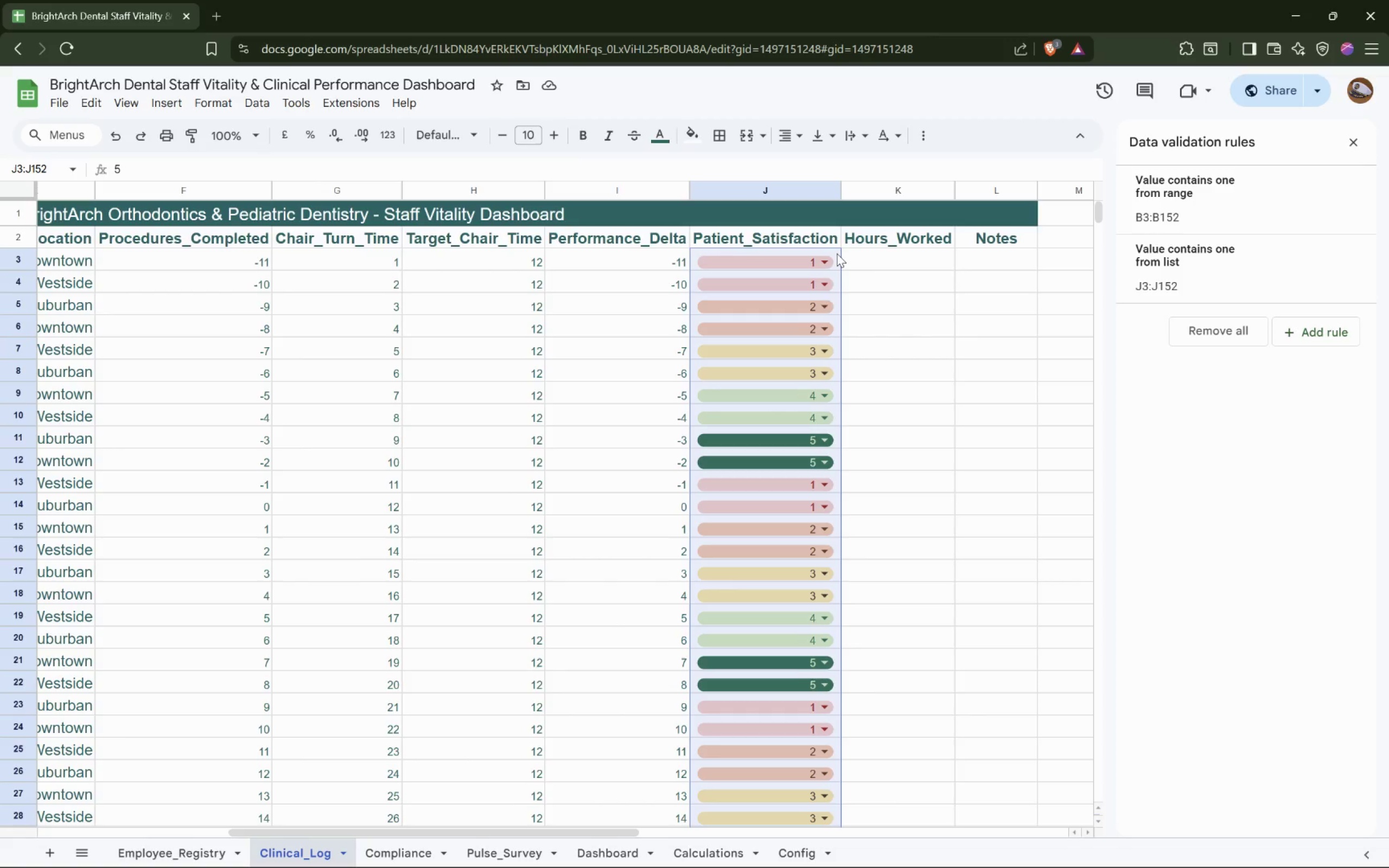 
key(Shift+ShiftLeft)
 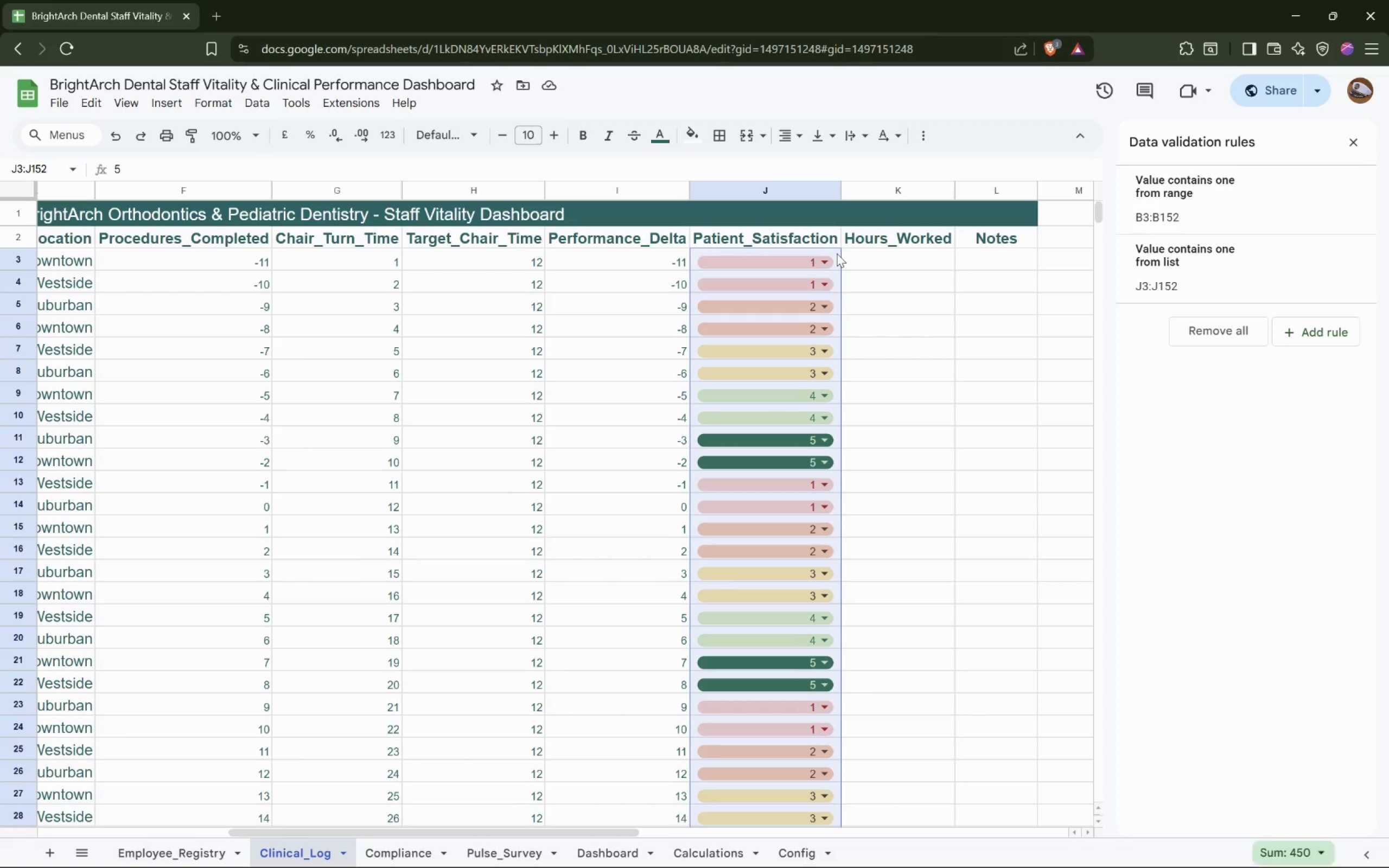 
key(Shift+ShiftLeft)
 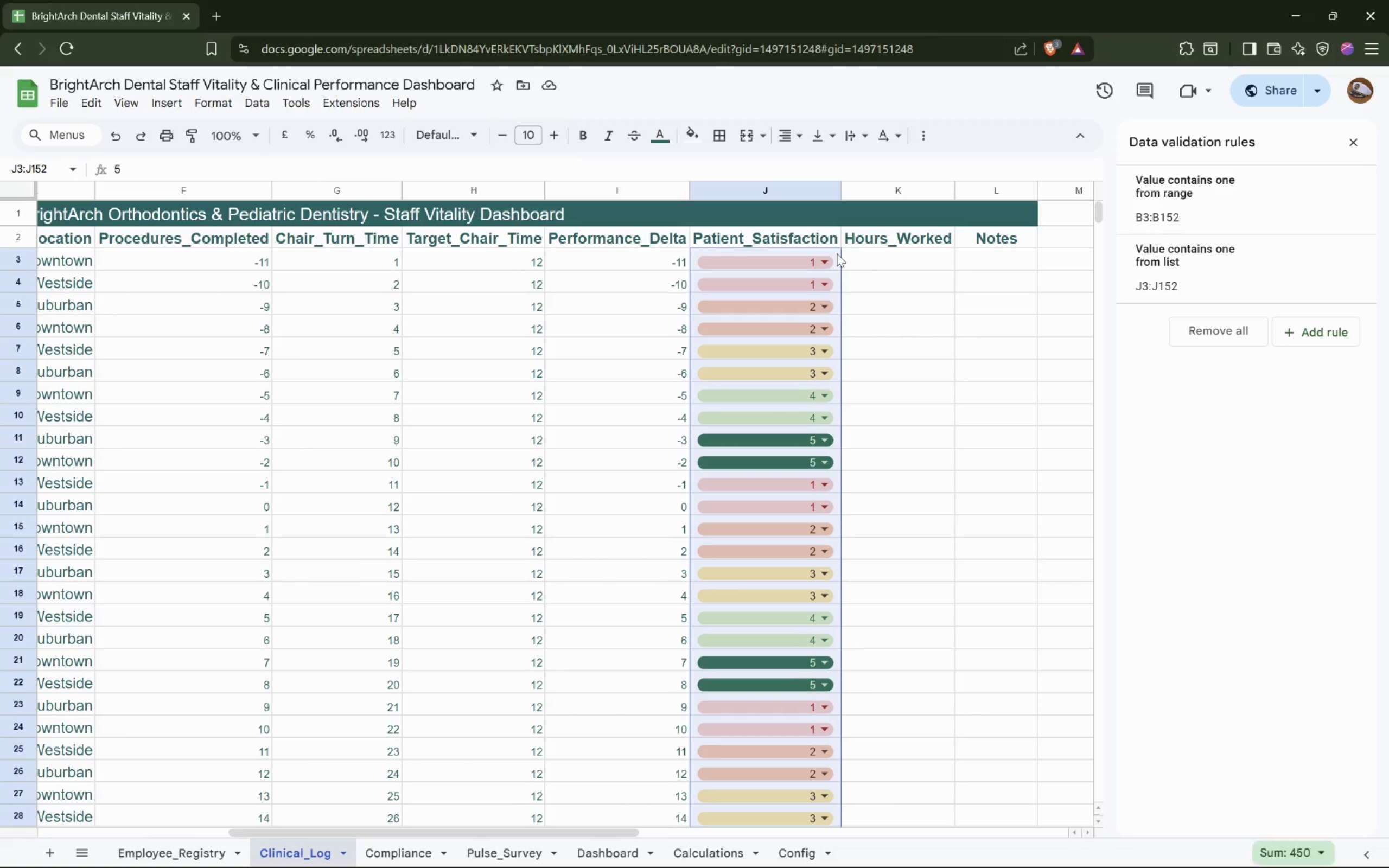 
key(Shift+ShiftLeft)
 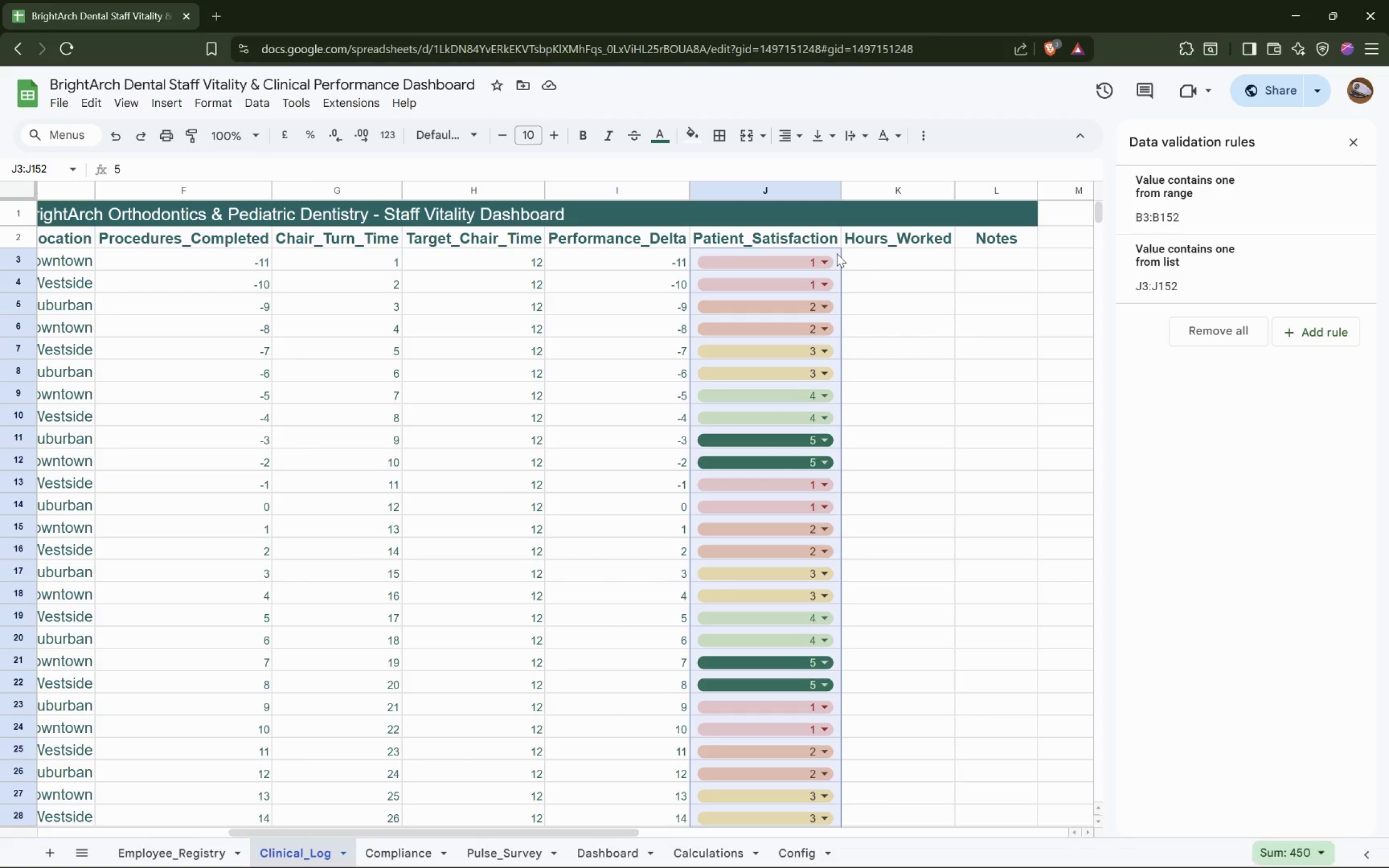 
key(Shift+ShiftLeft)
 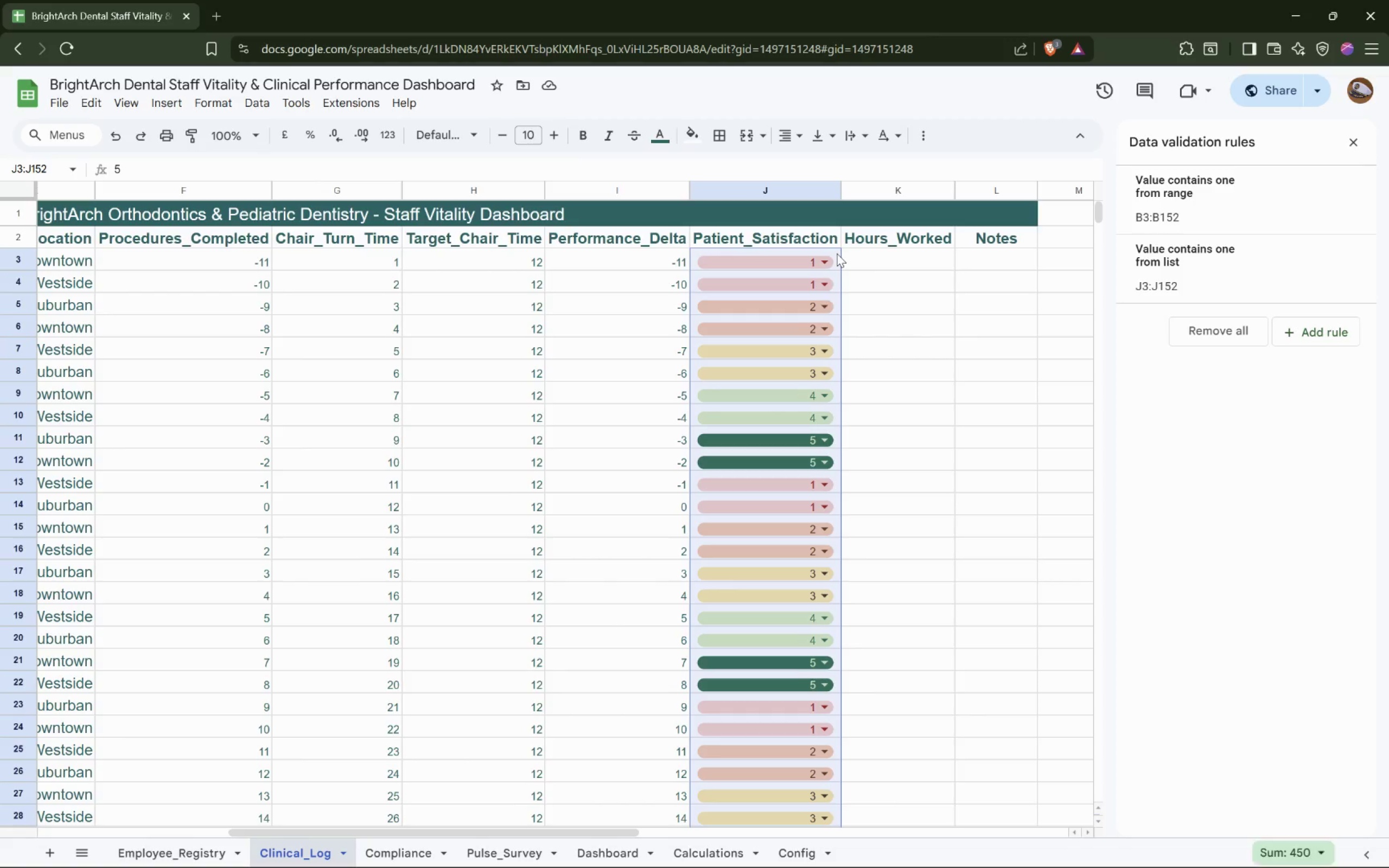 
key(Shift+ShiftLeft)
 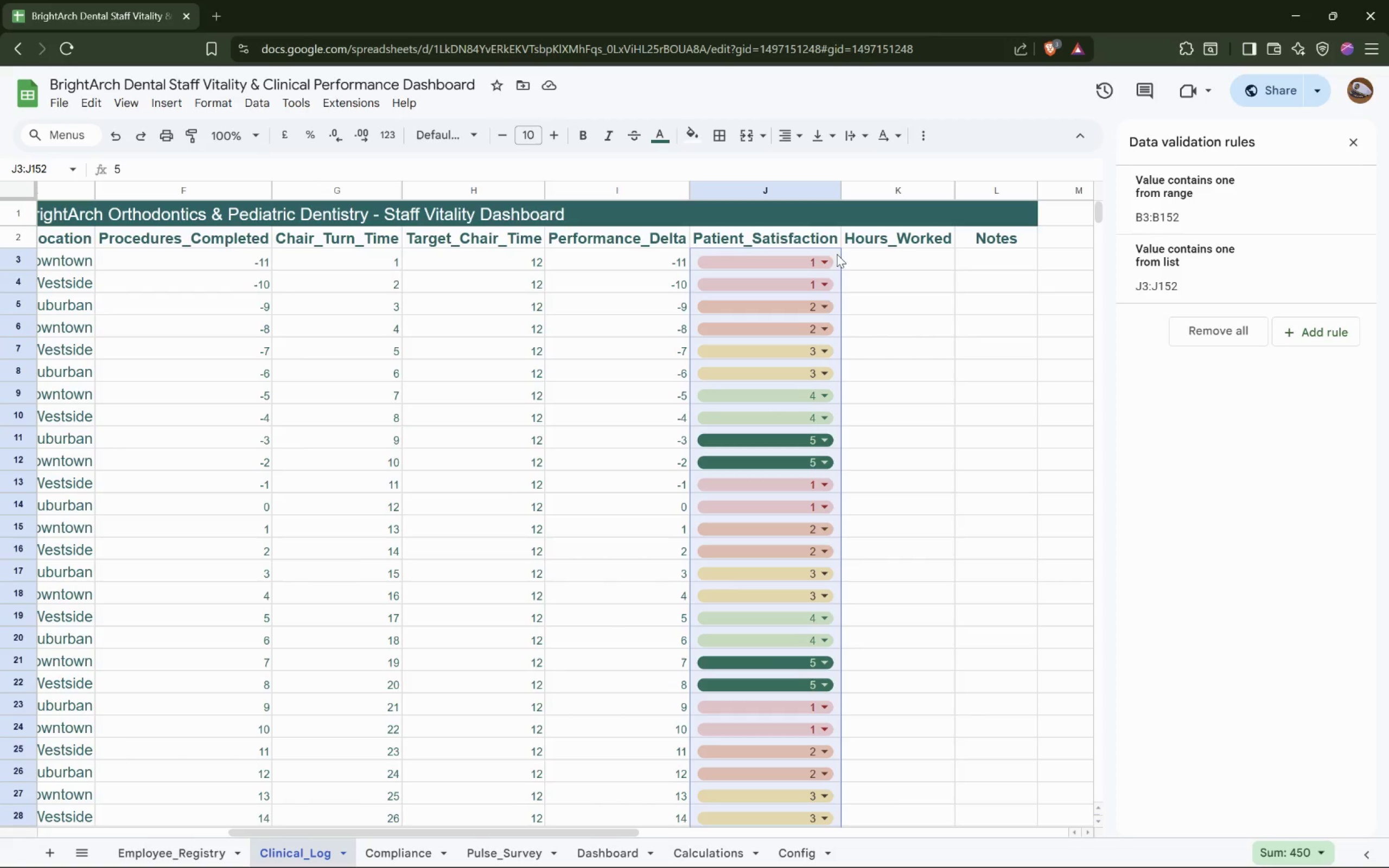 
key(Shift+ShiftLeft)
 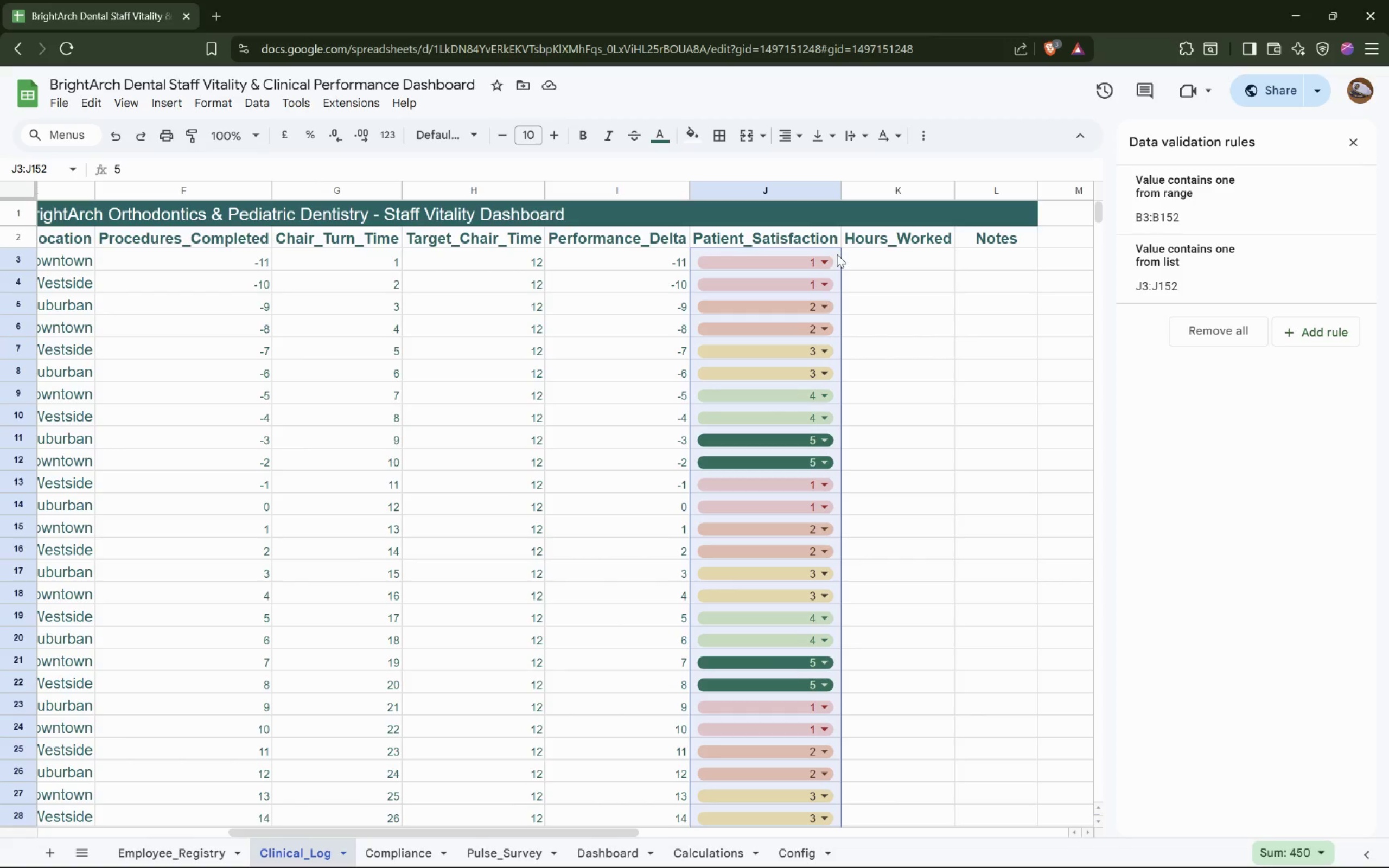 
key(Shift+ShiftLeft)
 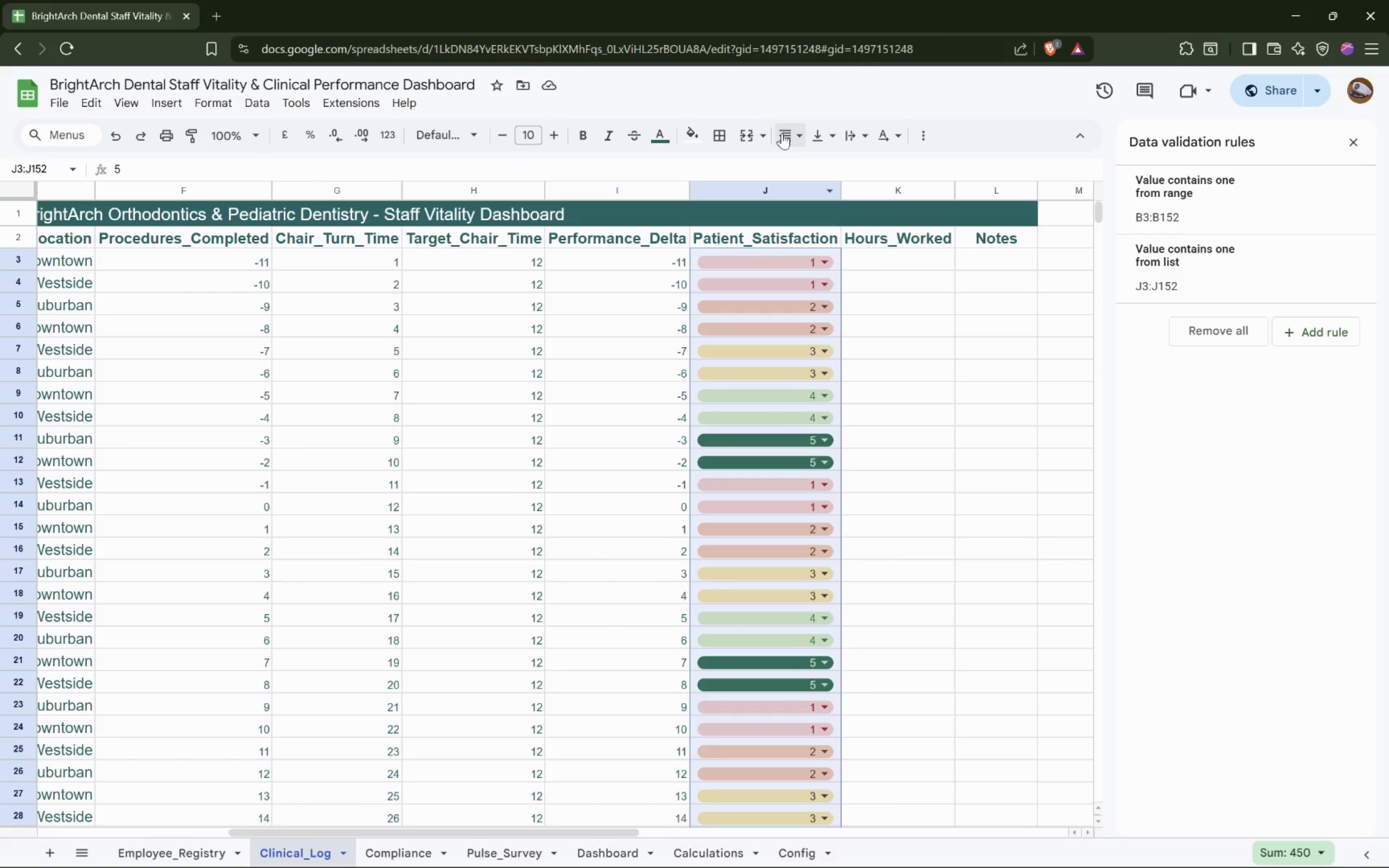 
left_click([786, 131])
 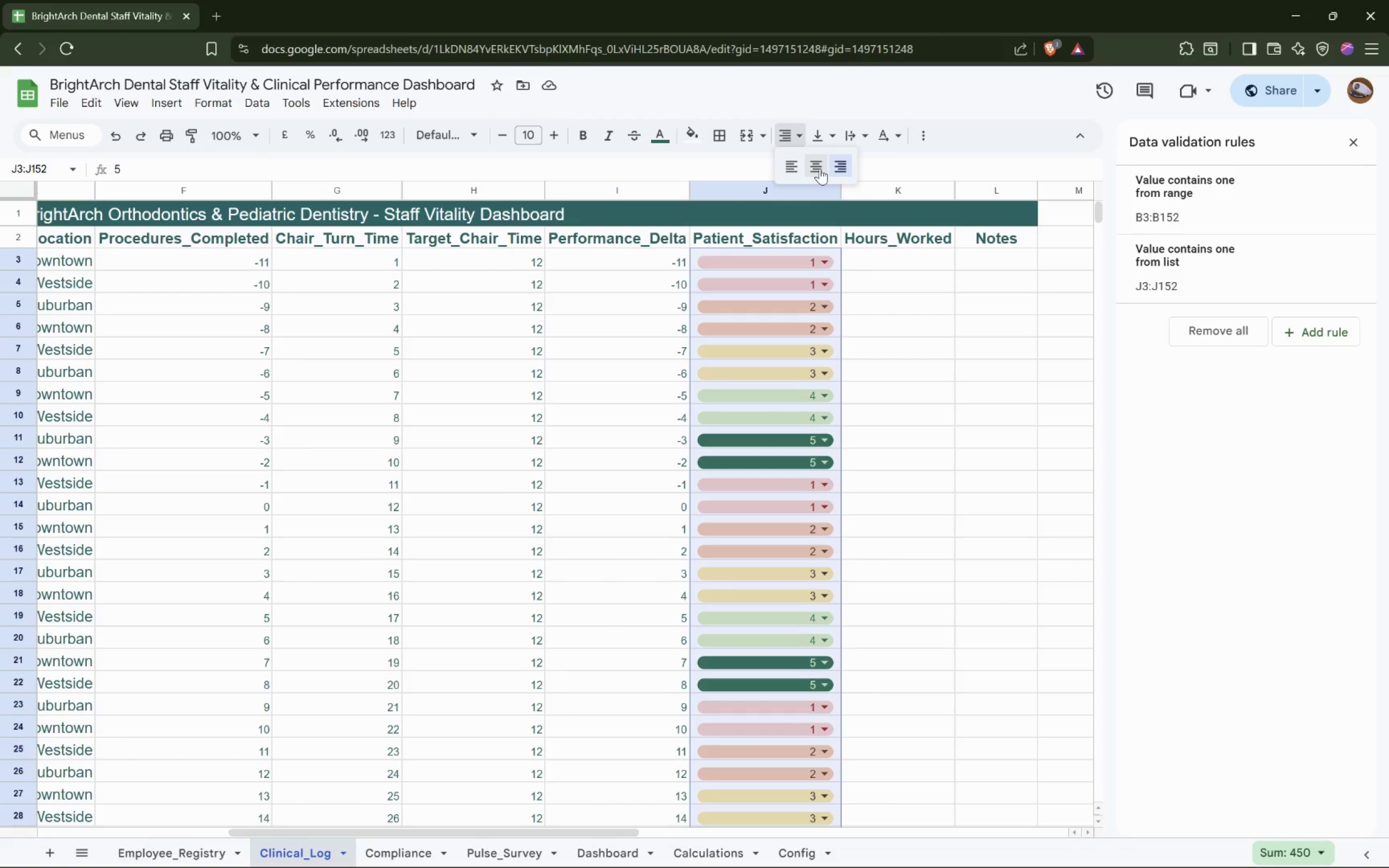 
left_click([819, 168])
 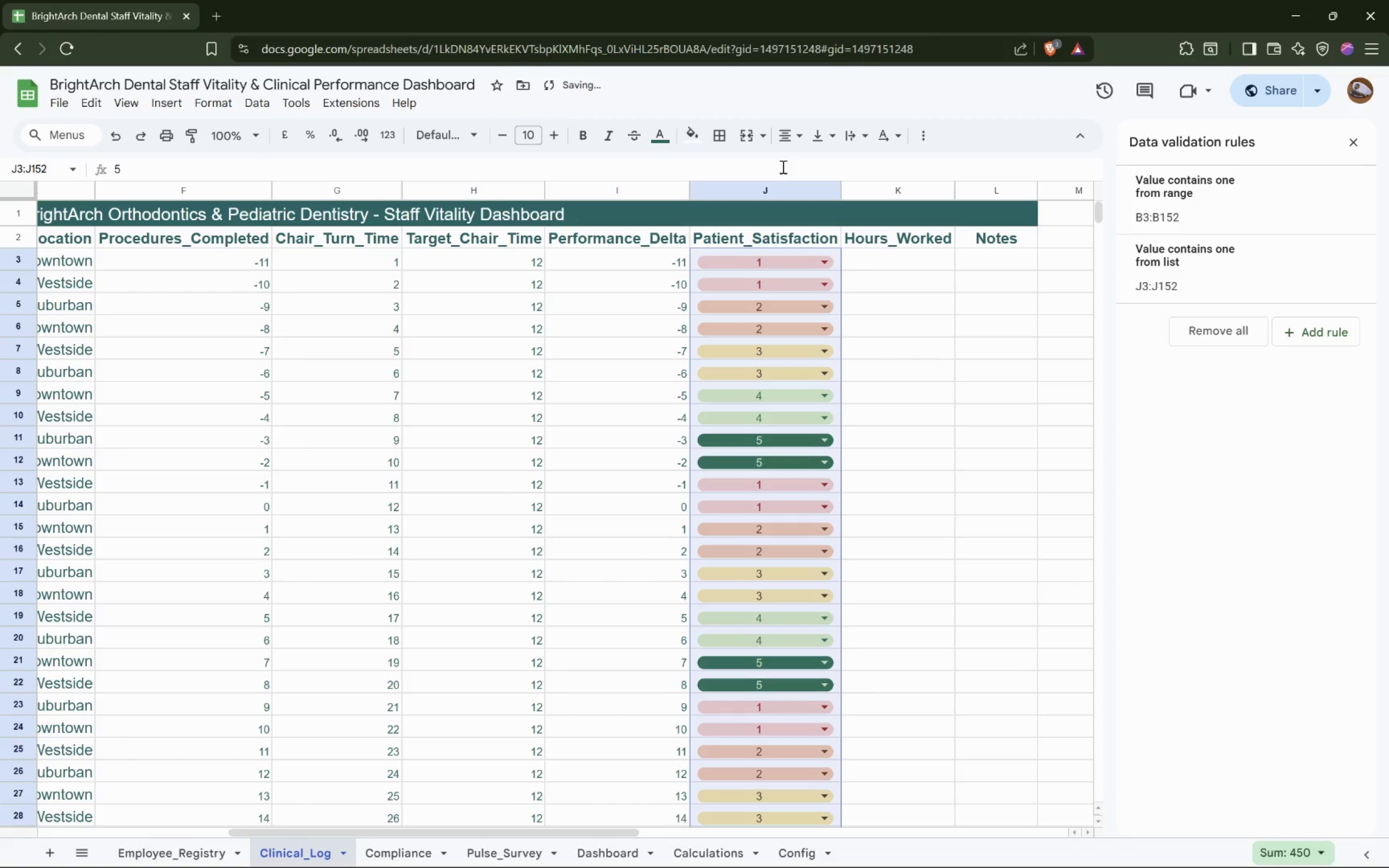 
left_click([791, 136])
 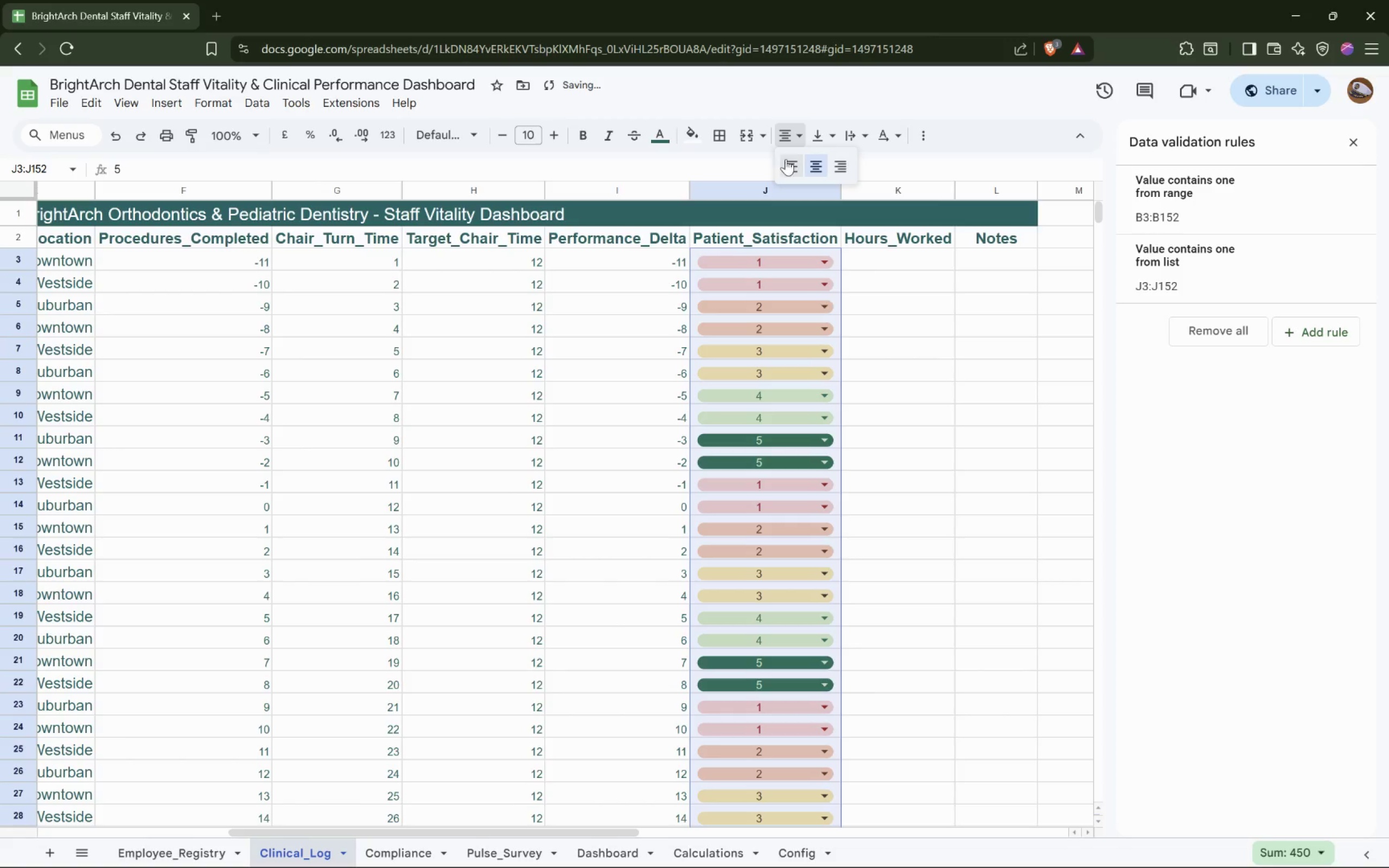 
left_click([786, 159])
 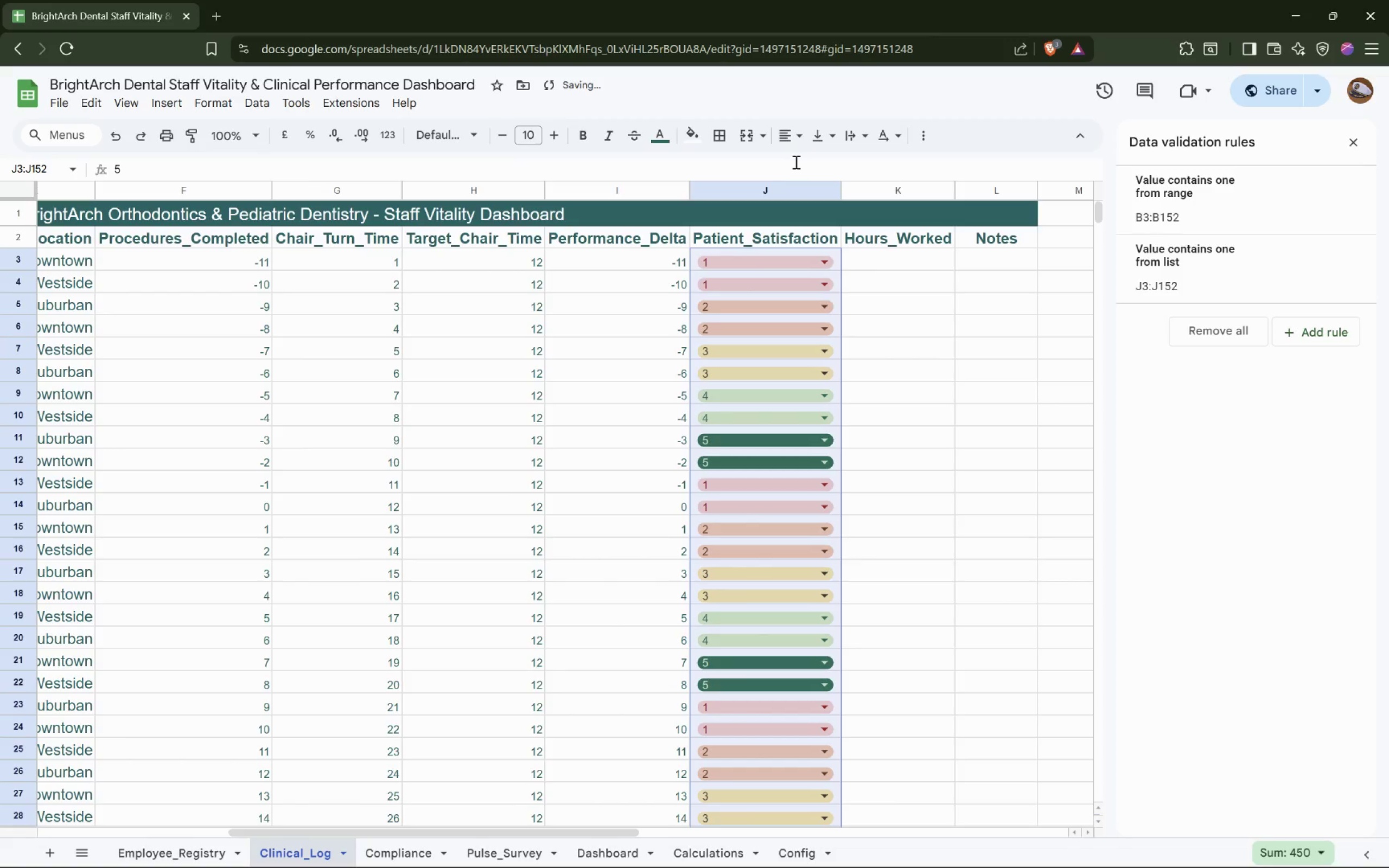 
left_click([788, 133])
 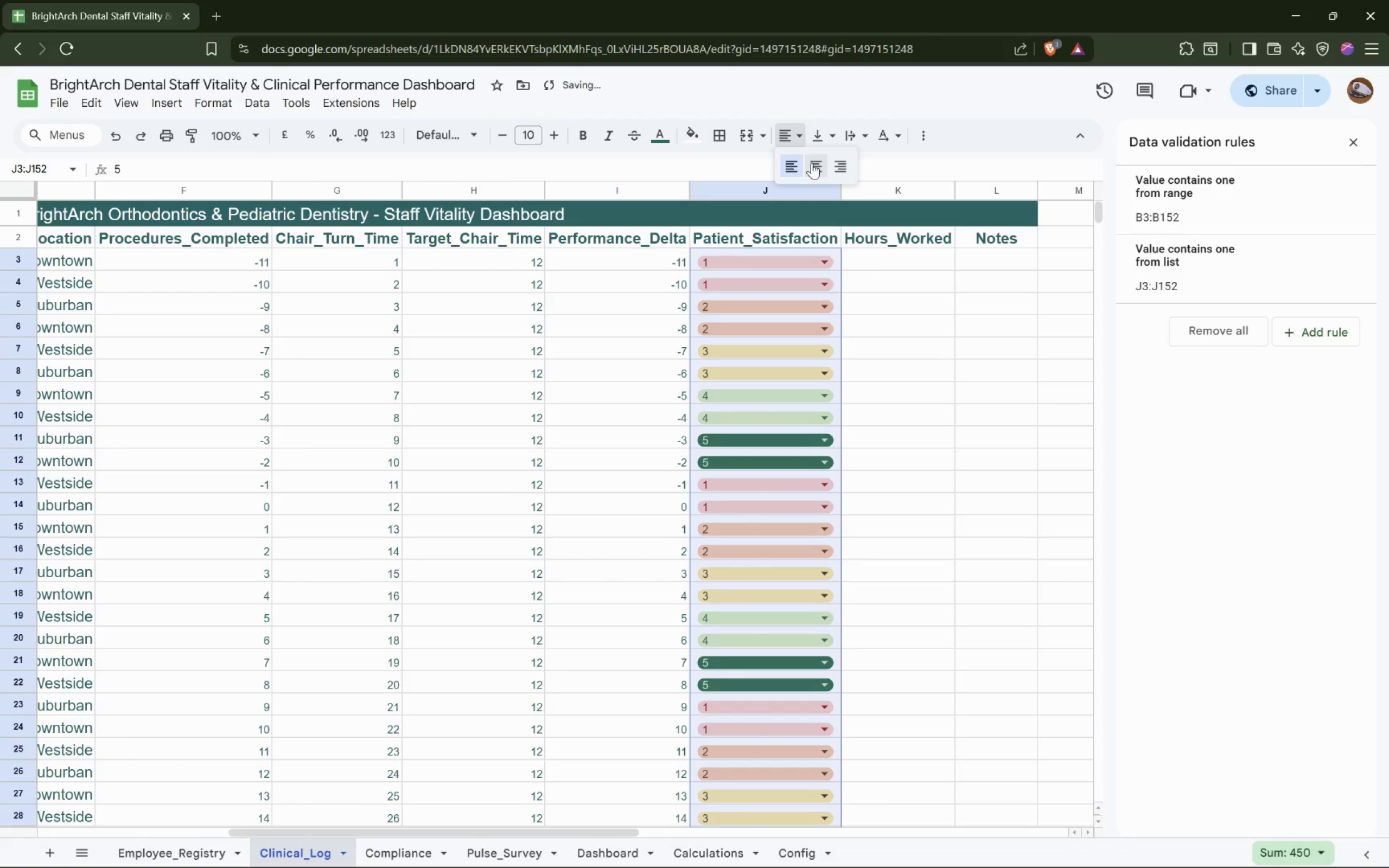 
left_click([812, 163])
 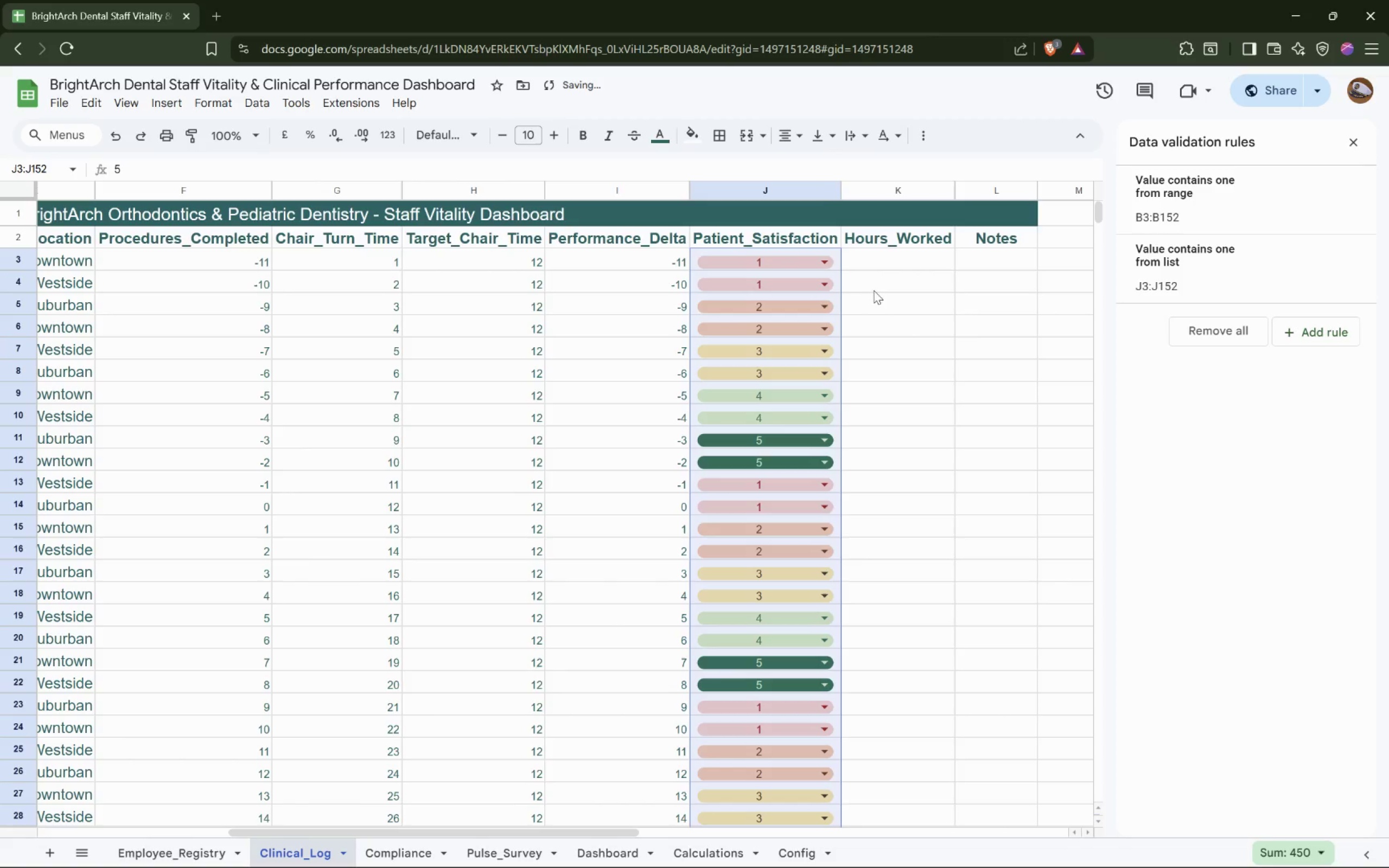 
left_click([879, 311])
 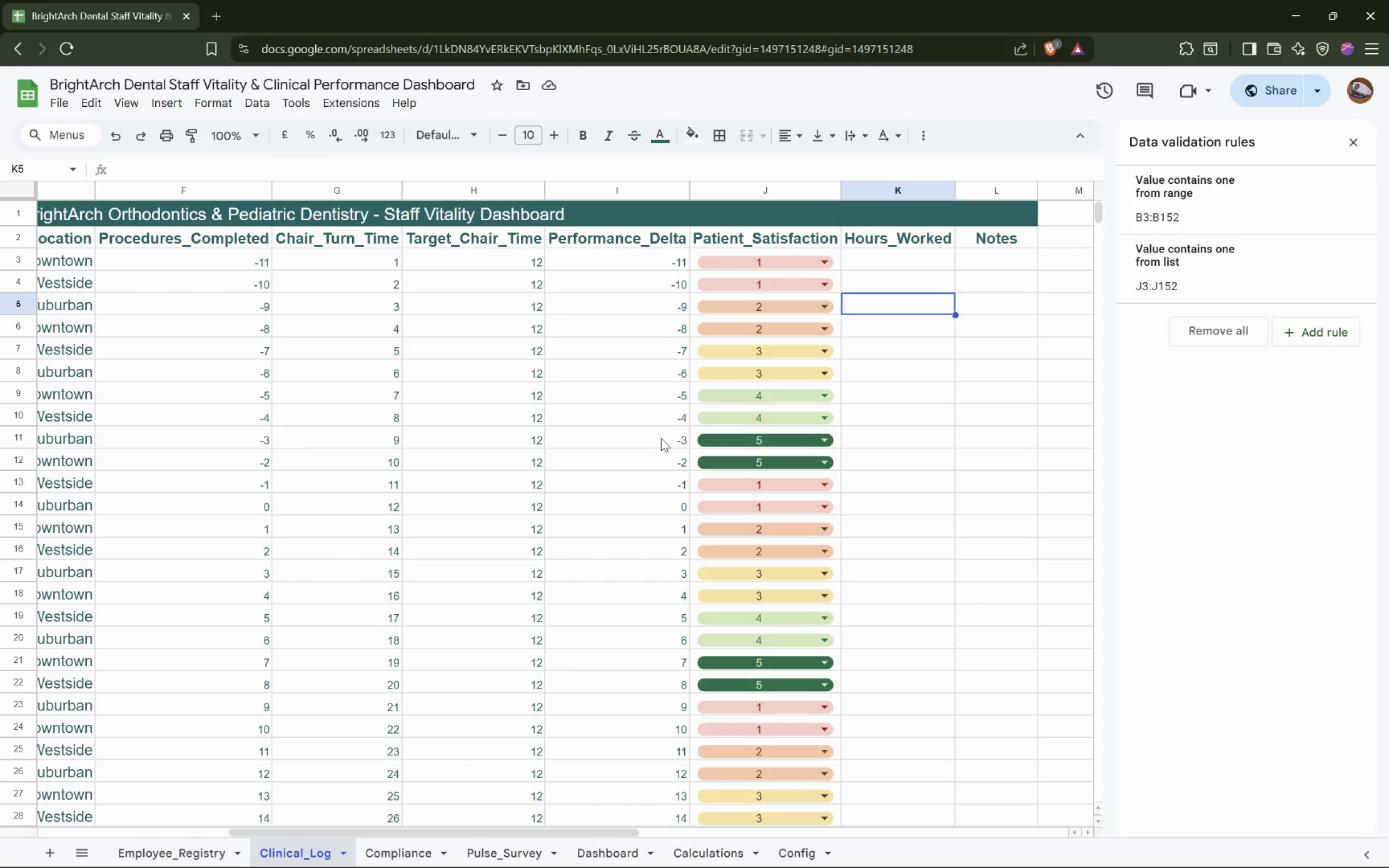 
wait(24.15)
 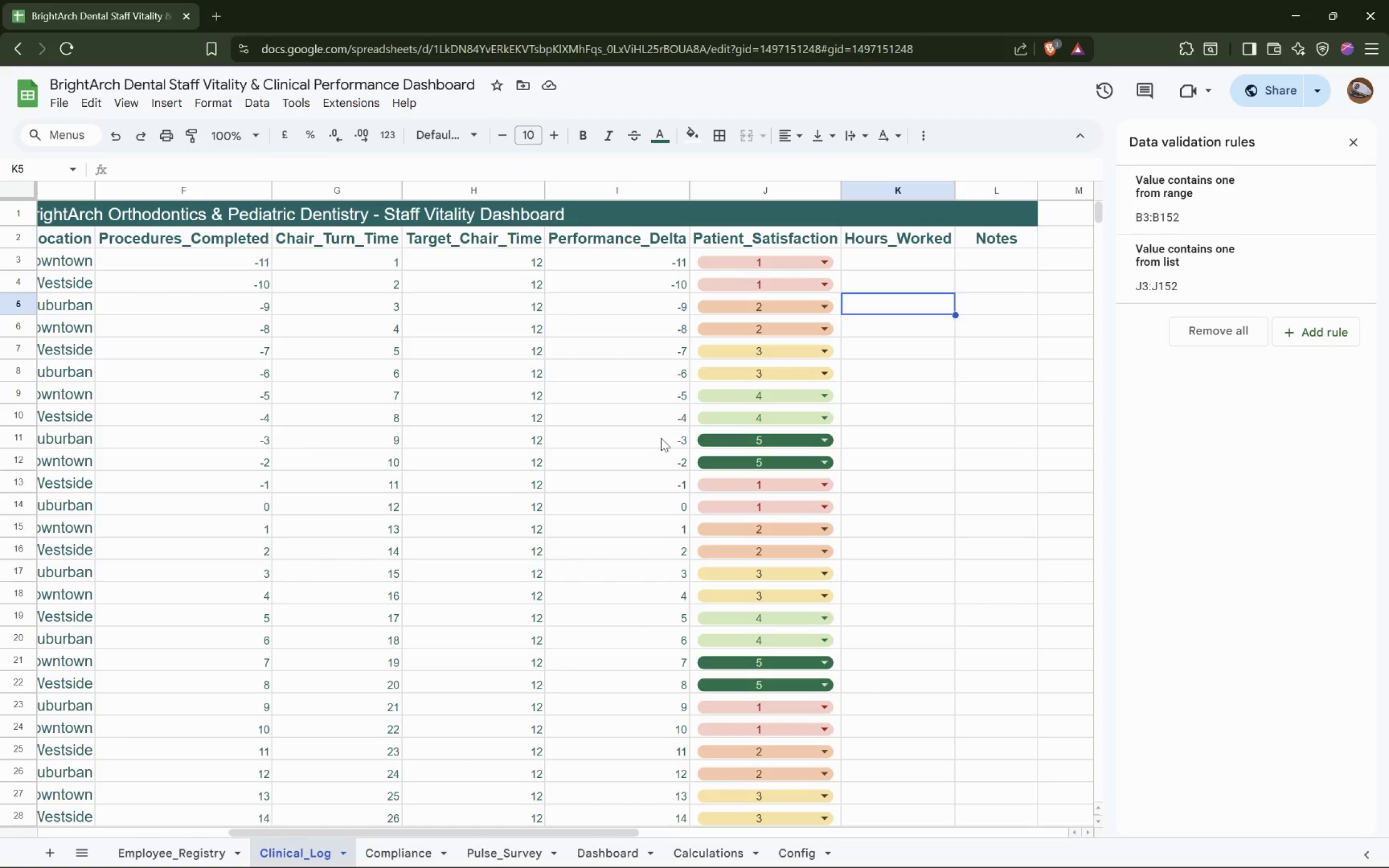 
left_click([910, 257])
 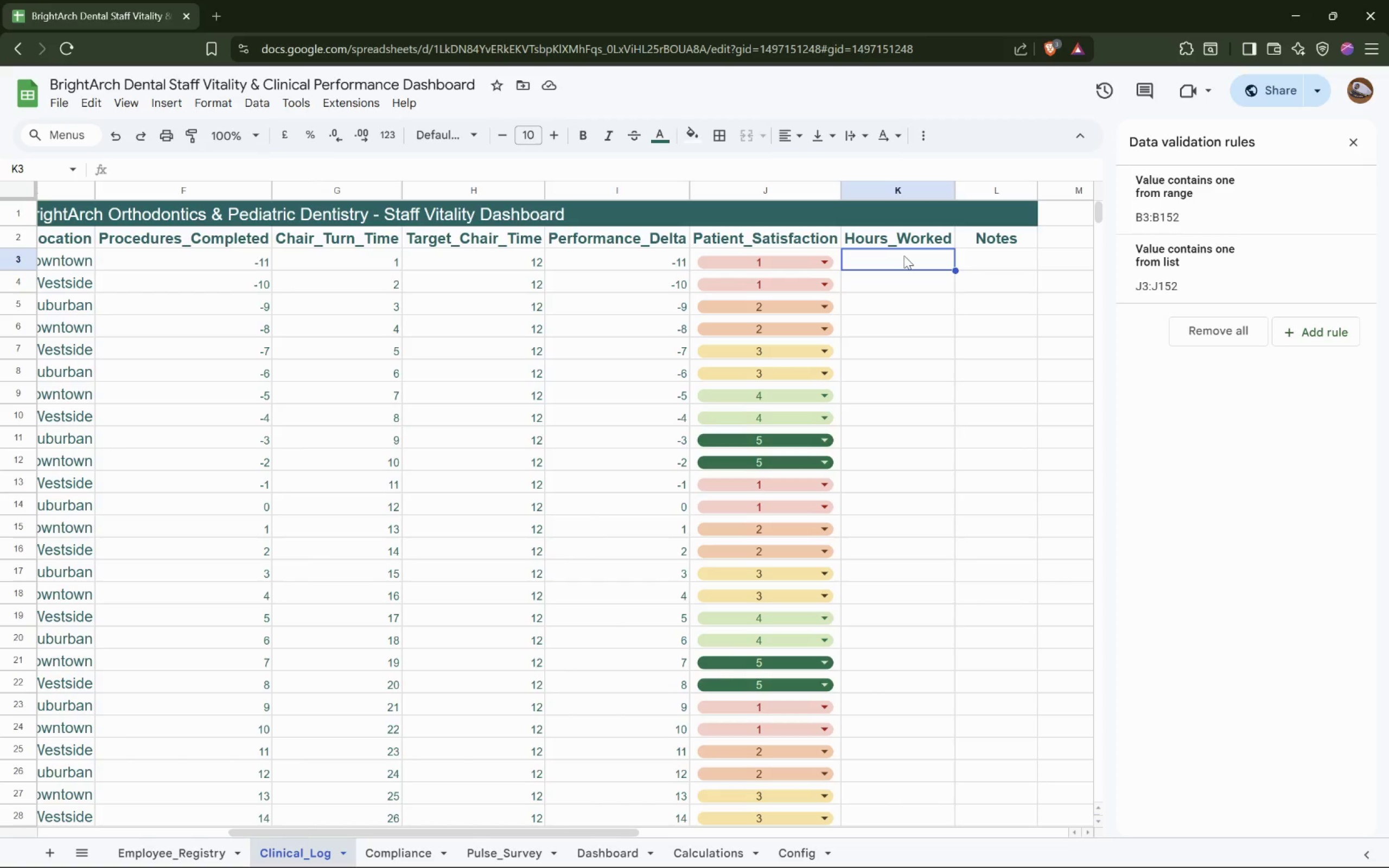 
wait(5.96)
 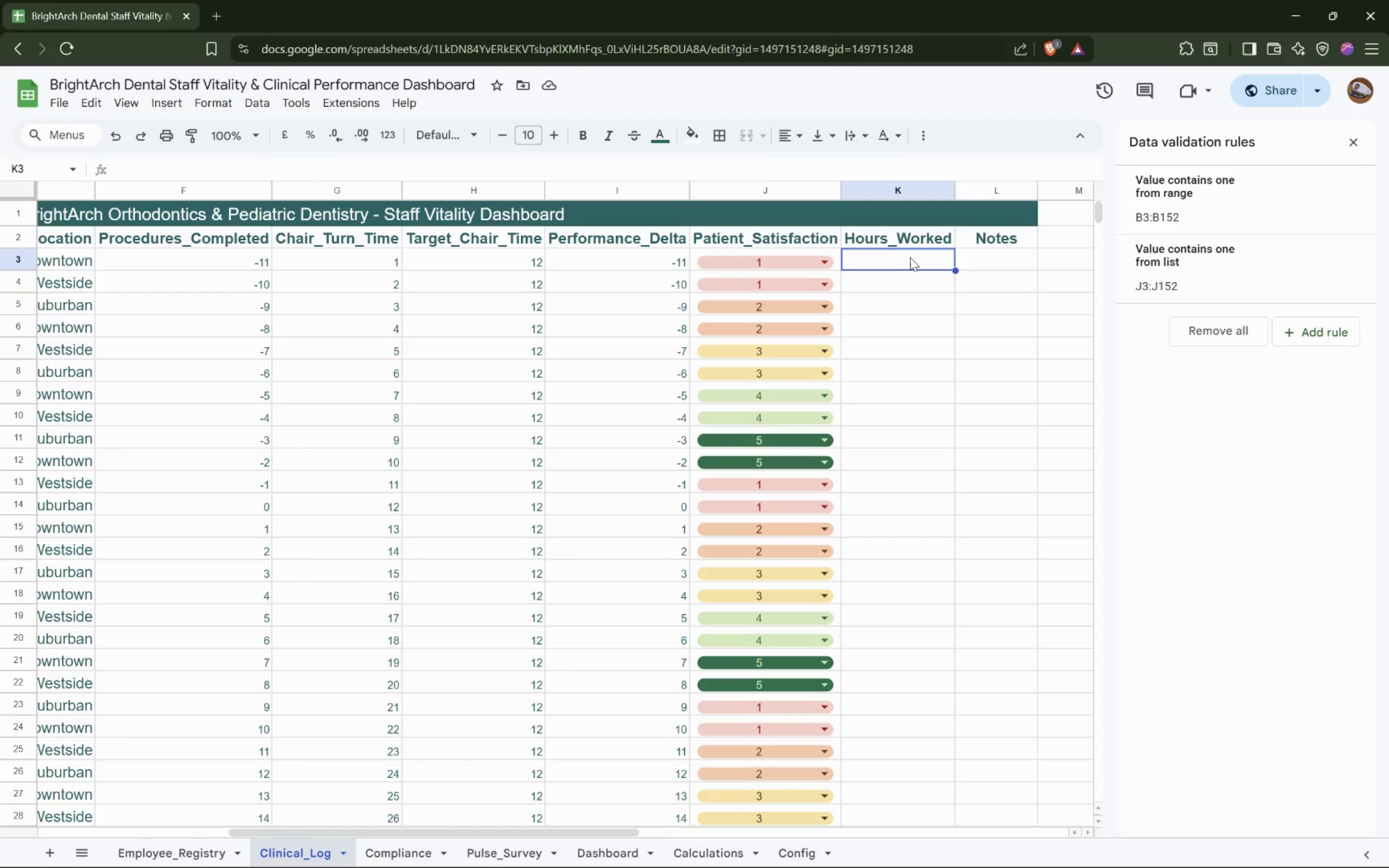 
type(21)
 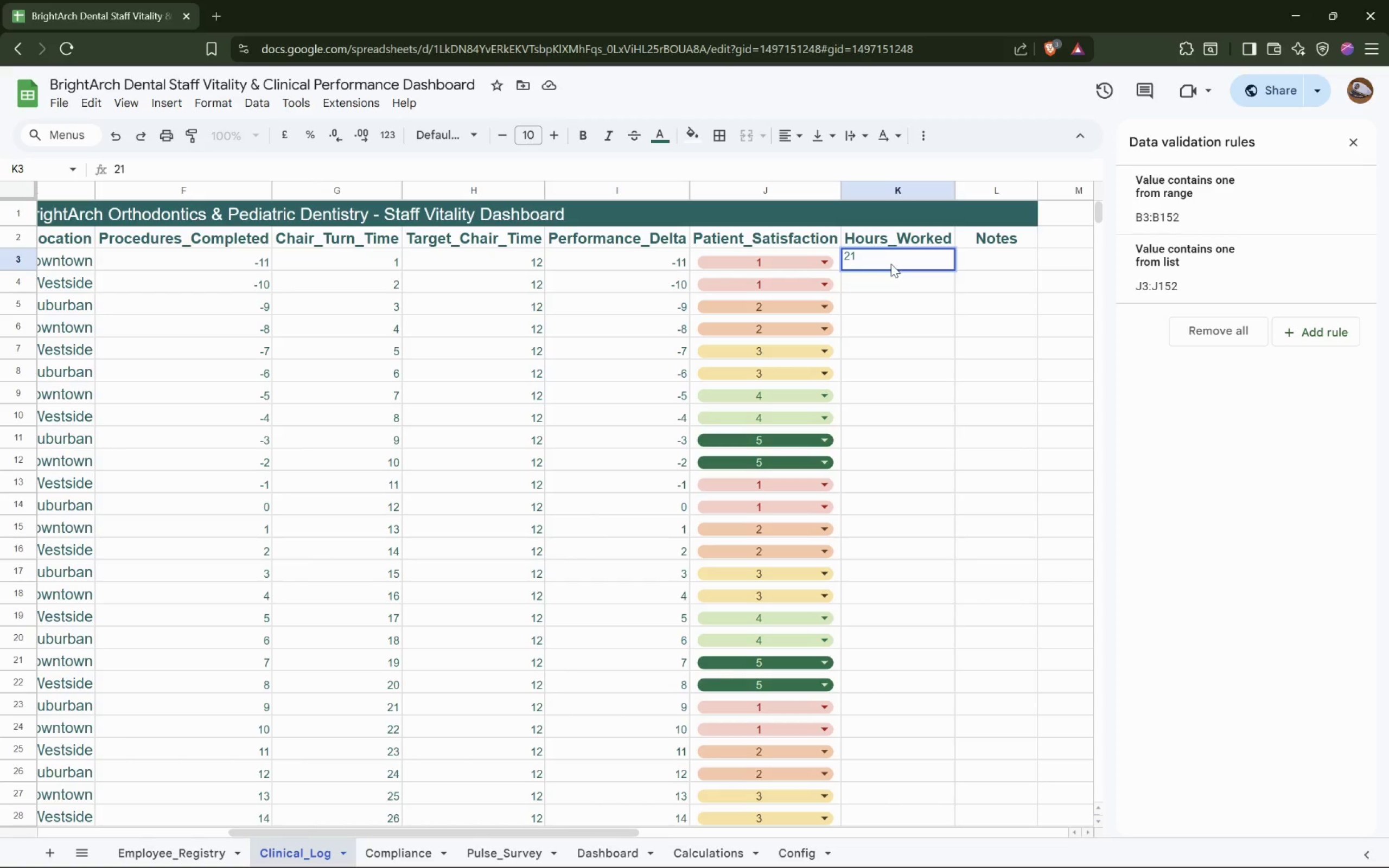 
key(Backspace)
key(Backspace)
type(12)
 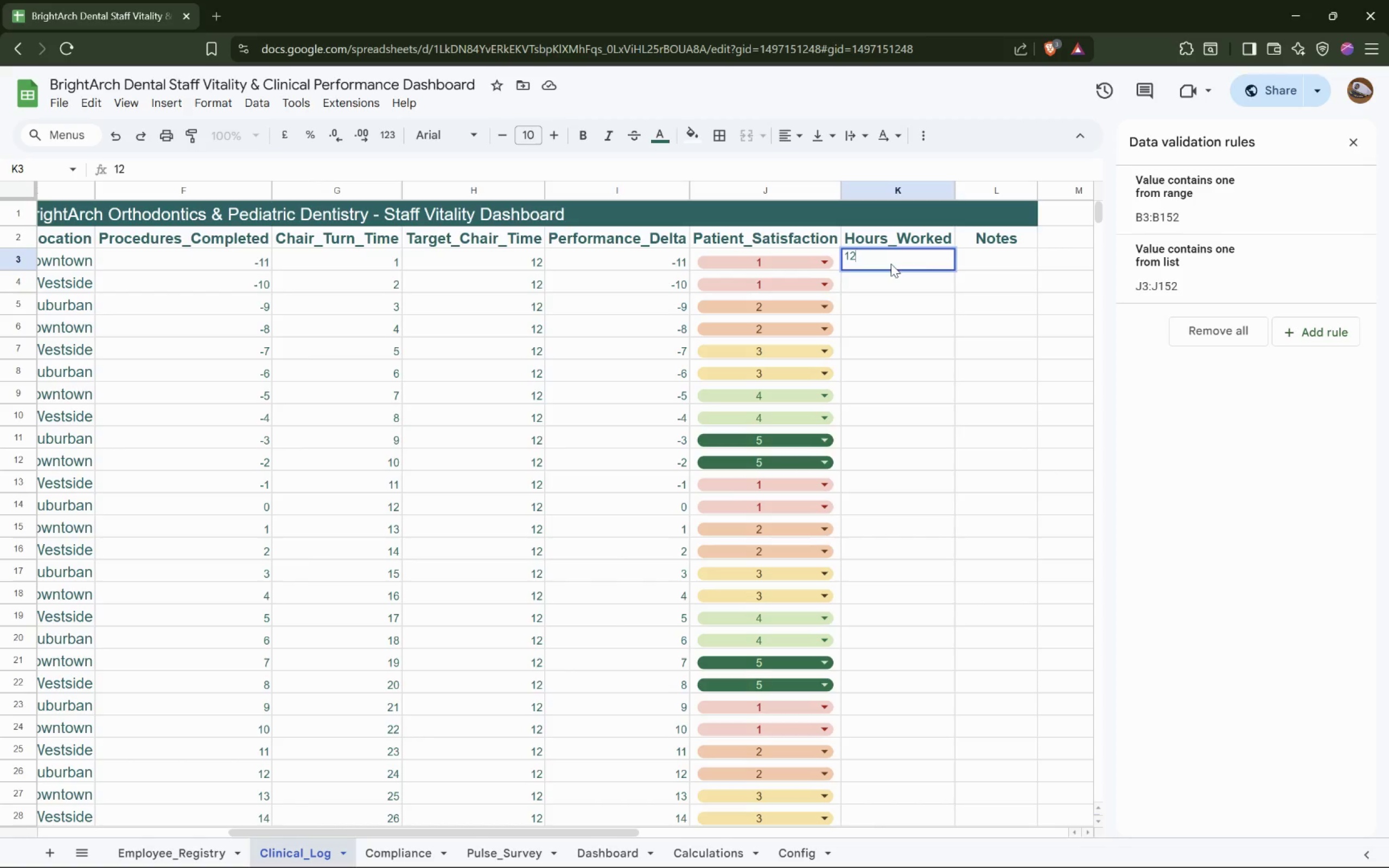 
key(ArrowDown)
 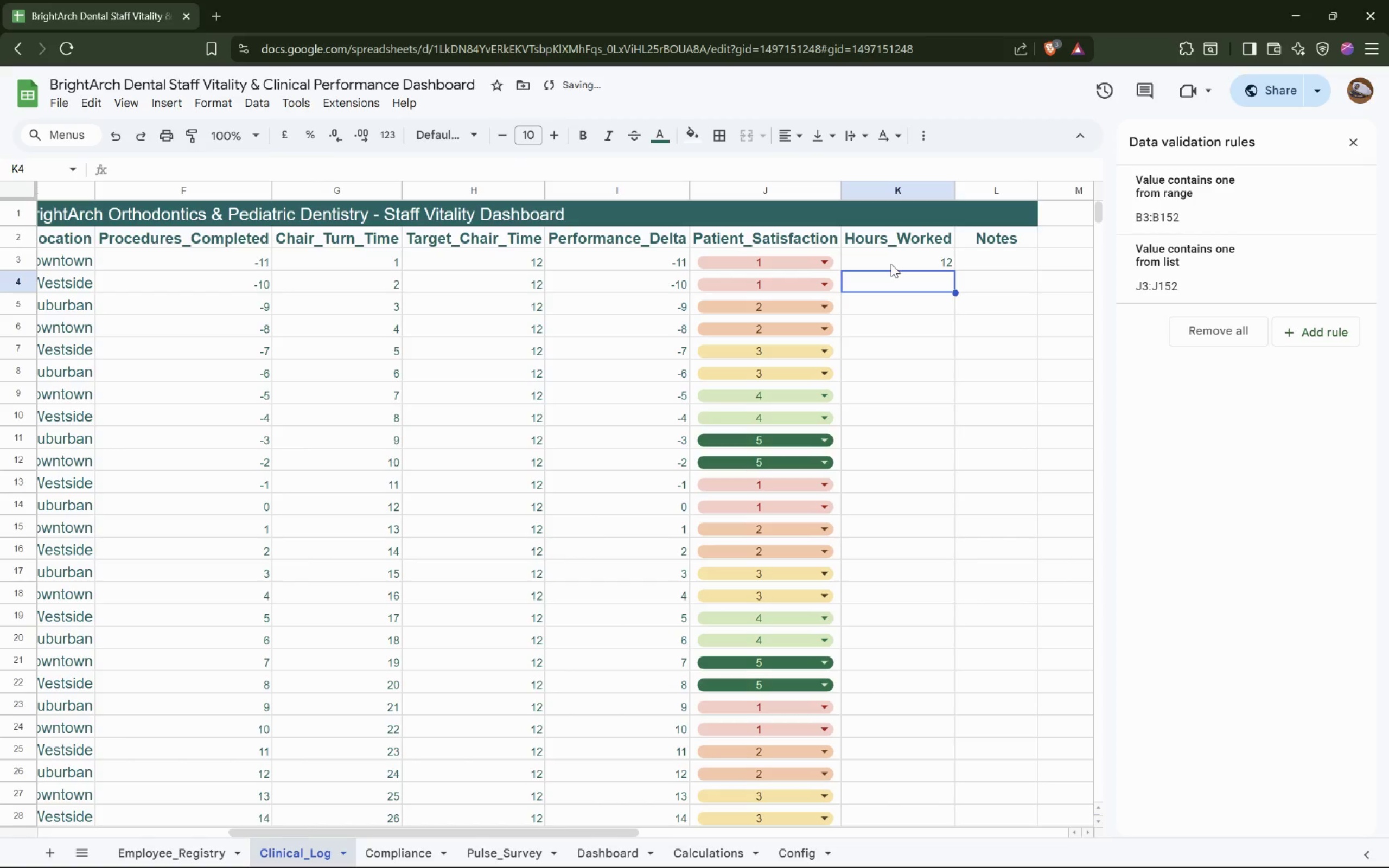 
type(11)
 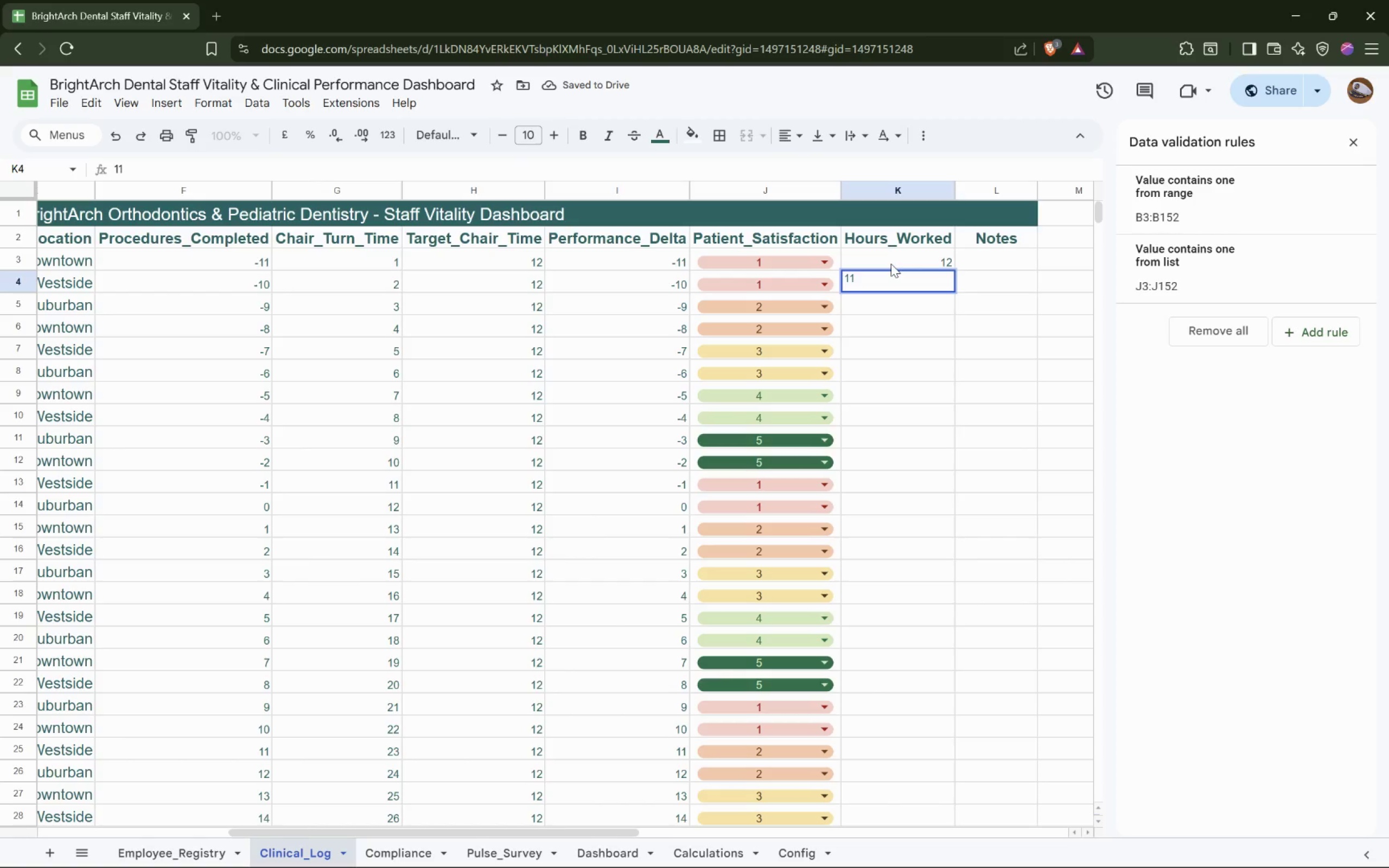 
key(ArrowDown)
 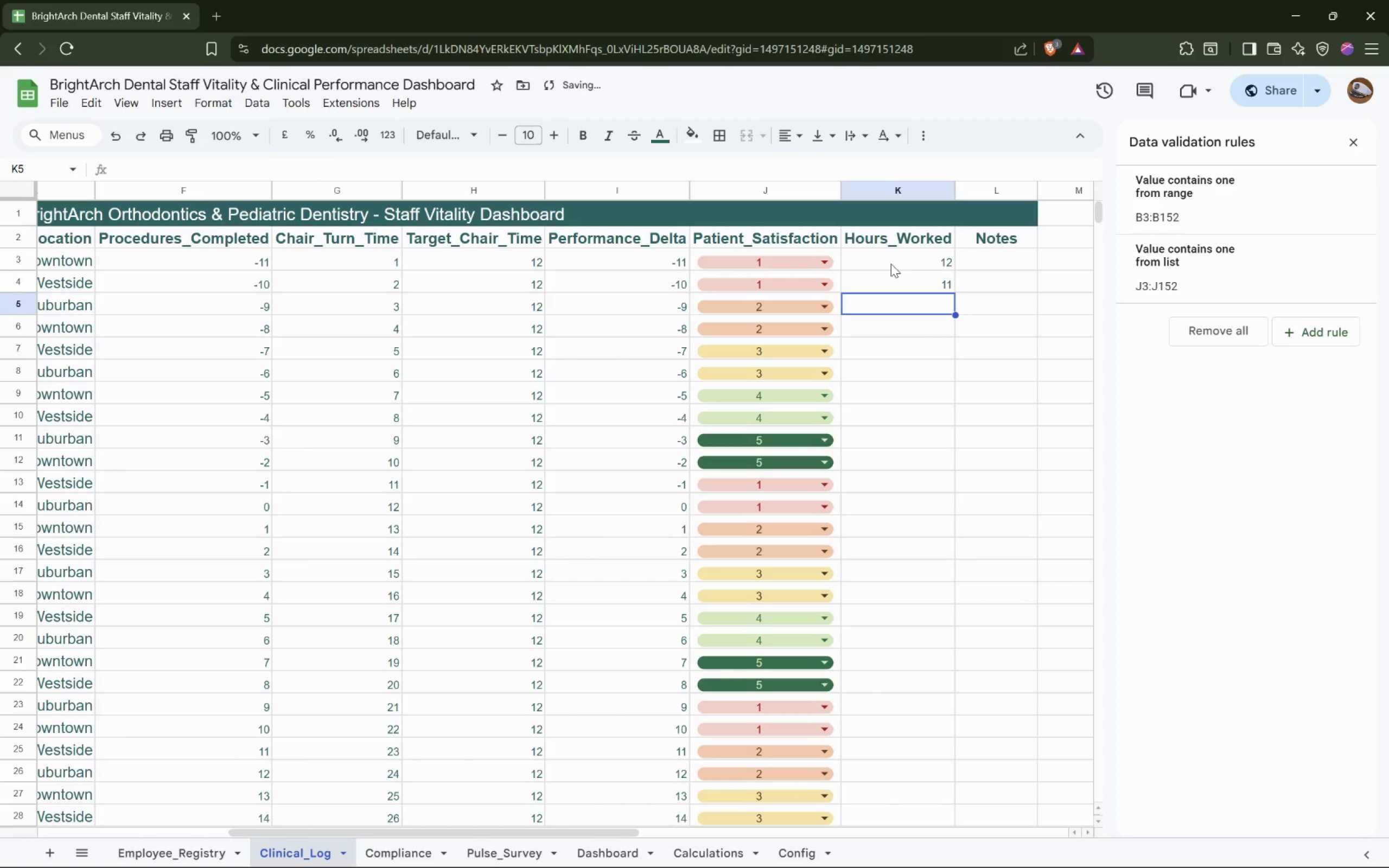 
type(10)
 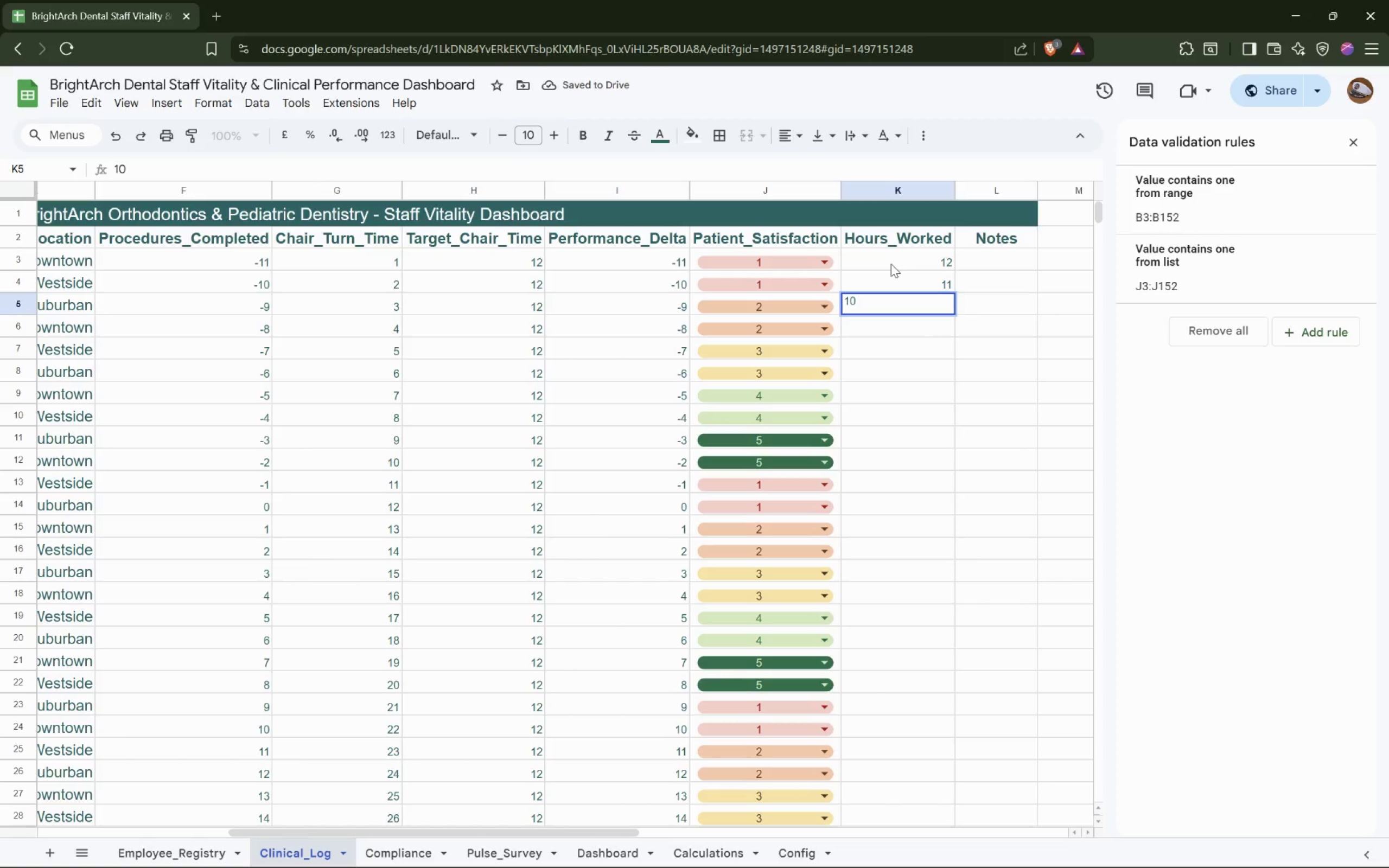 
key(ArrowDown)
 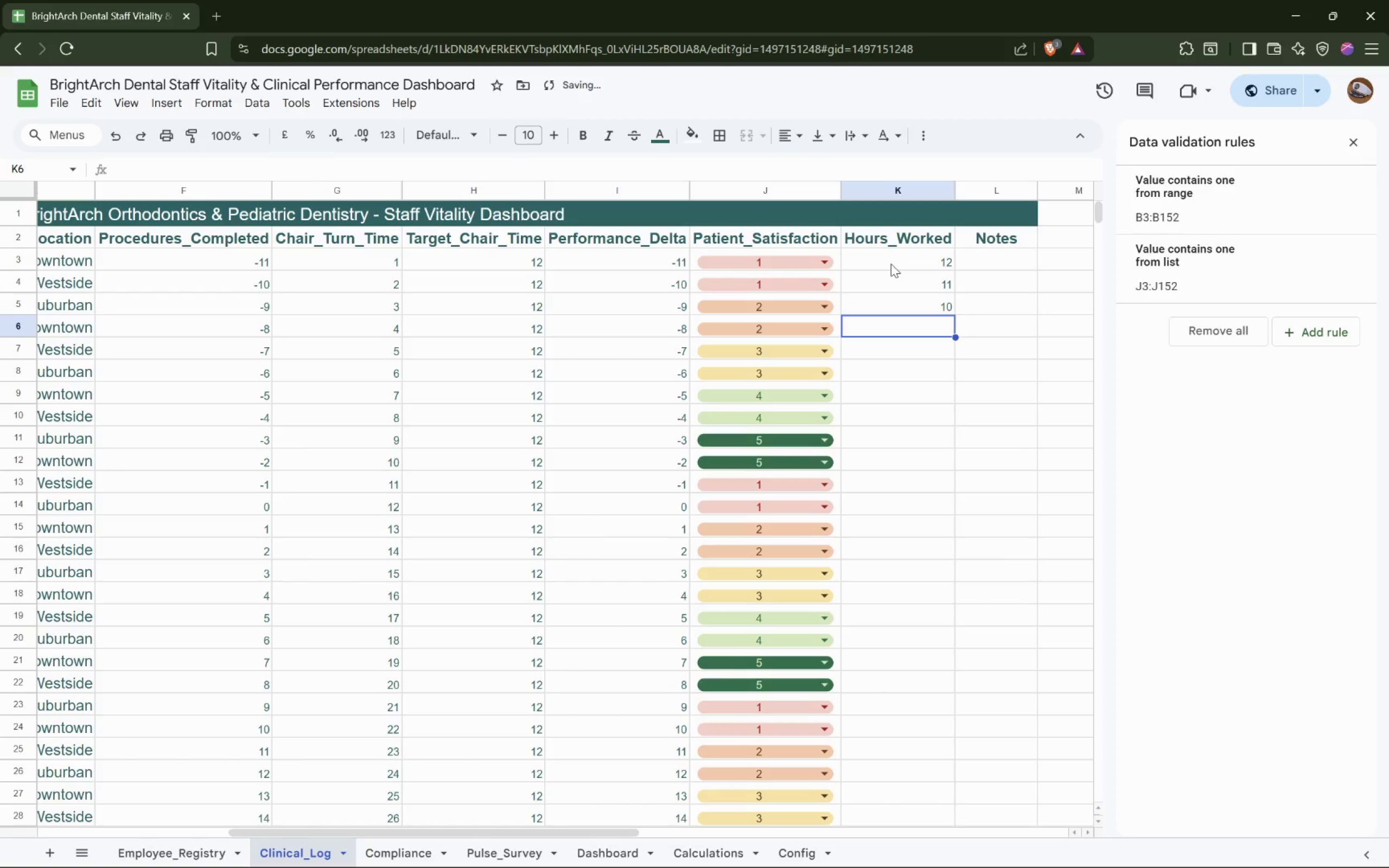 
key(9)
 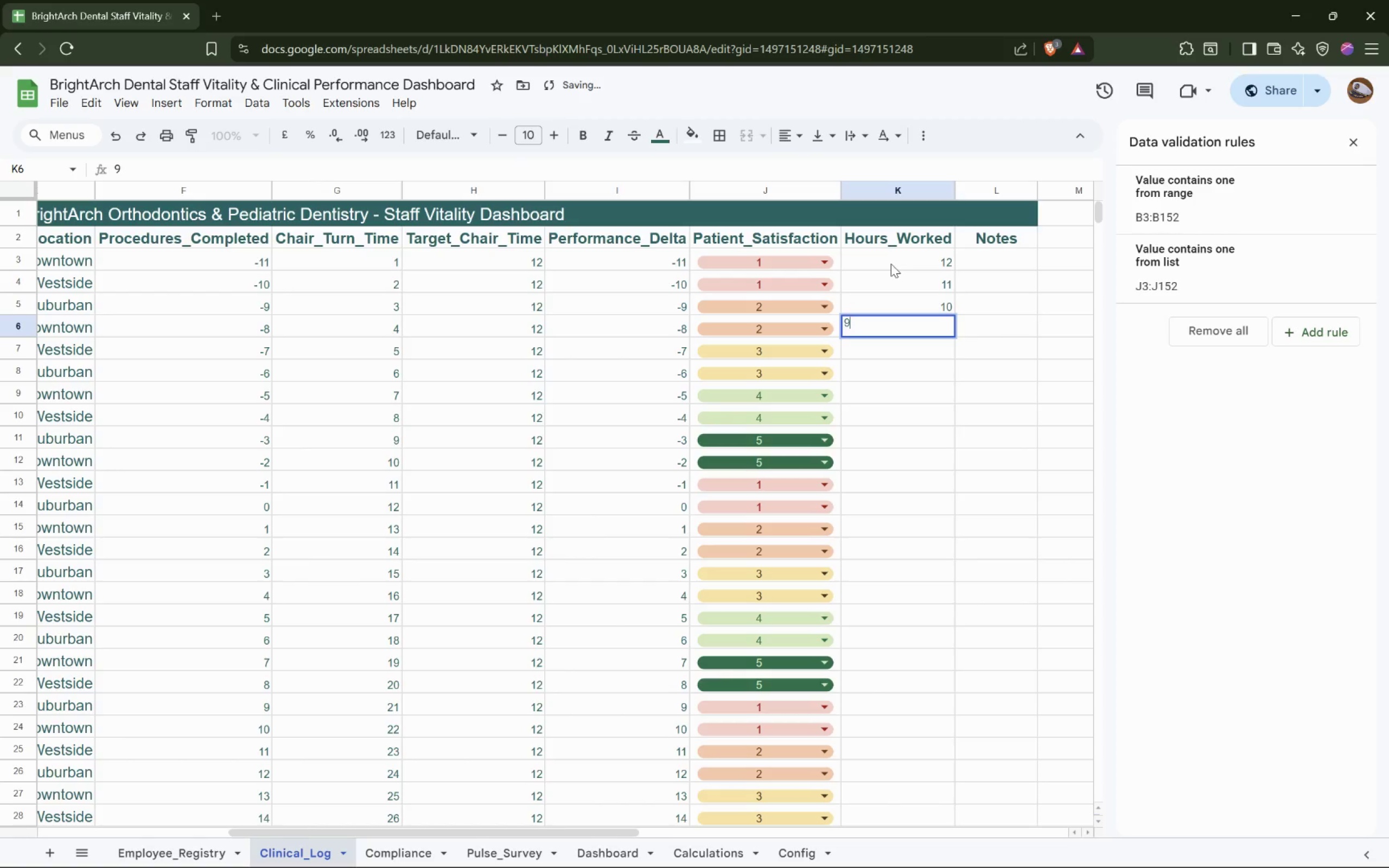 
key(ArrowDown)
 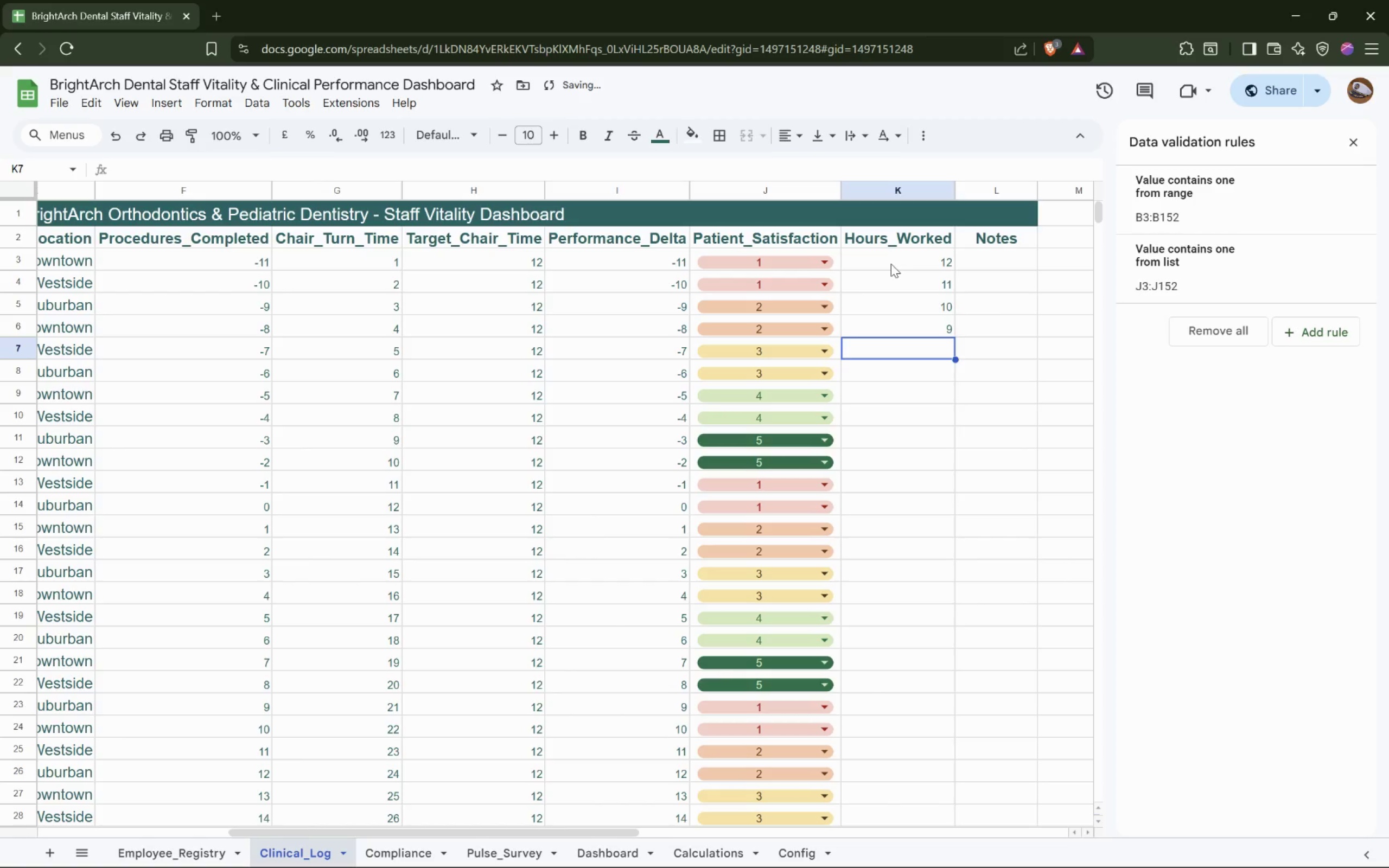 
key(8)
 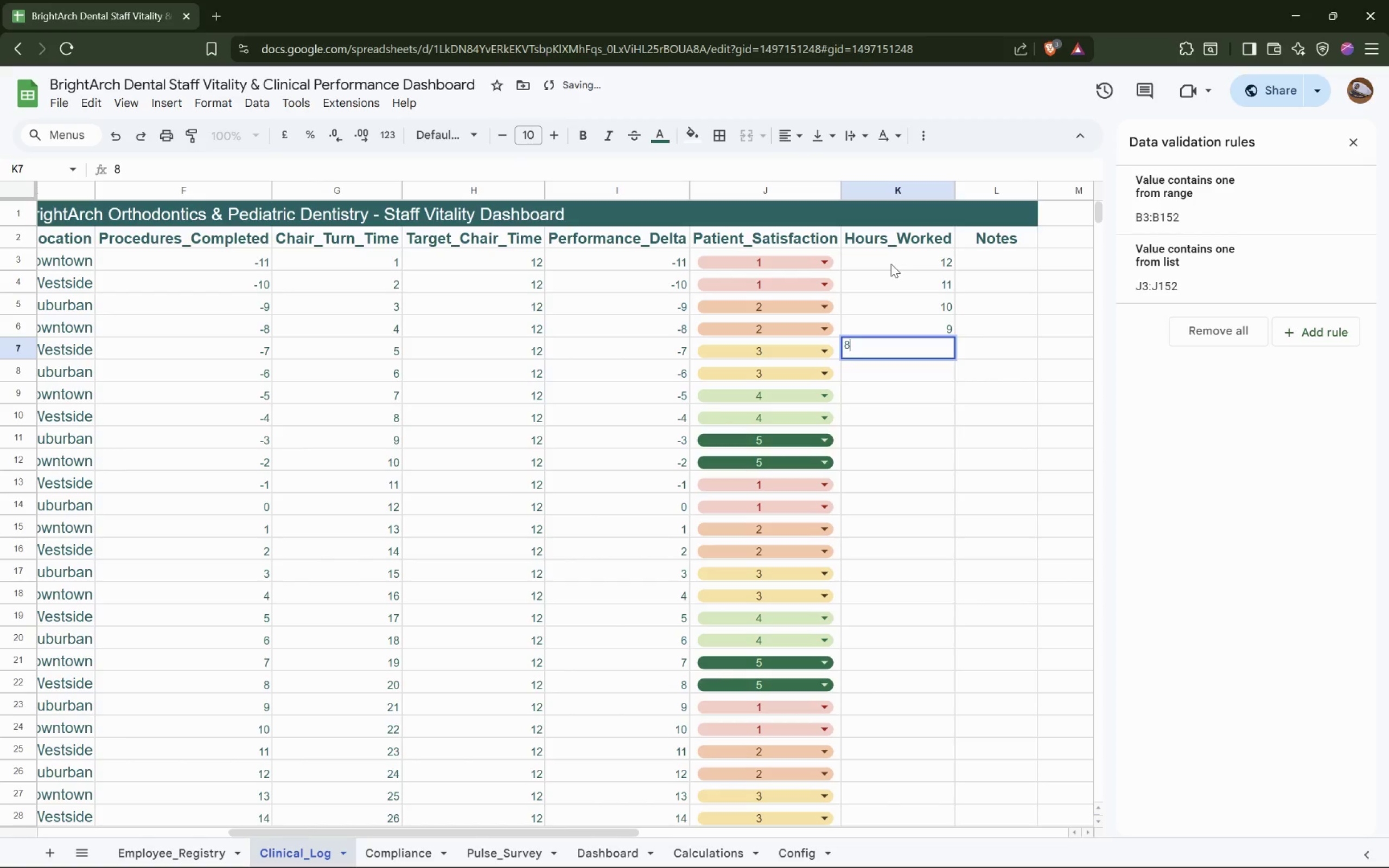 
key(ArrowDown)
 